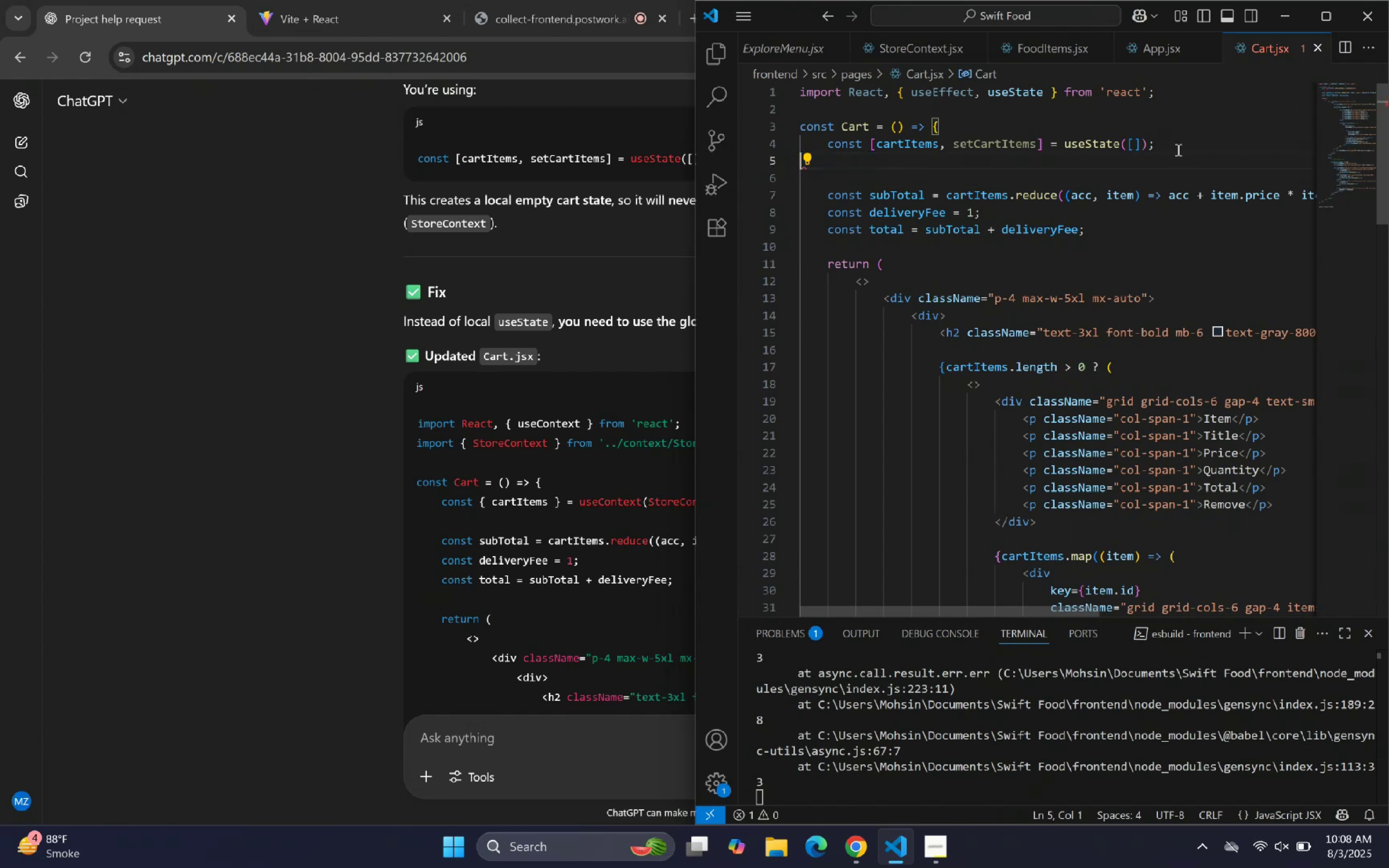 
key(Backspace)
 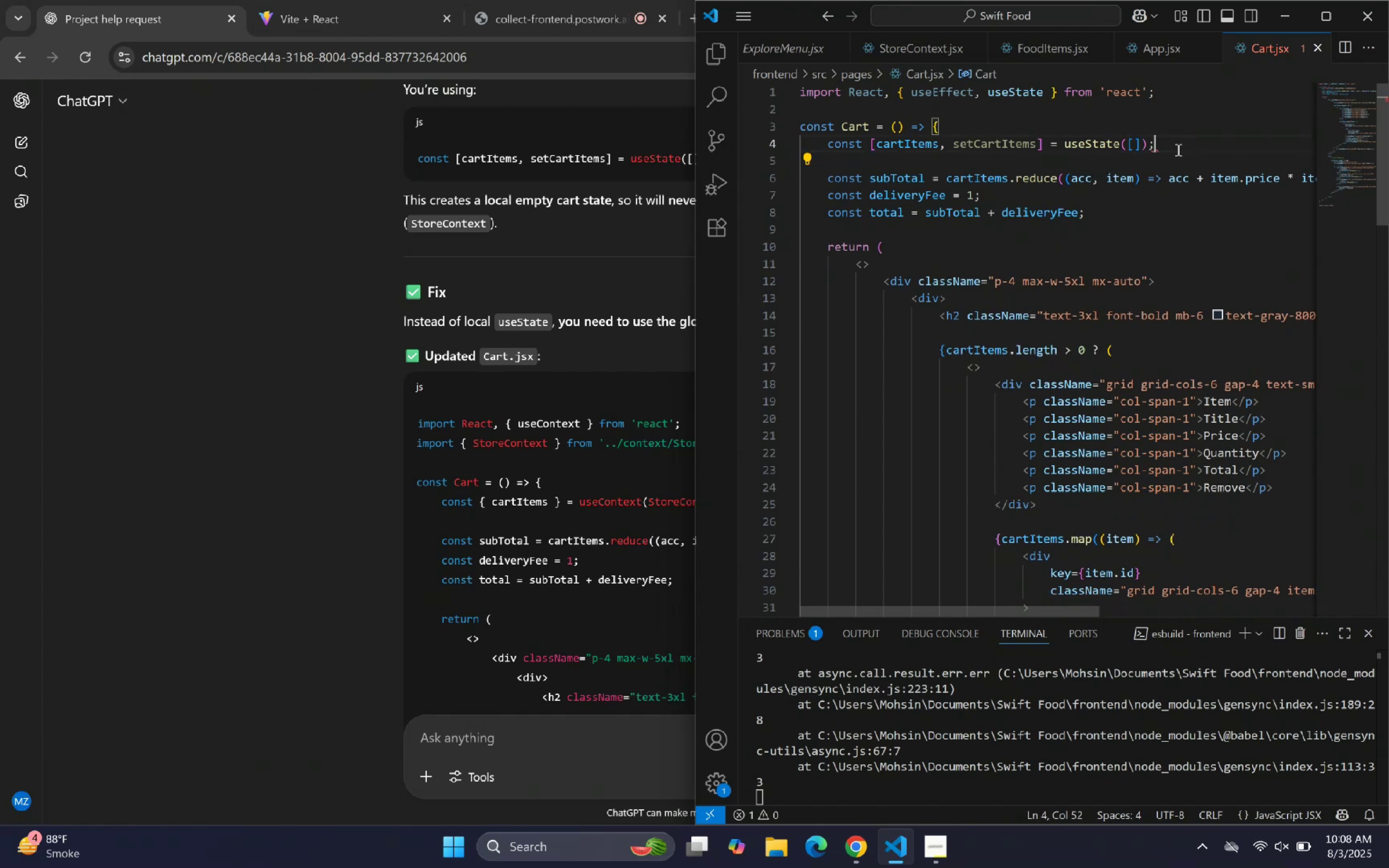 
hold_key(key=ArrowLeft, duration=0.66)
 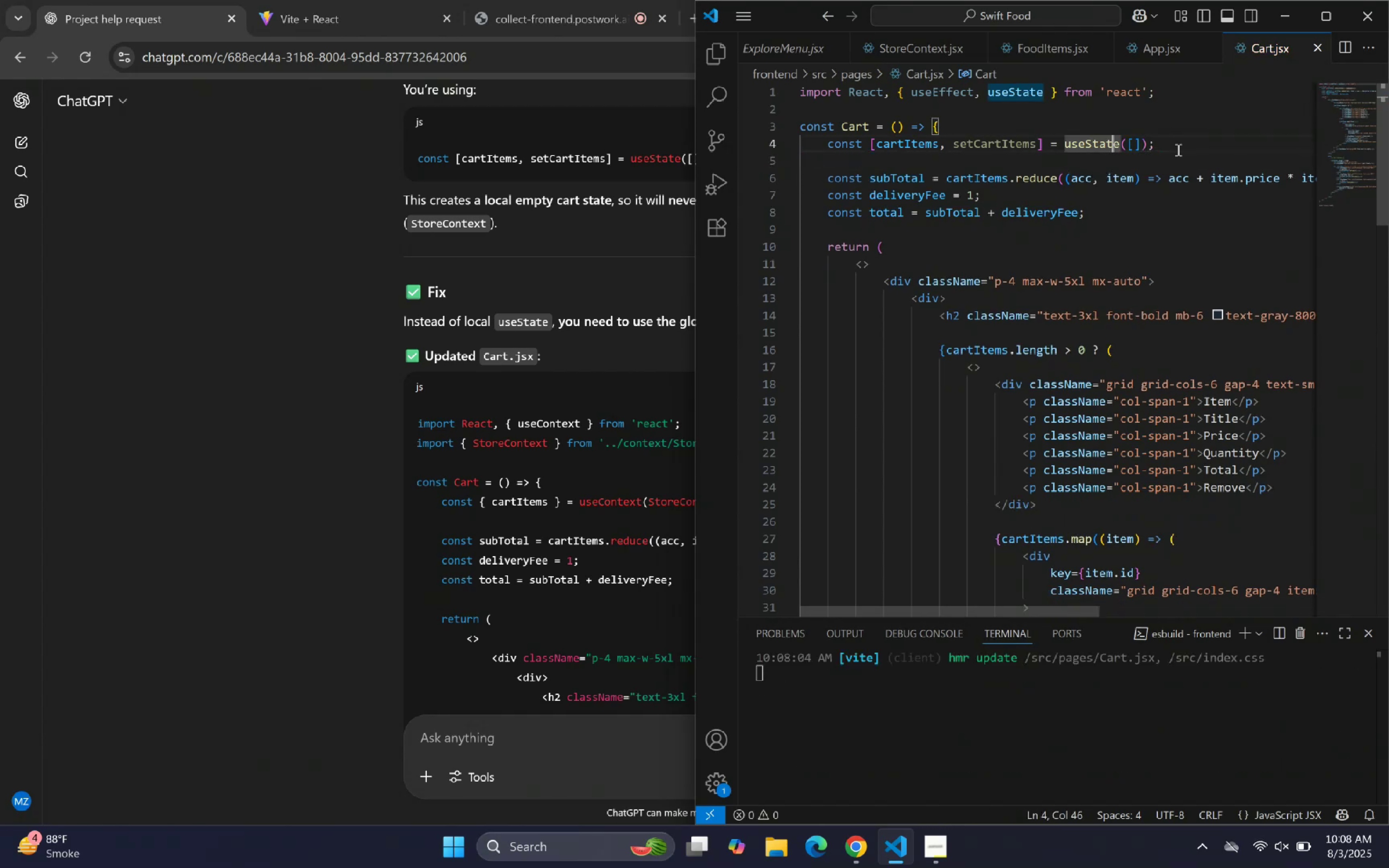 
key(ArrowRight)
 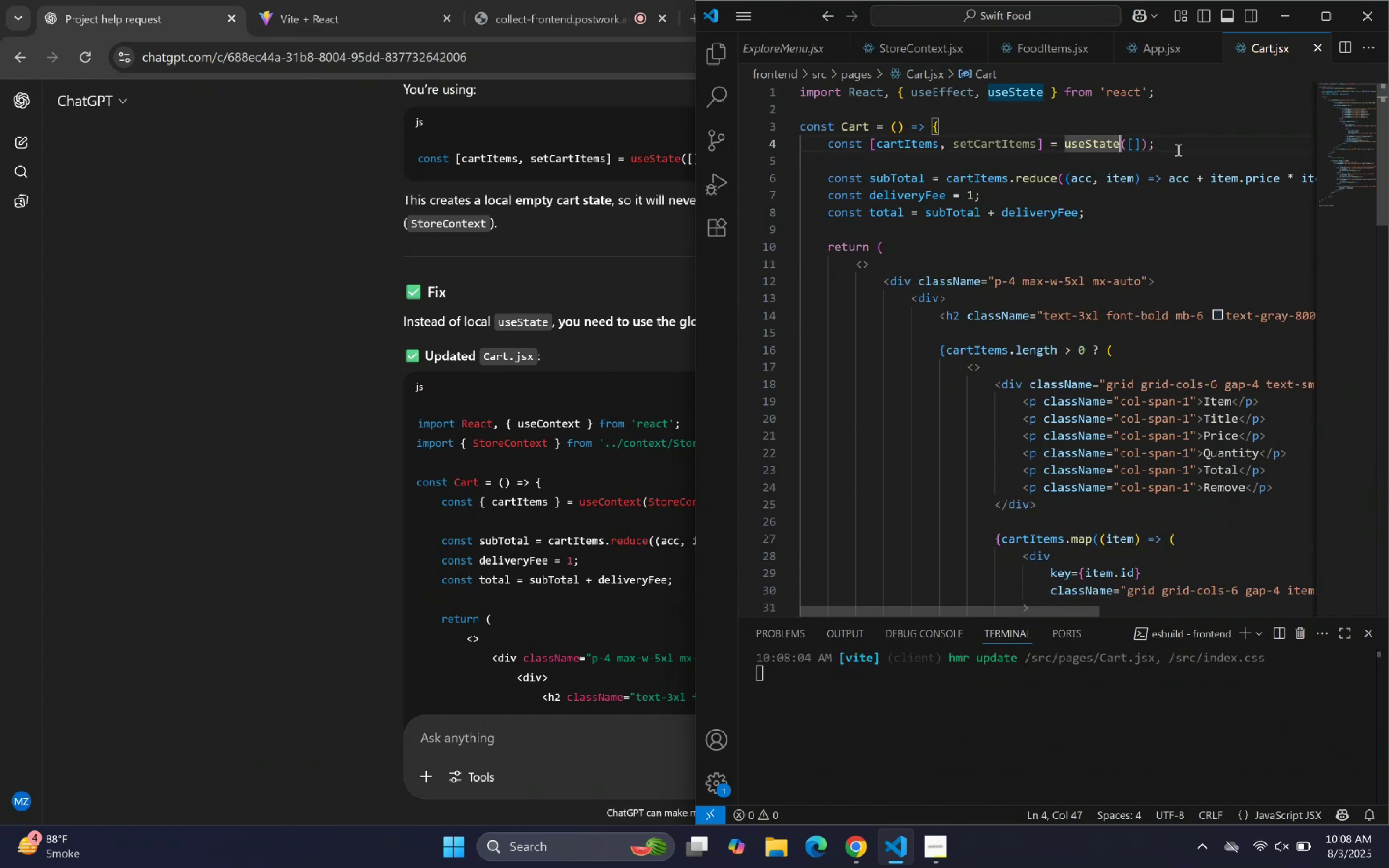 
key(ArrowRight)
 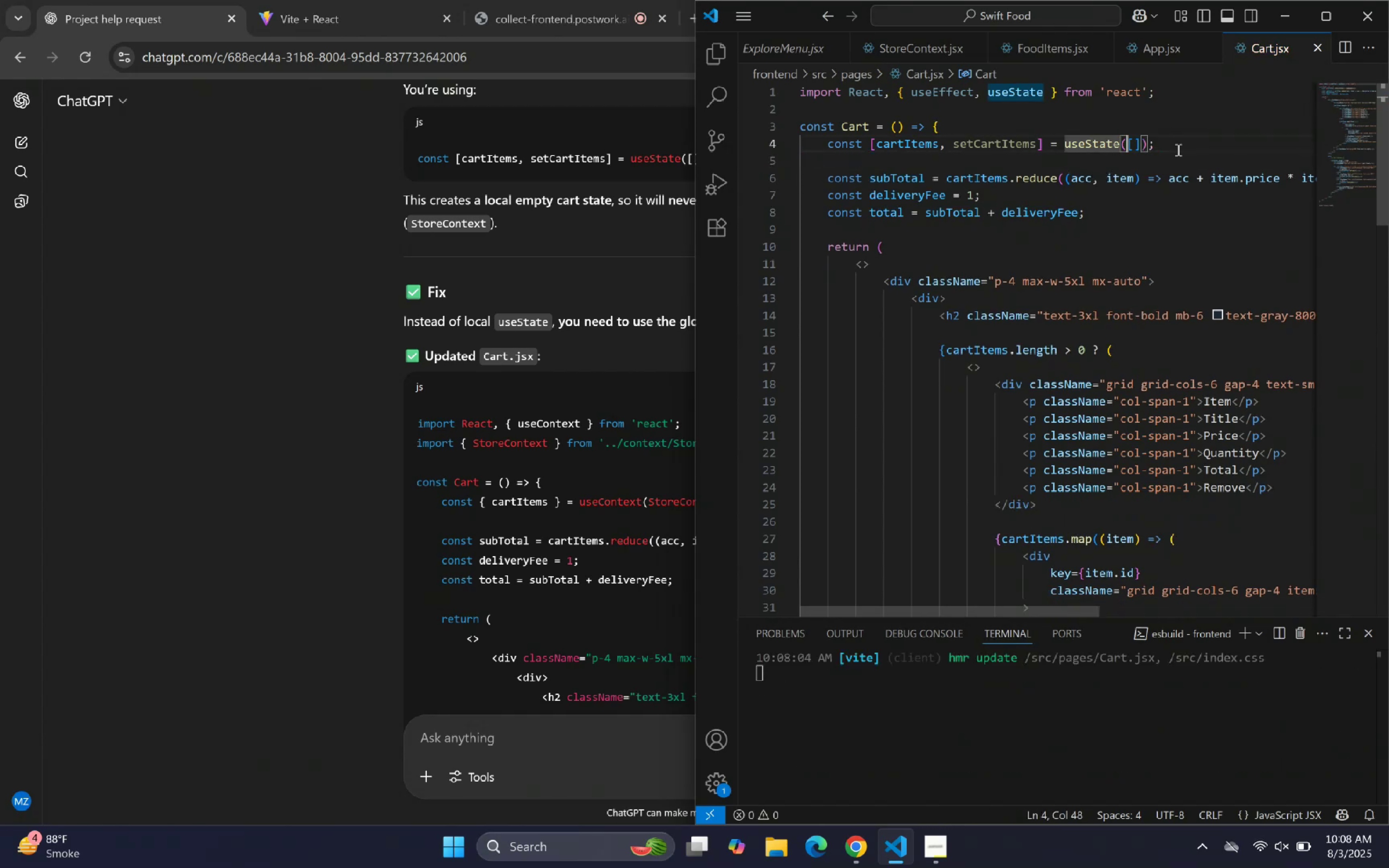 
key(ArrowRight)
 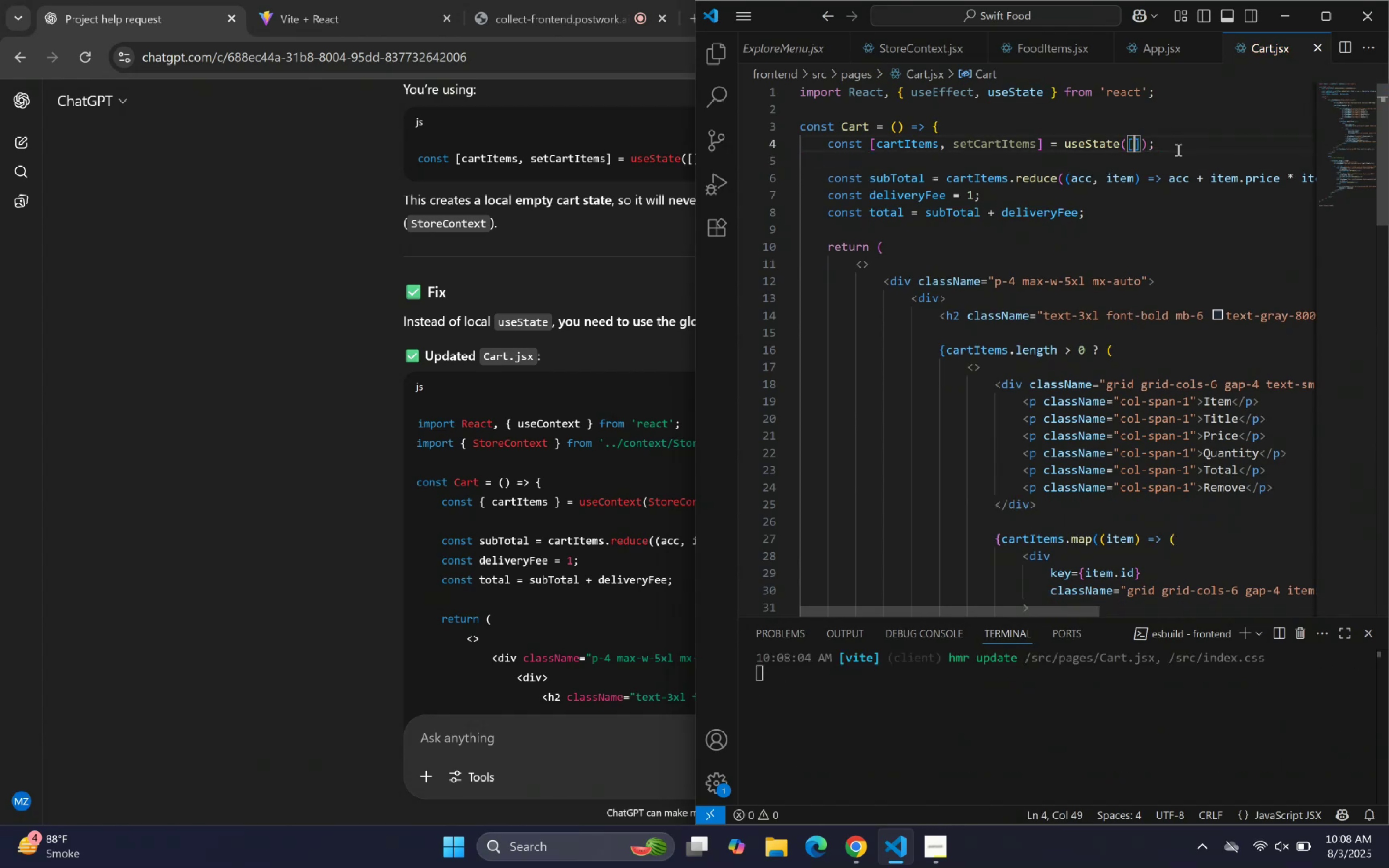 
key(ArrowRight)
 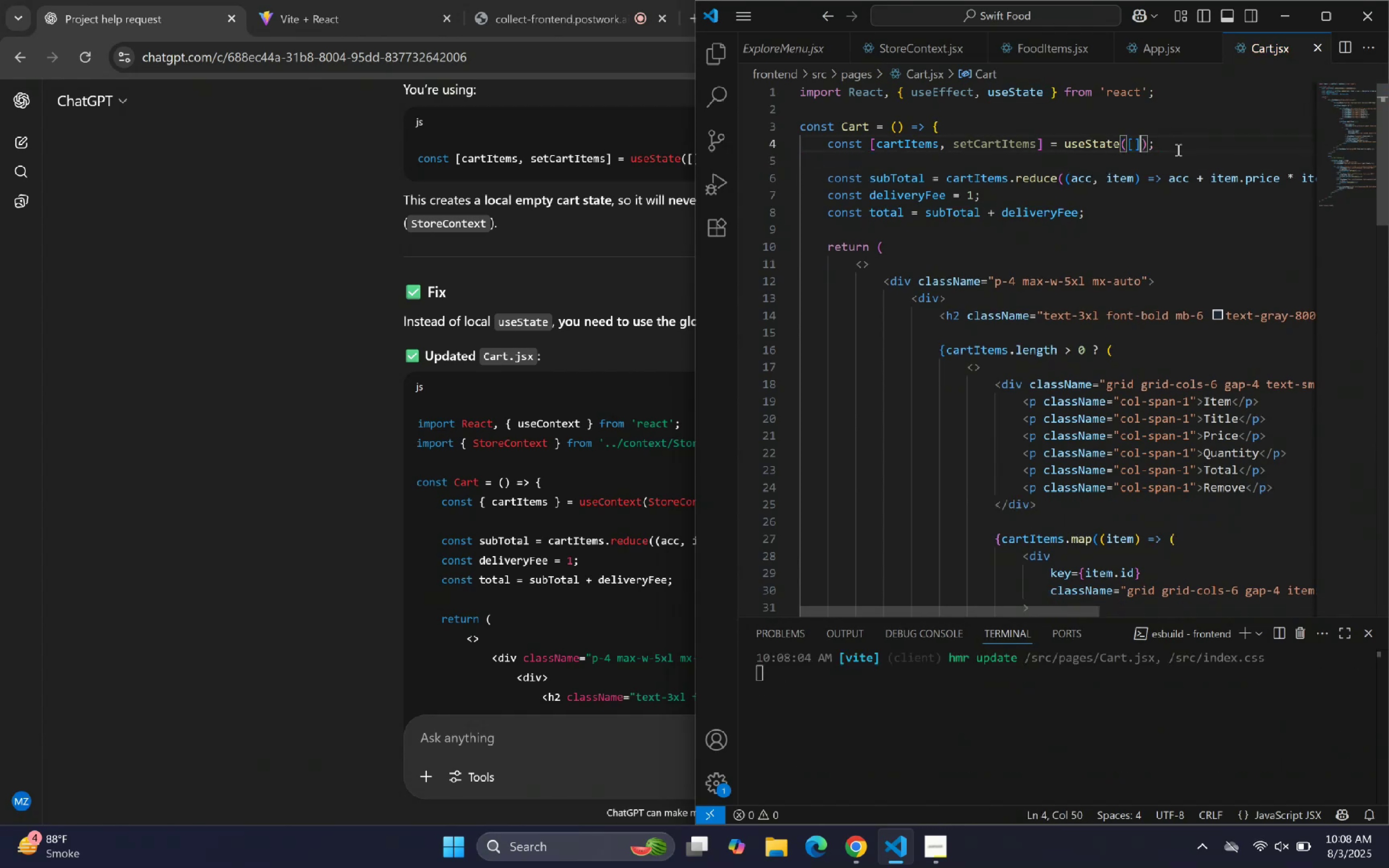 
key(Shift+ArrowLeft)
 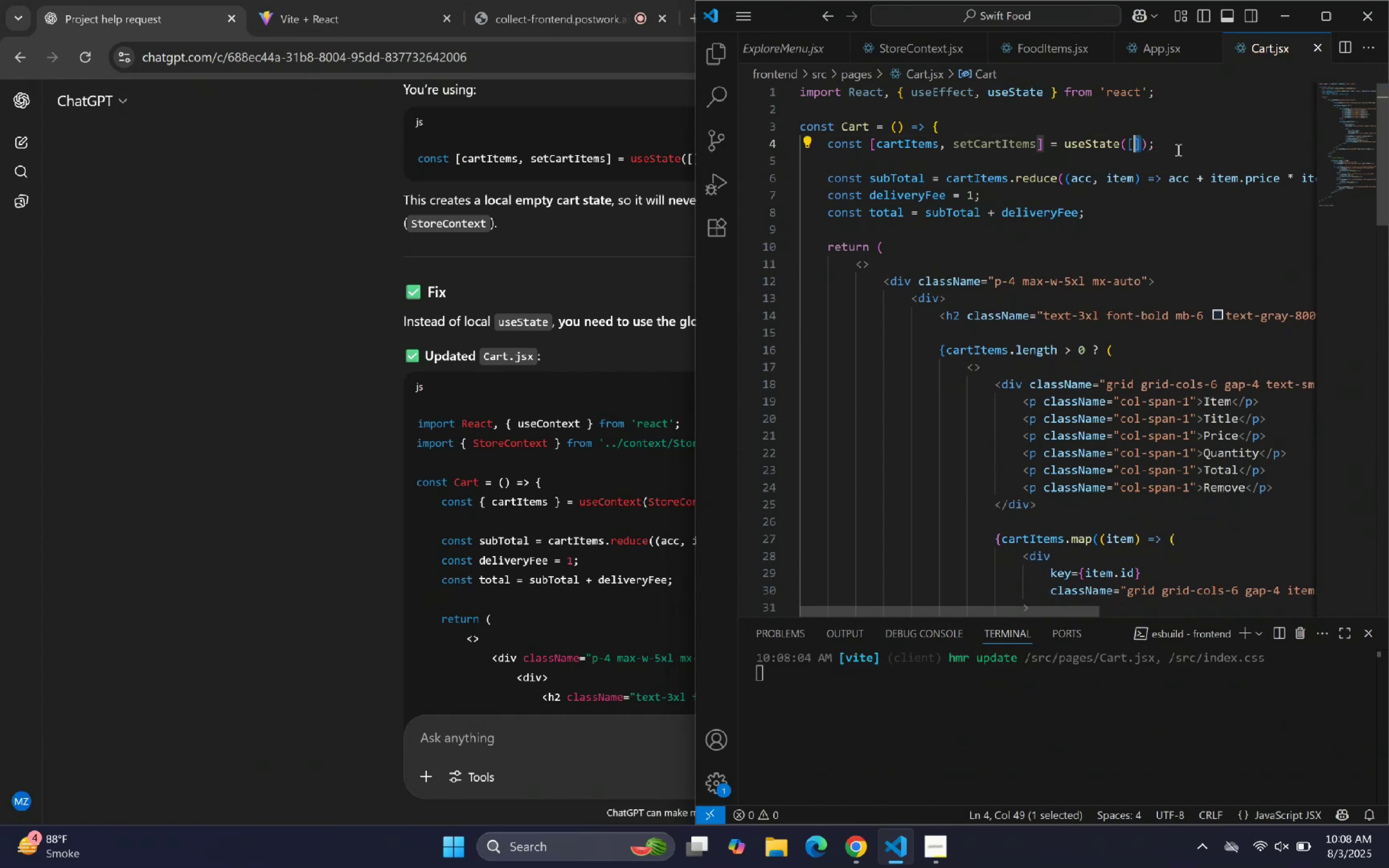 
key(ArrowRight)
 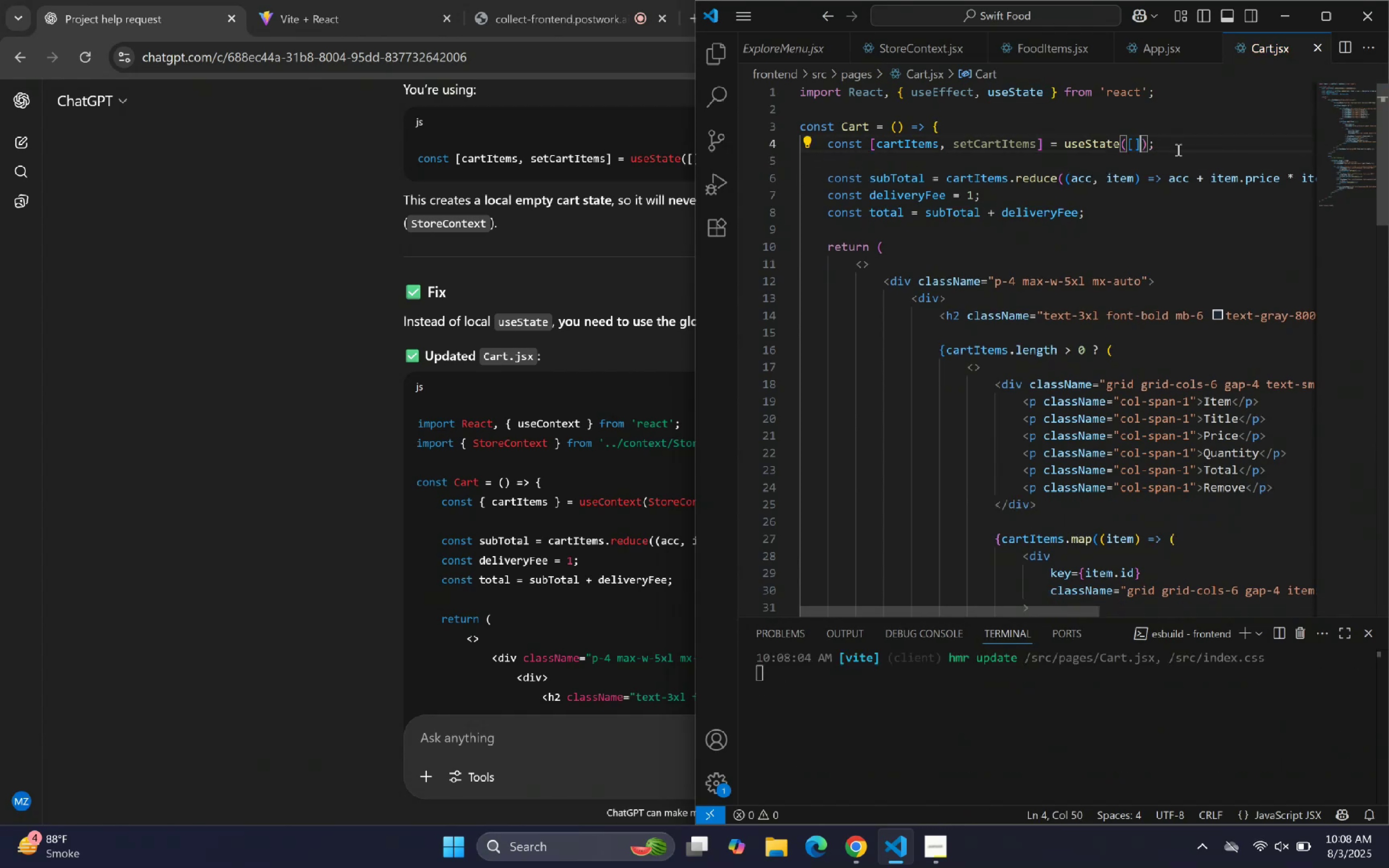 
key(ArrowRight)
 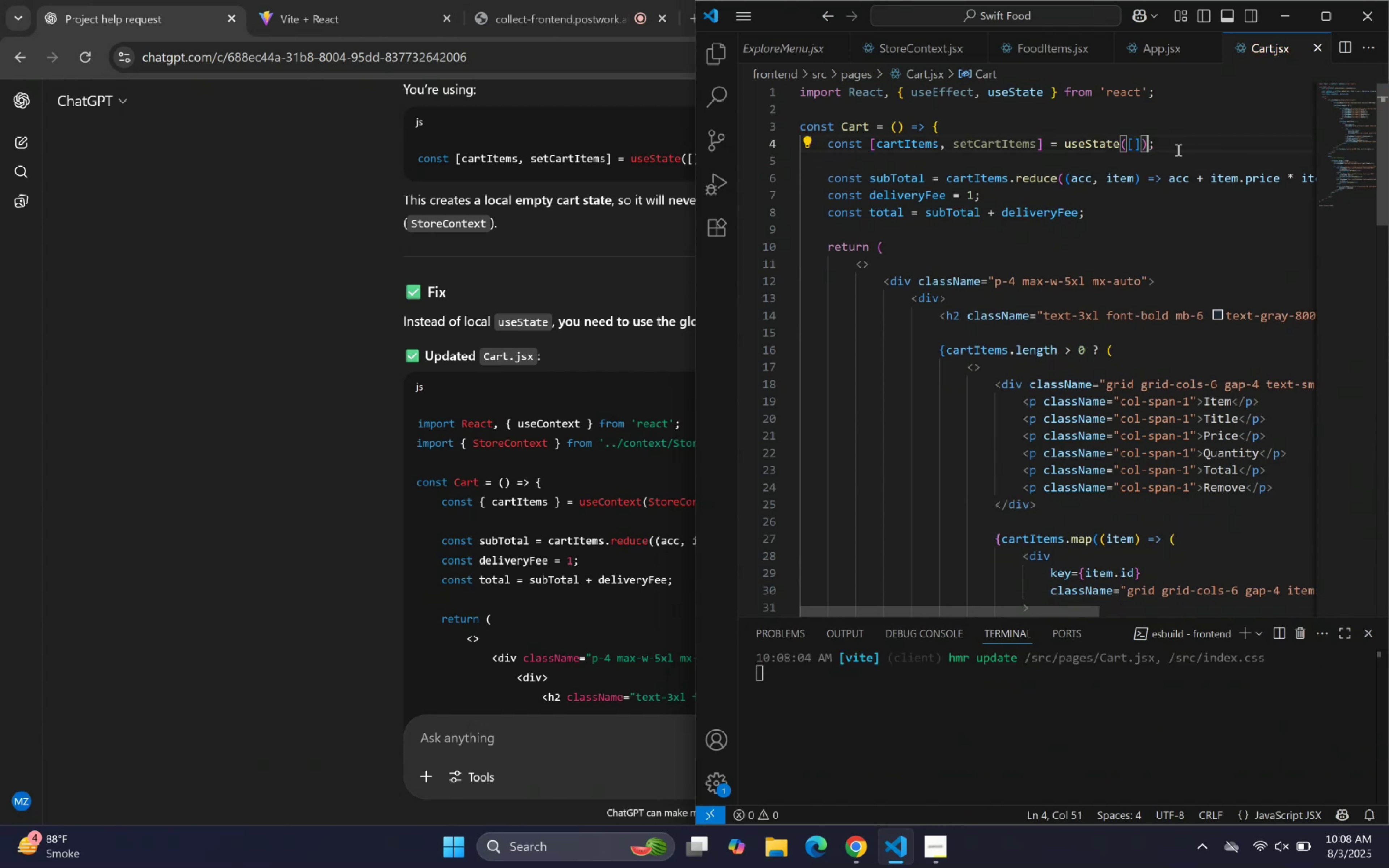 
key(ArrowRight)
 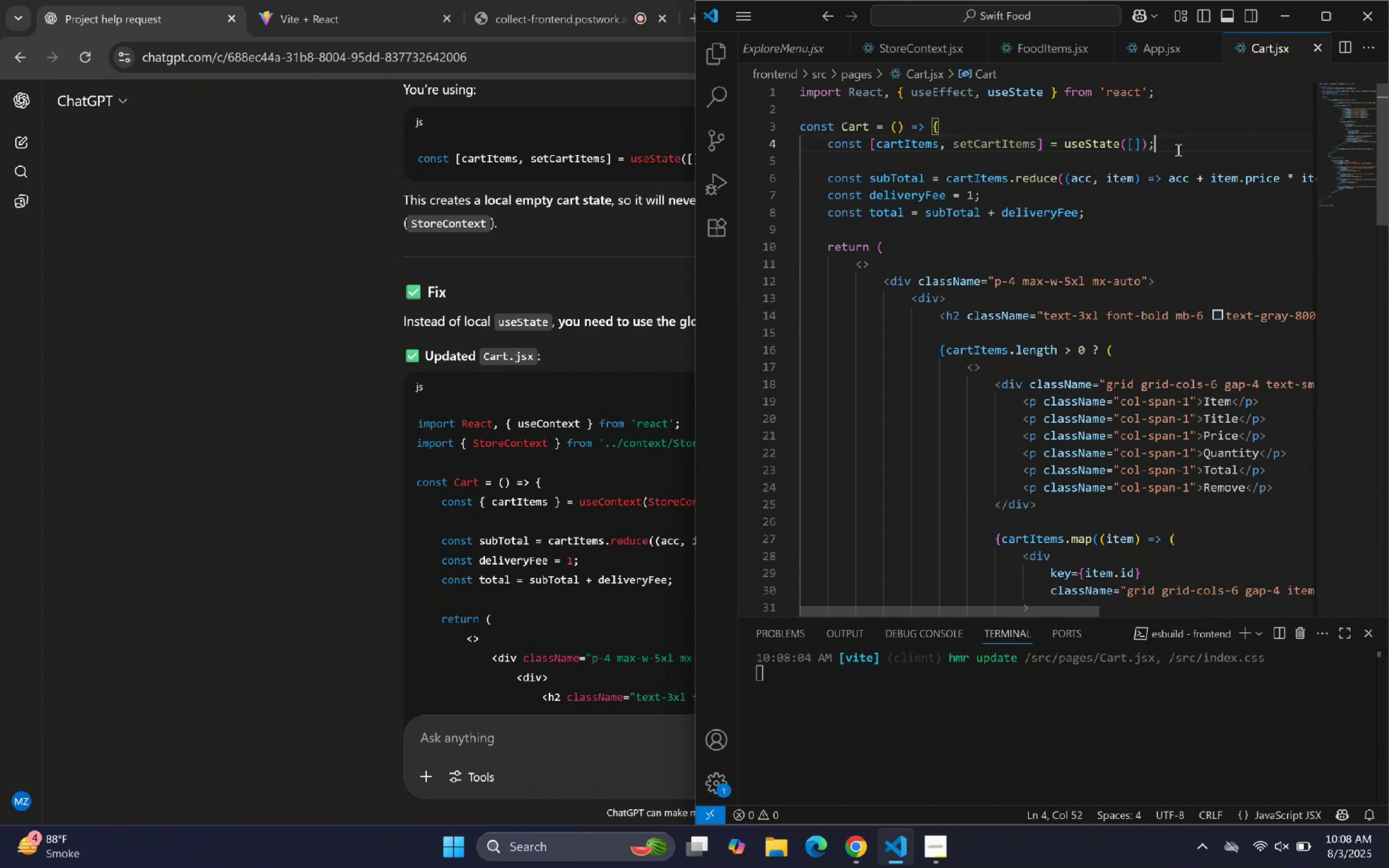 
hold_key(key=ArrowLeft, duration=1.42)
 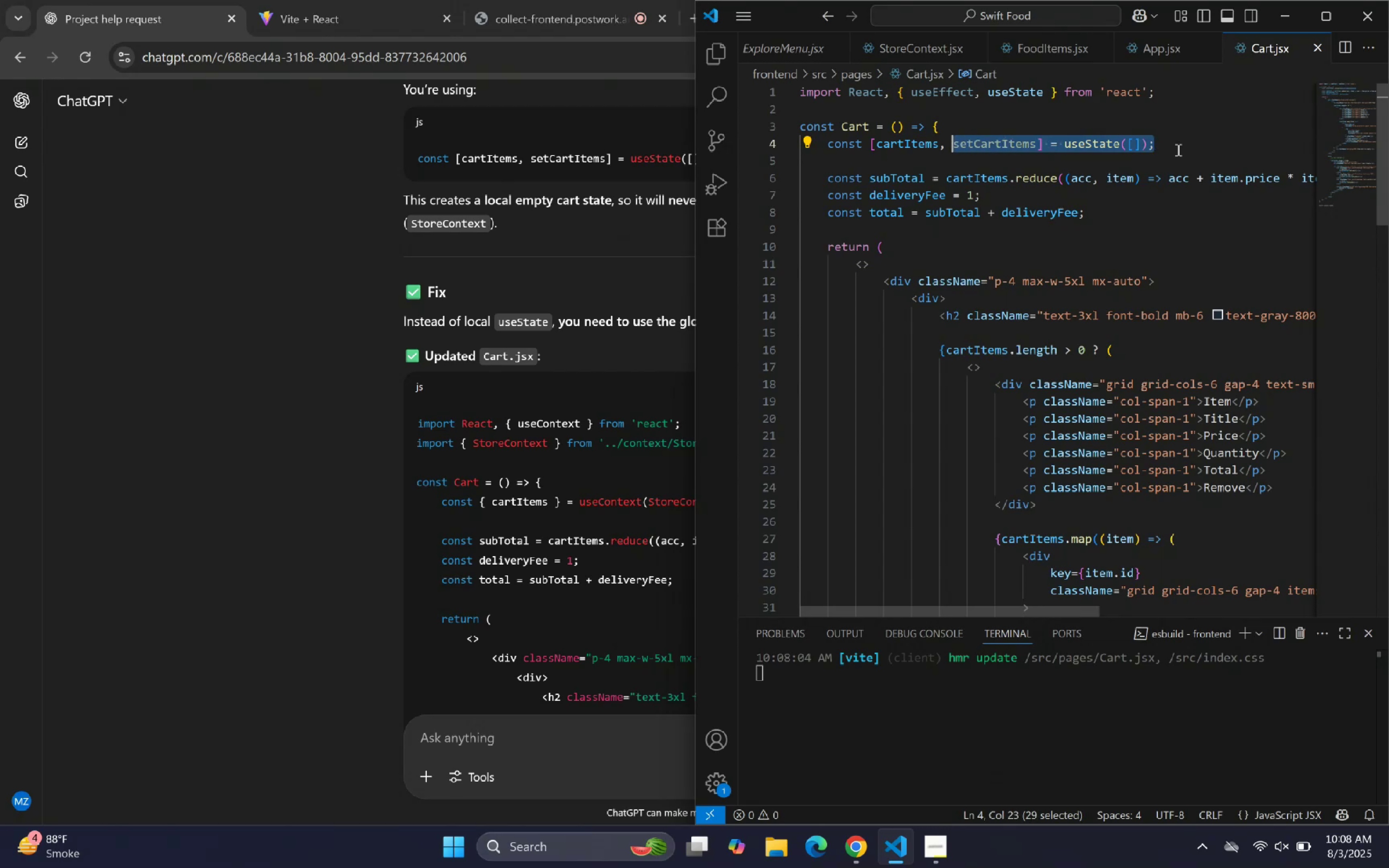 
key(Shift+ArrowLeft)
 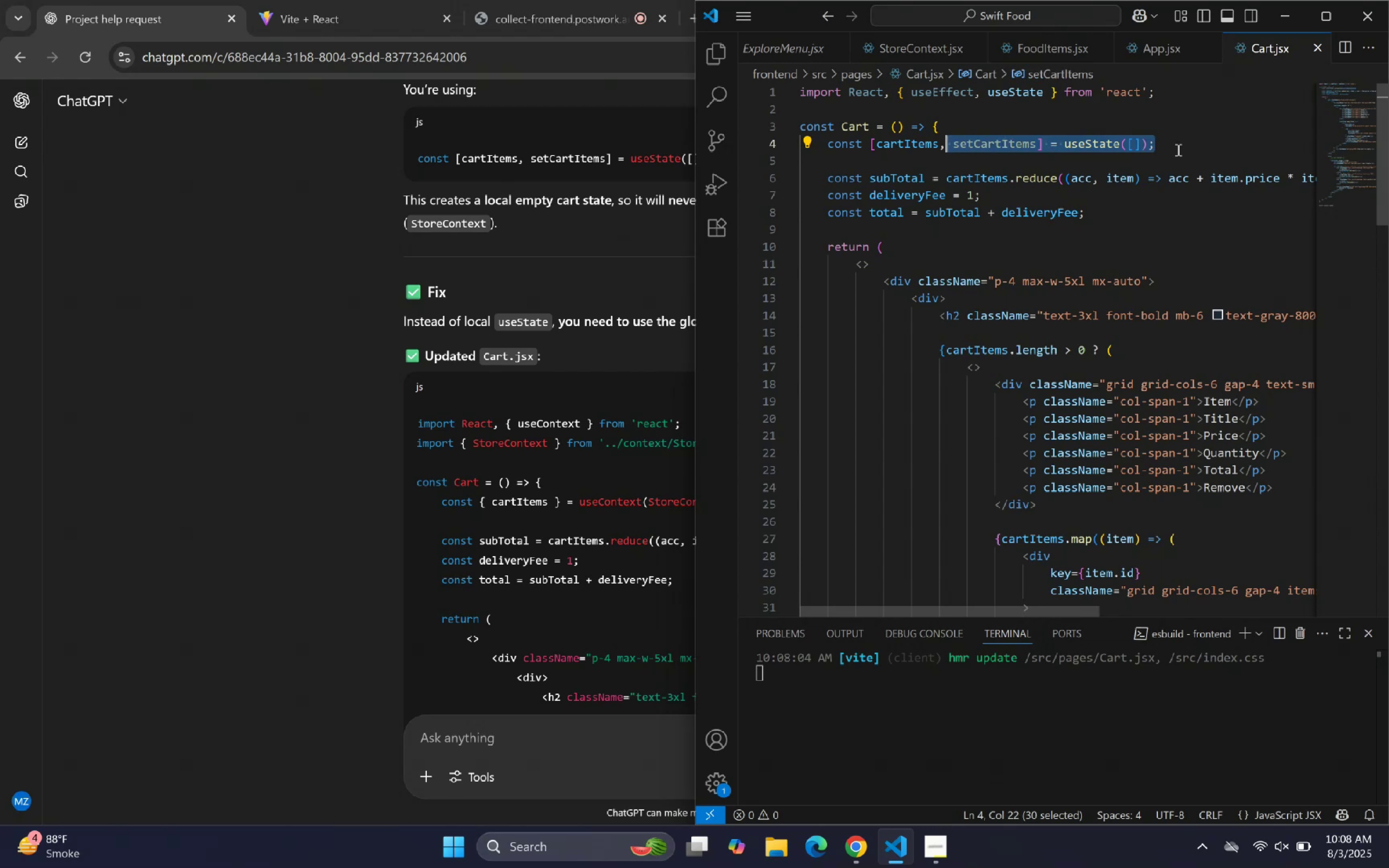 
key(Shift+ArrowLeft)
 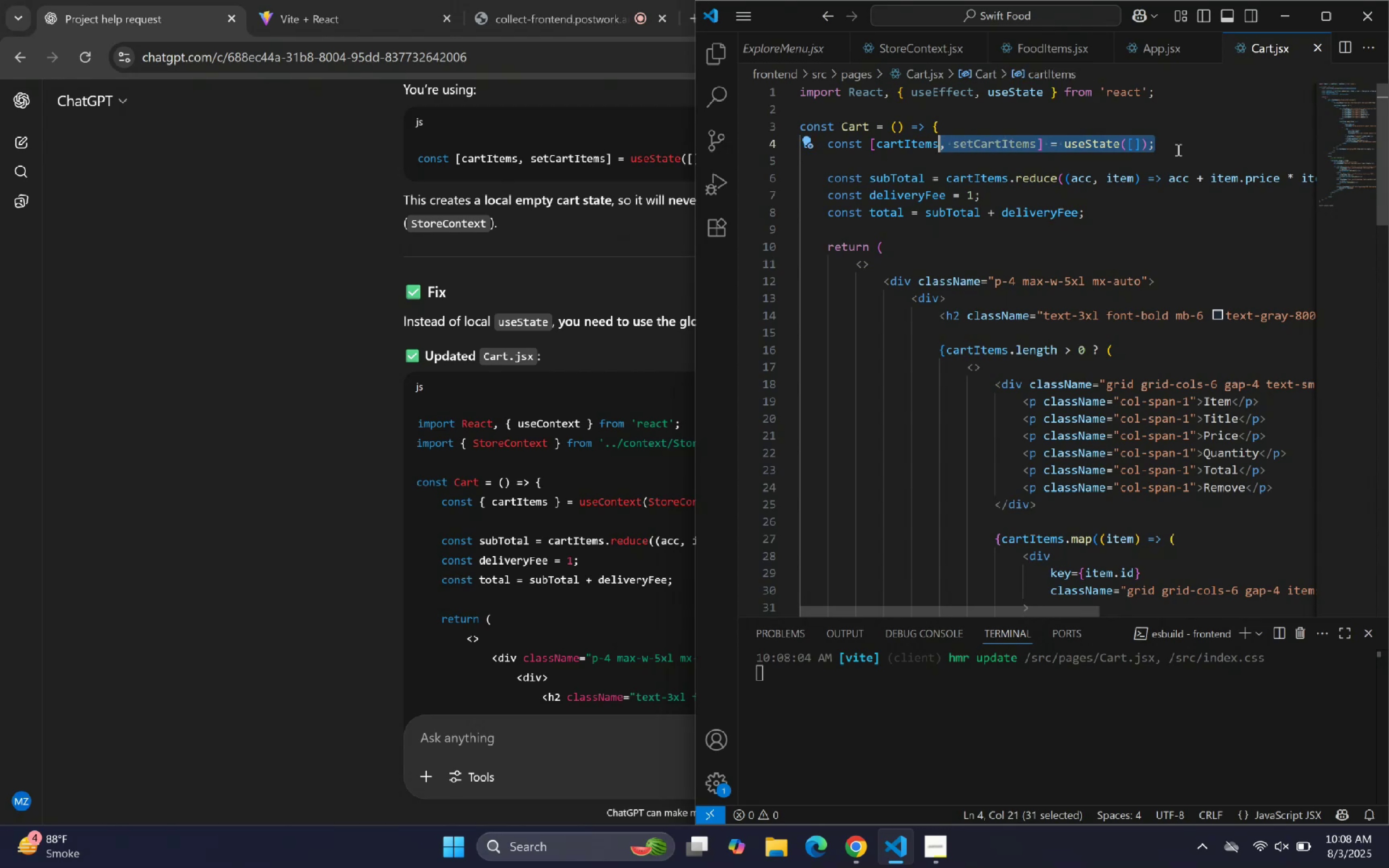 
key(Backspace)
type(, removeFromCart)
 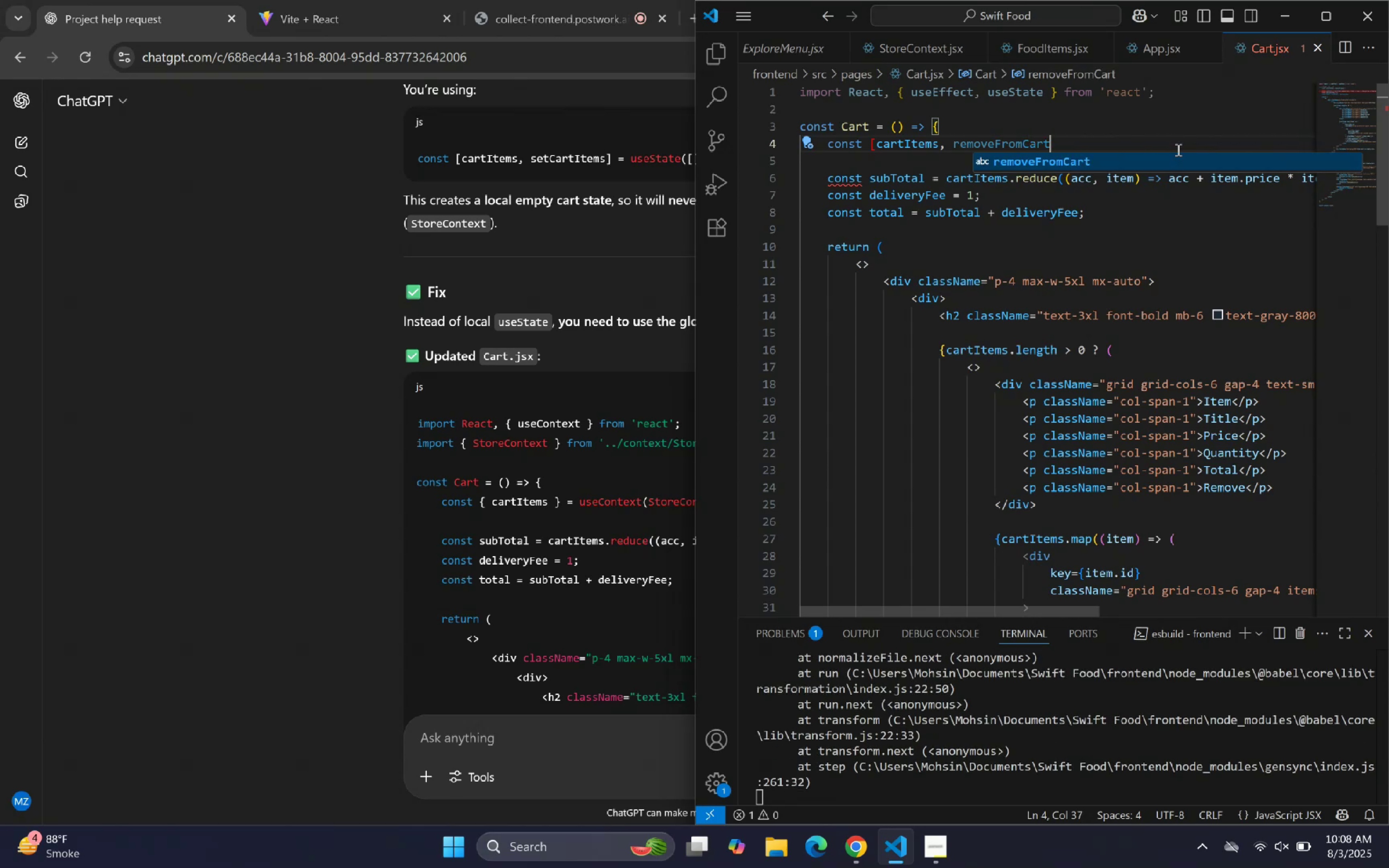 
key(Shift+ShiftLeft)
 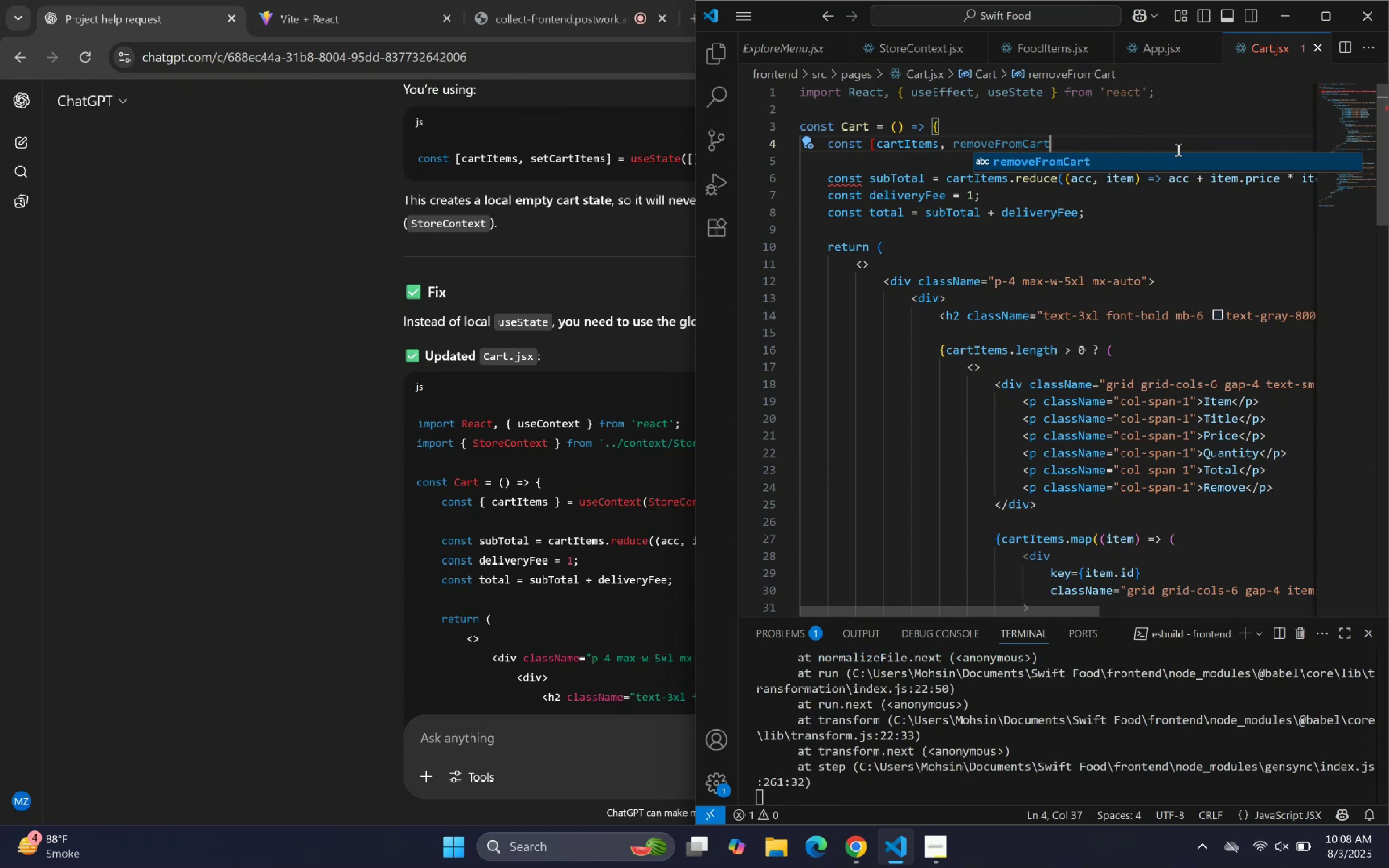 
key(Shift+BracketRight)
 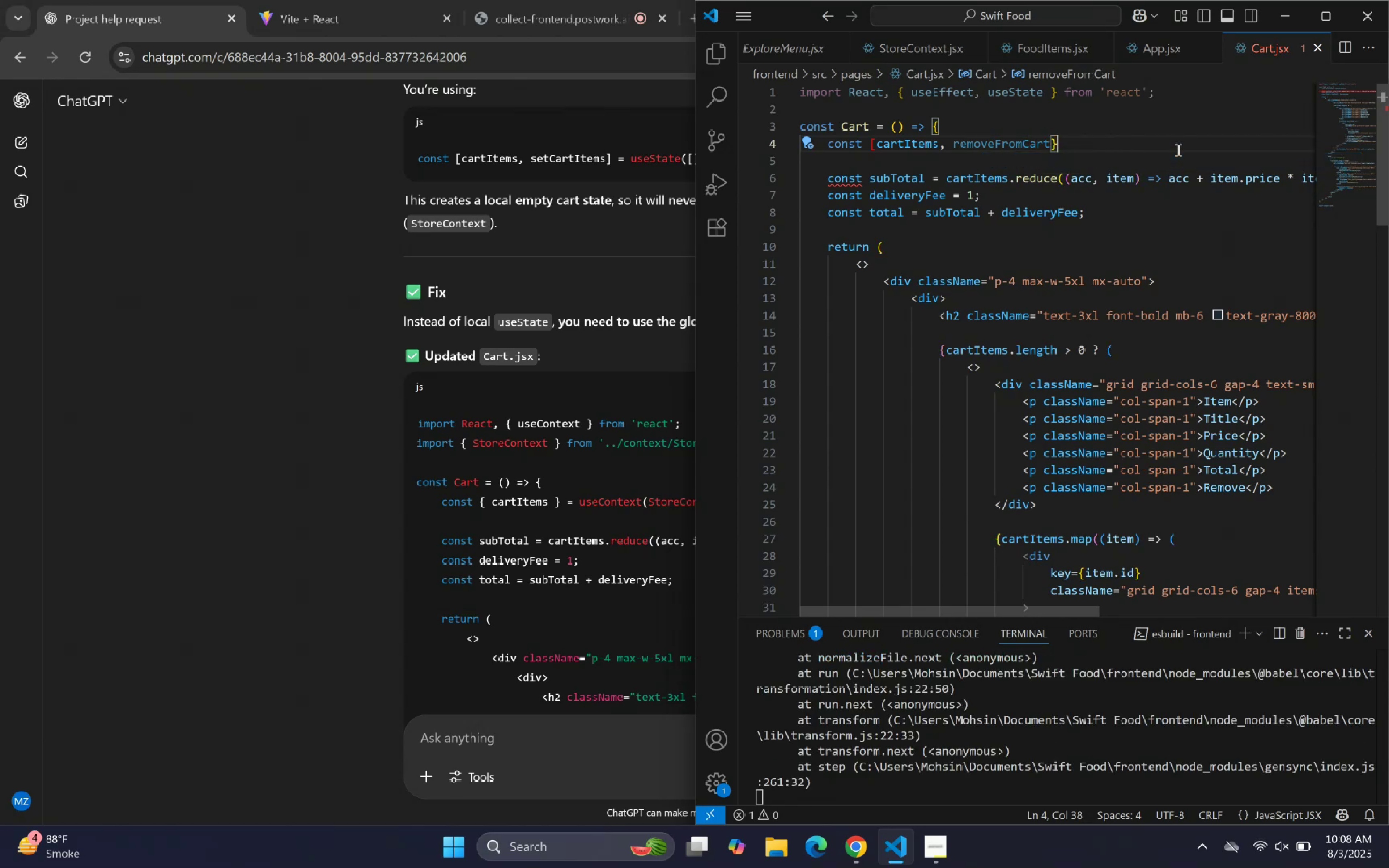 
hold_key(key=ArrowLeft, duration=1.32)
 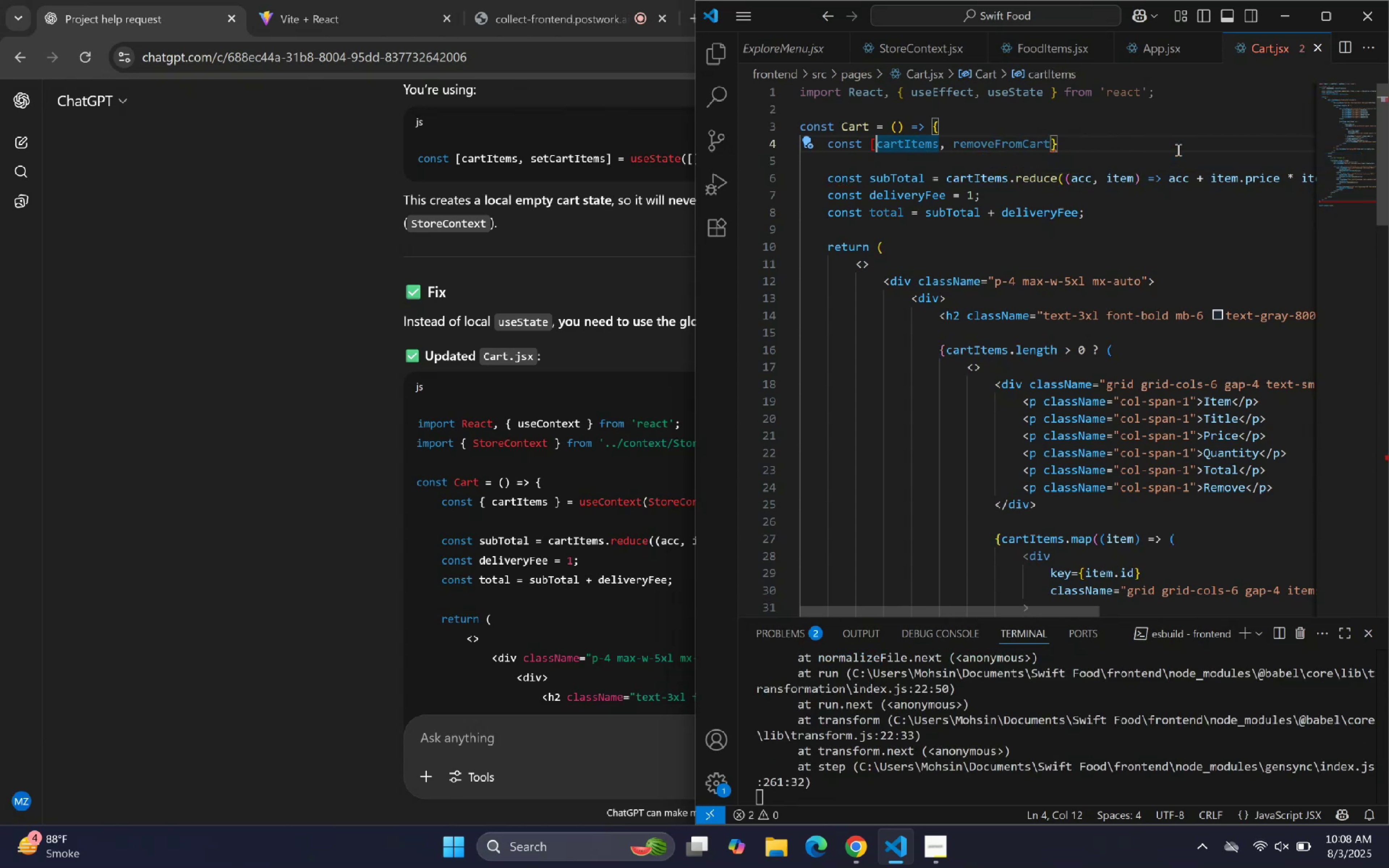 
key(Backspace)
 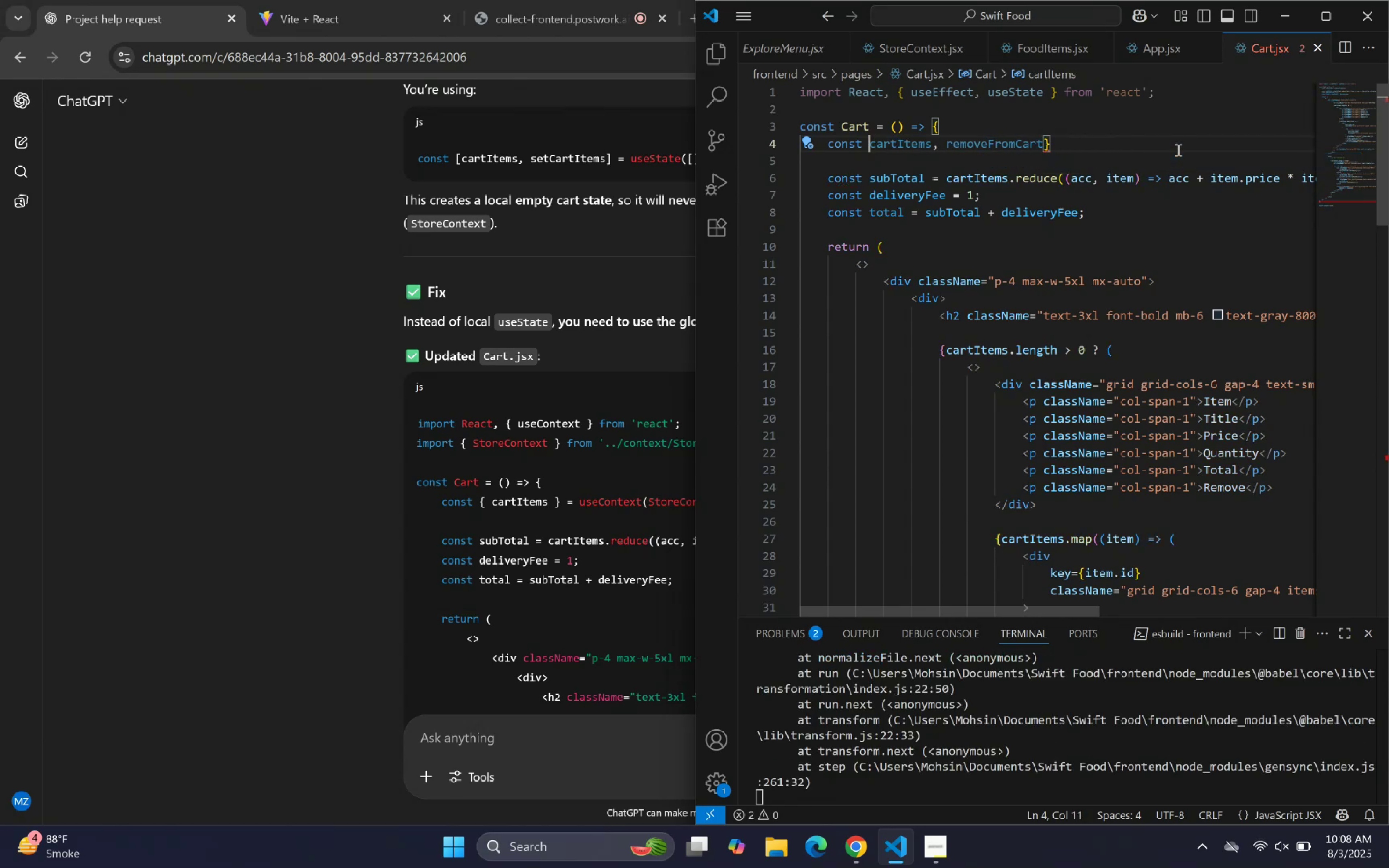 
key(Shift+BracketLeft)
 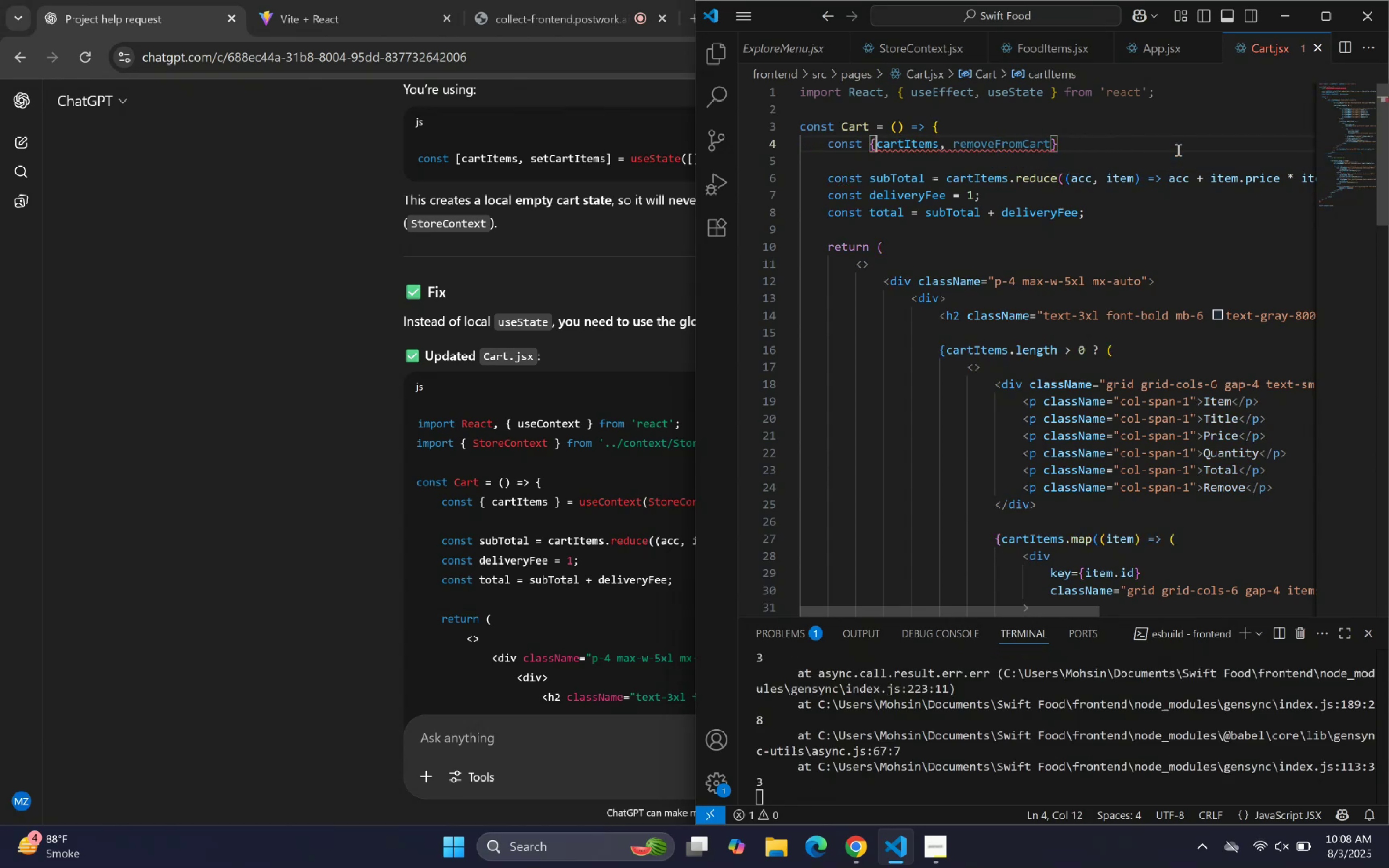 
hold_key(key=ArrowRight, duration=1.28)
 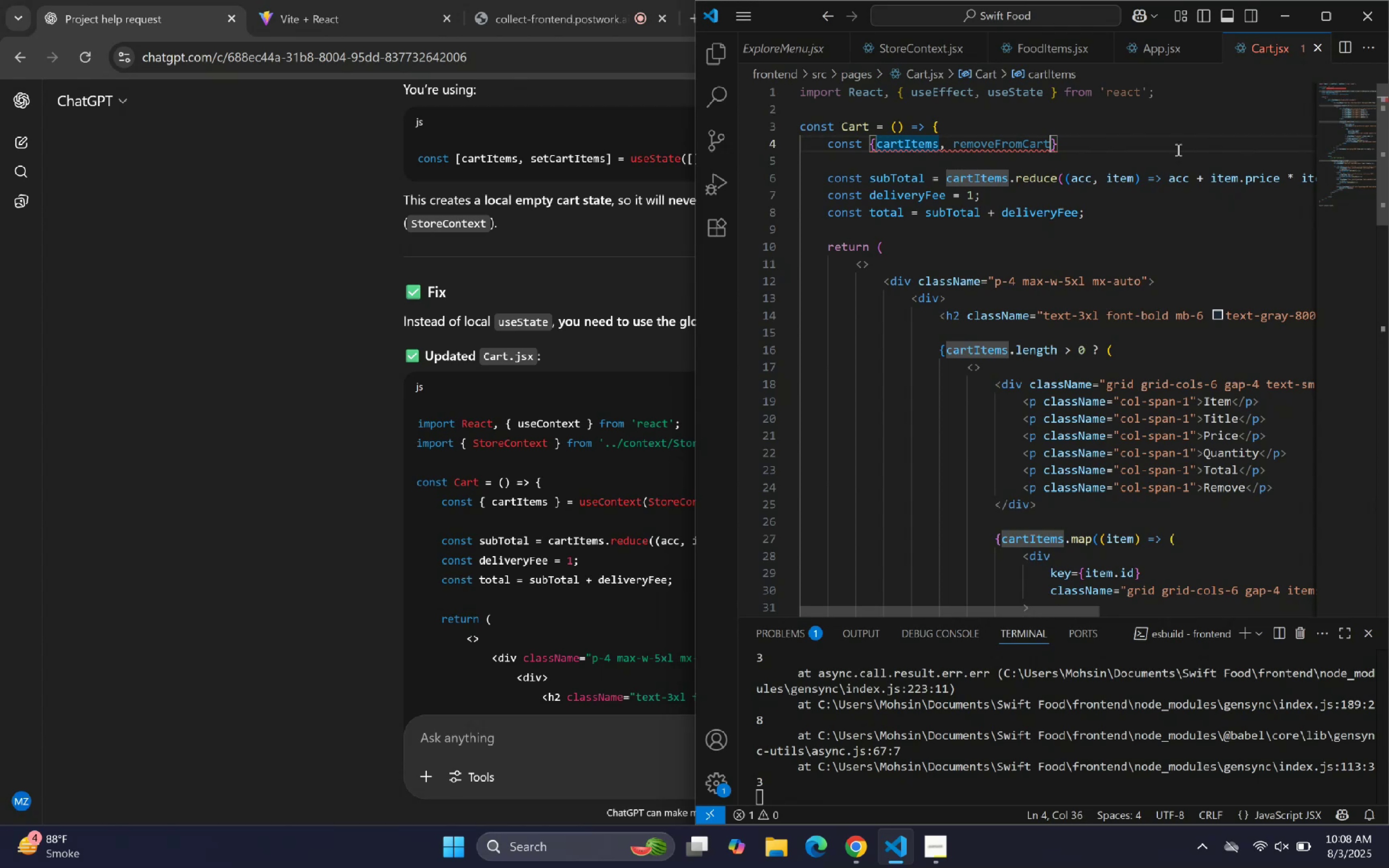 
key(ArrowRight)
 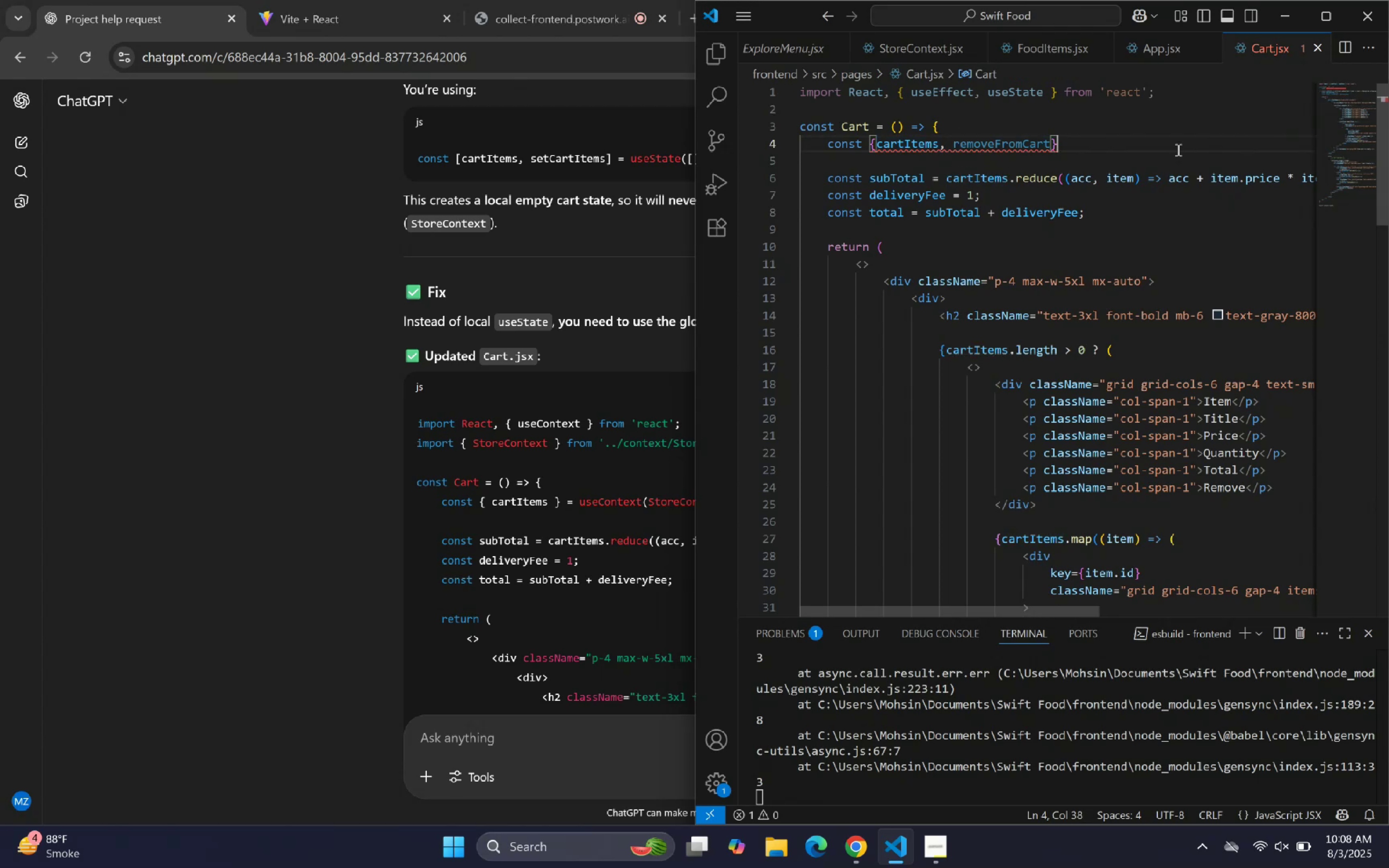 
type( = ue)
key(Backspace)
type(seContext)
 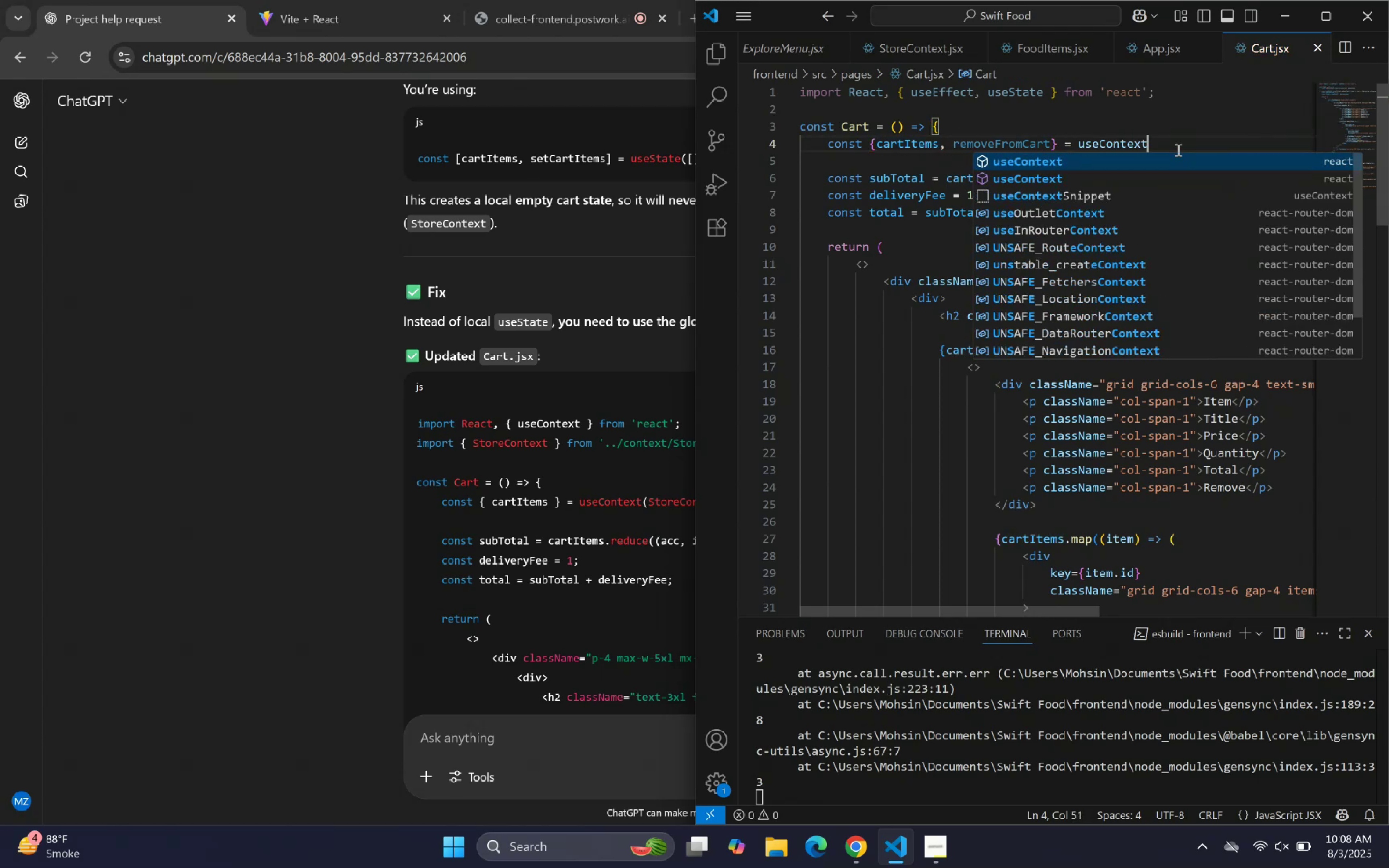 
key(Enter)
 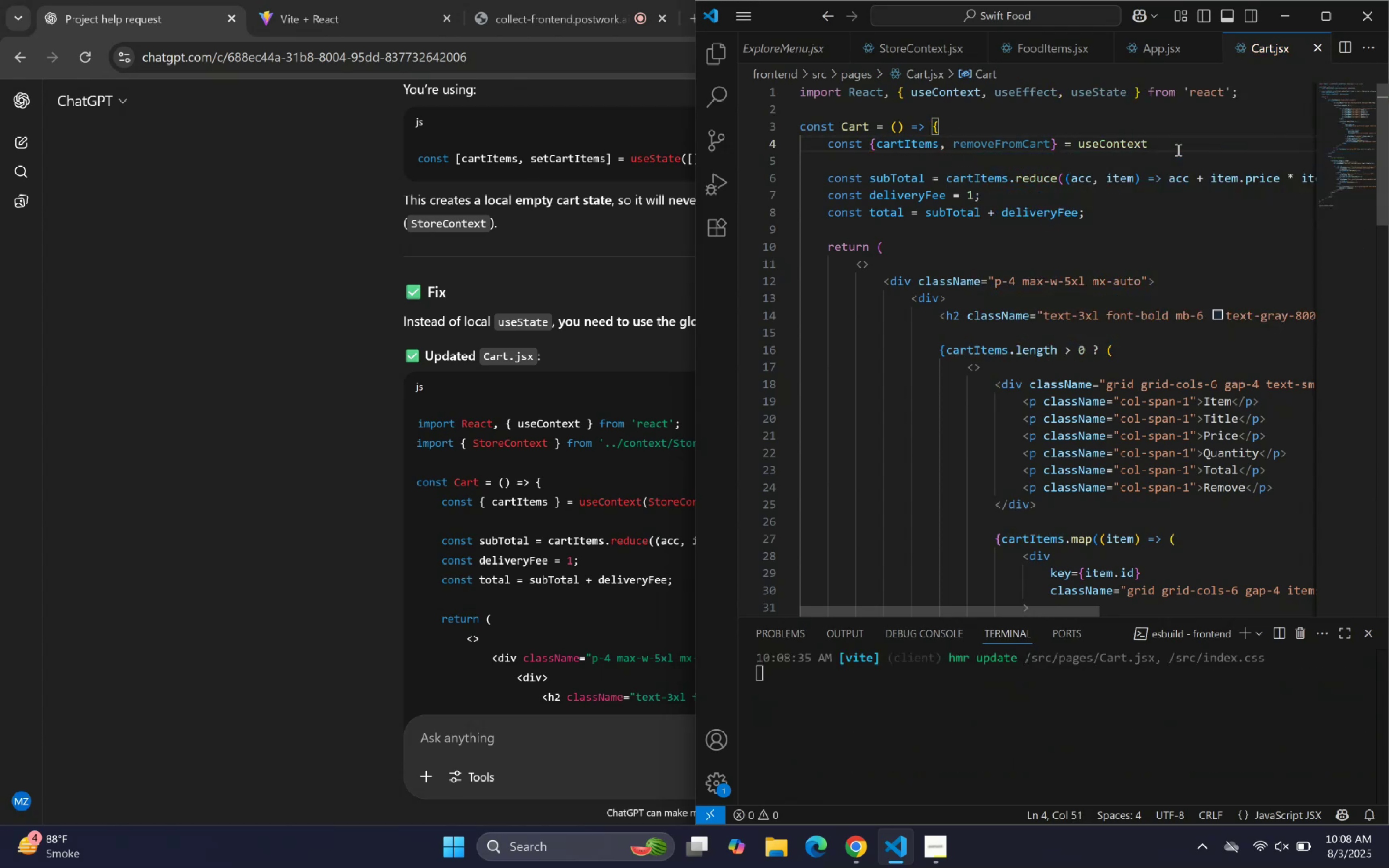 
type((Store)
 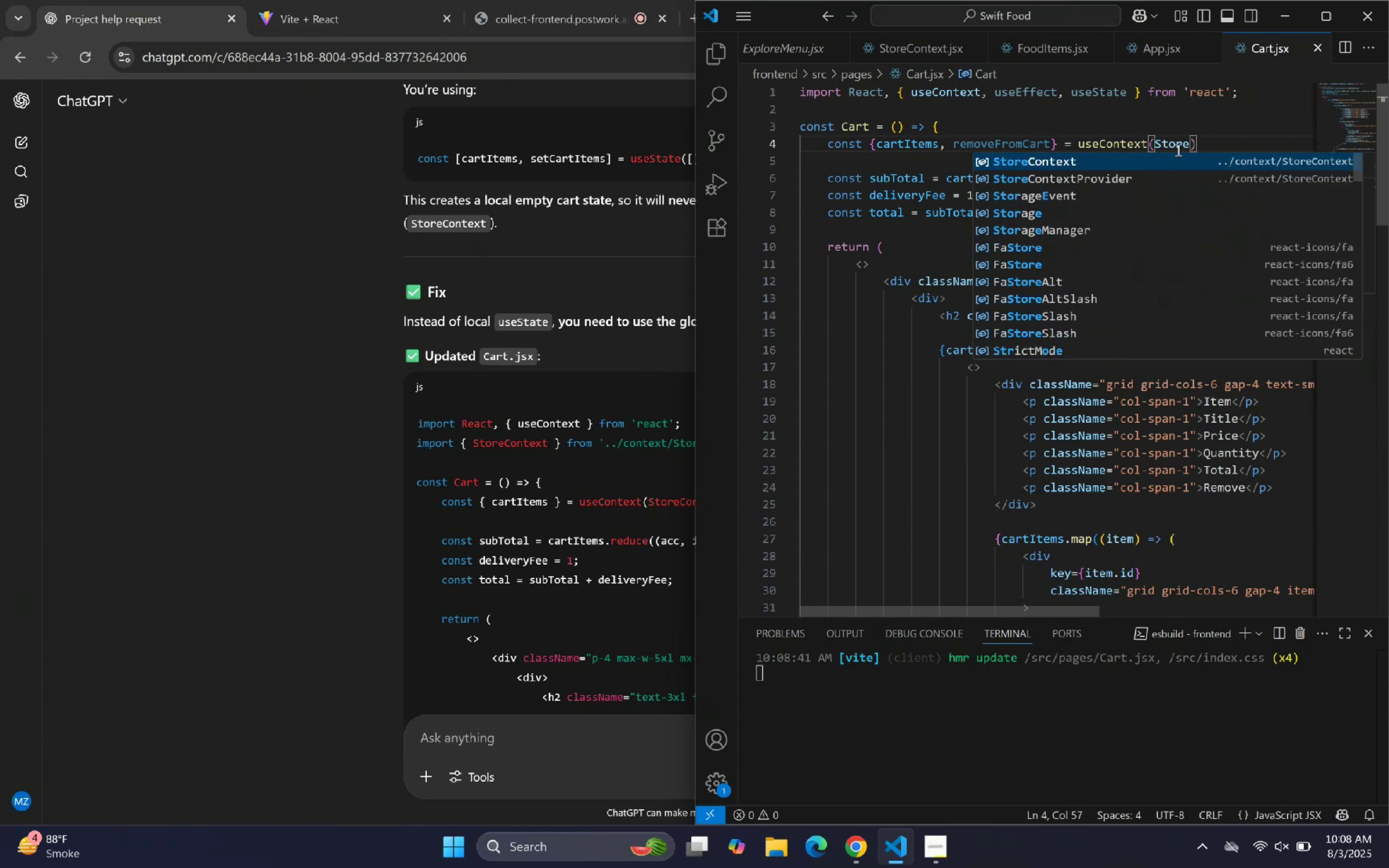 
key(Enter)
 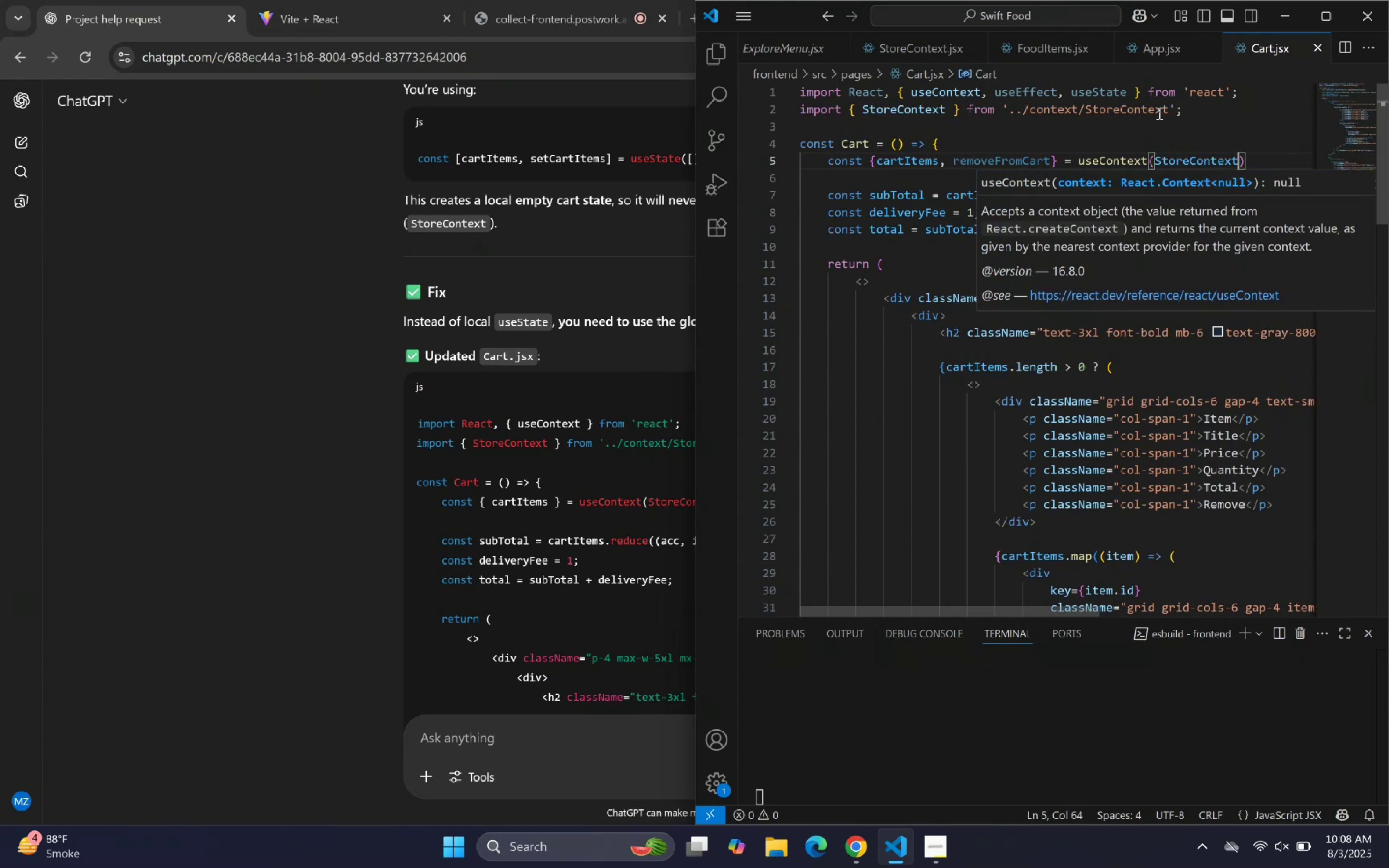 
left_click([1157, 112])
 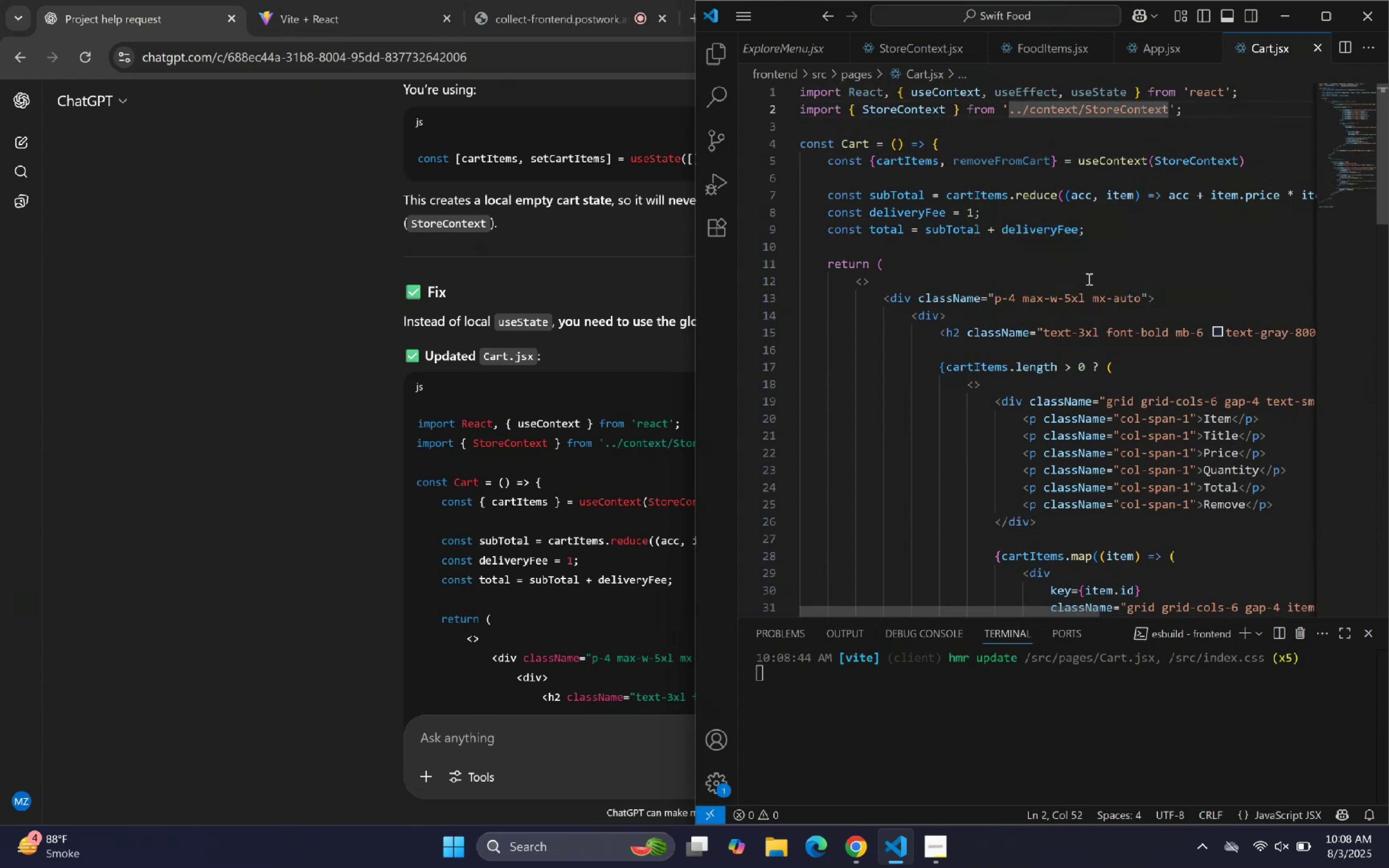 
wait(5.15)
 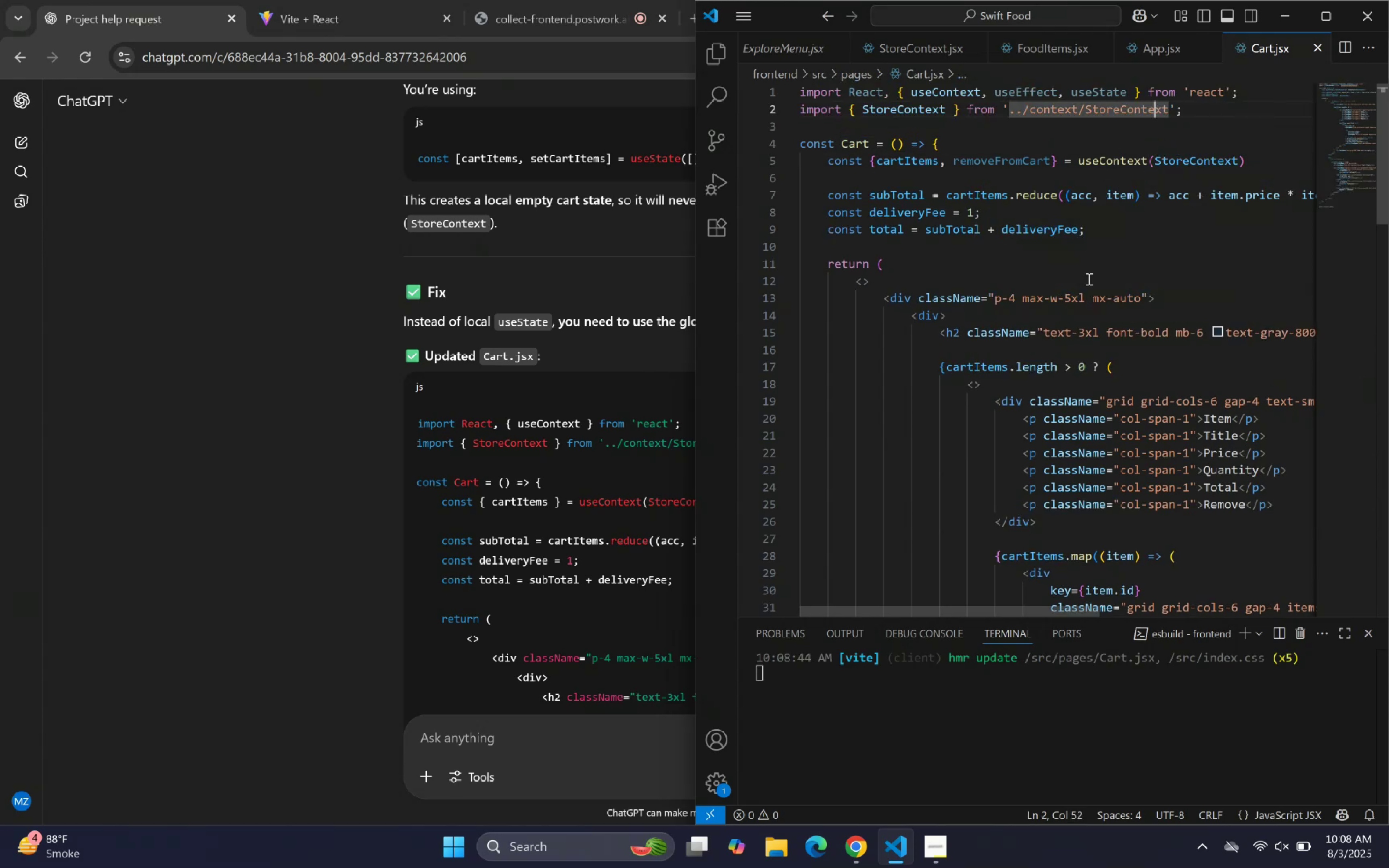 
left_click([265, 271])
 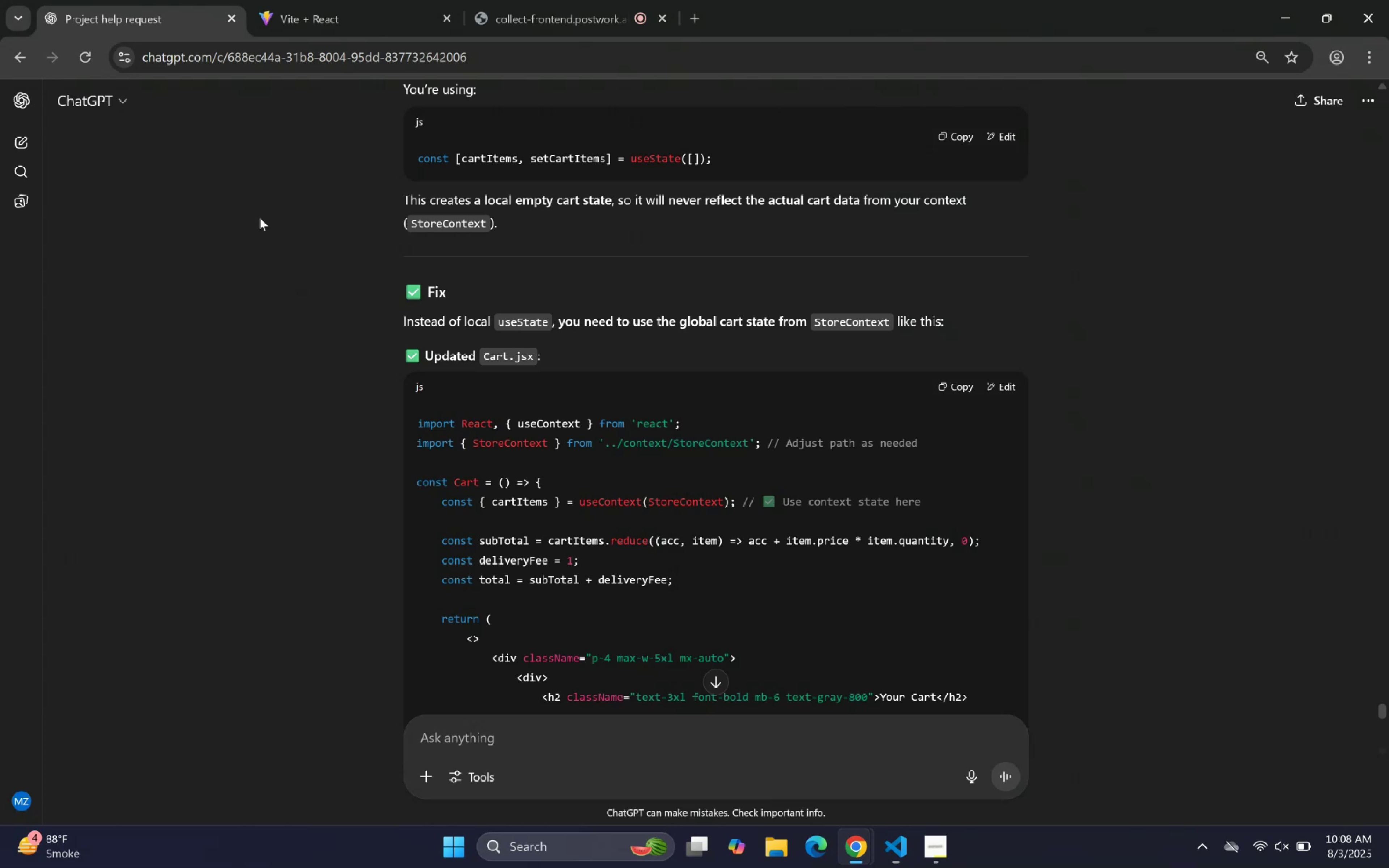 
left_click_drag(start_coordinate=[315, 0], to_coordinate=[317, 0])
 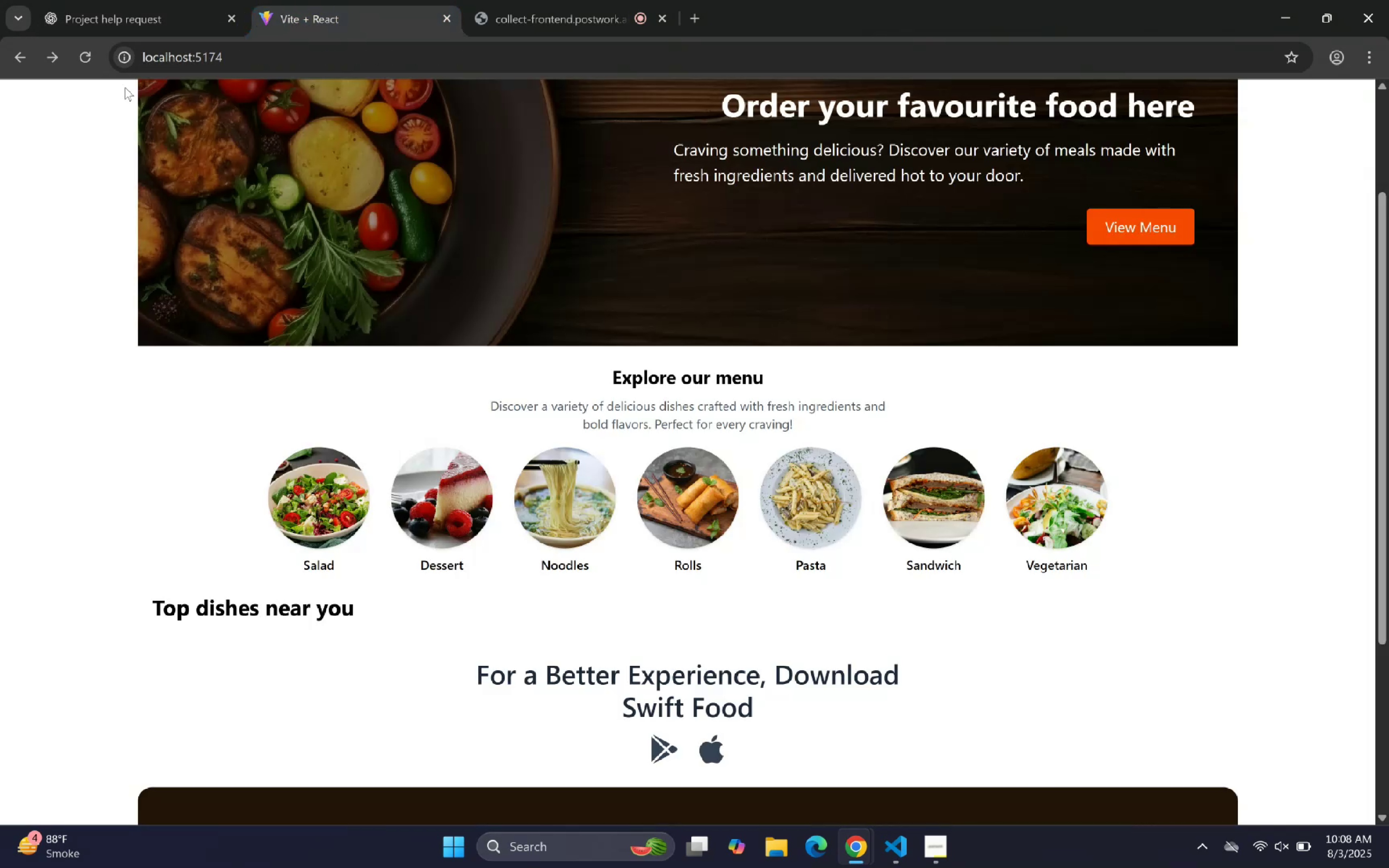 
left_click([92, 60])
 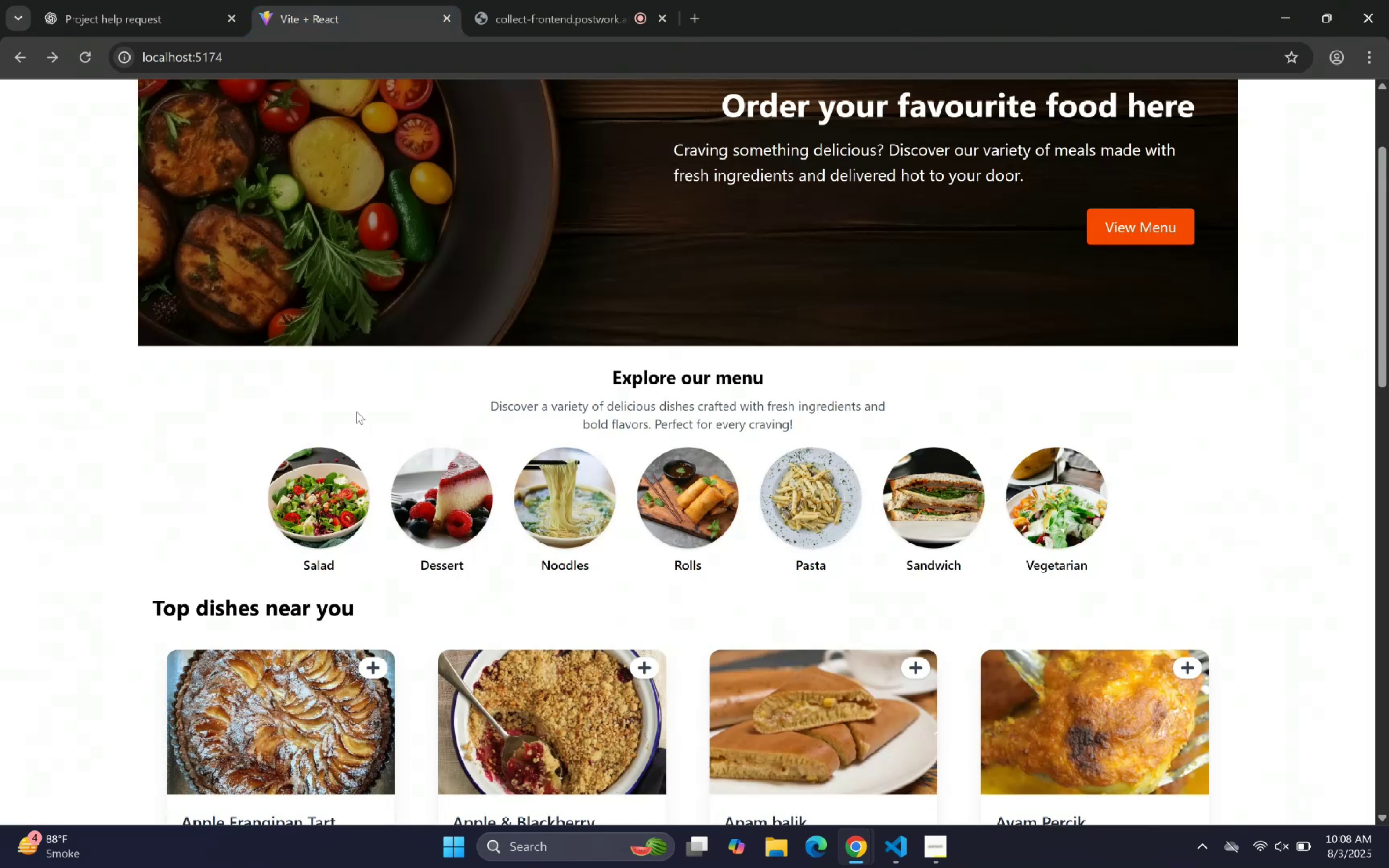 
scroll: coordinate [379, 460], scroll_direction: down, amount: 6.0
 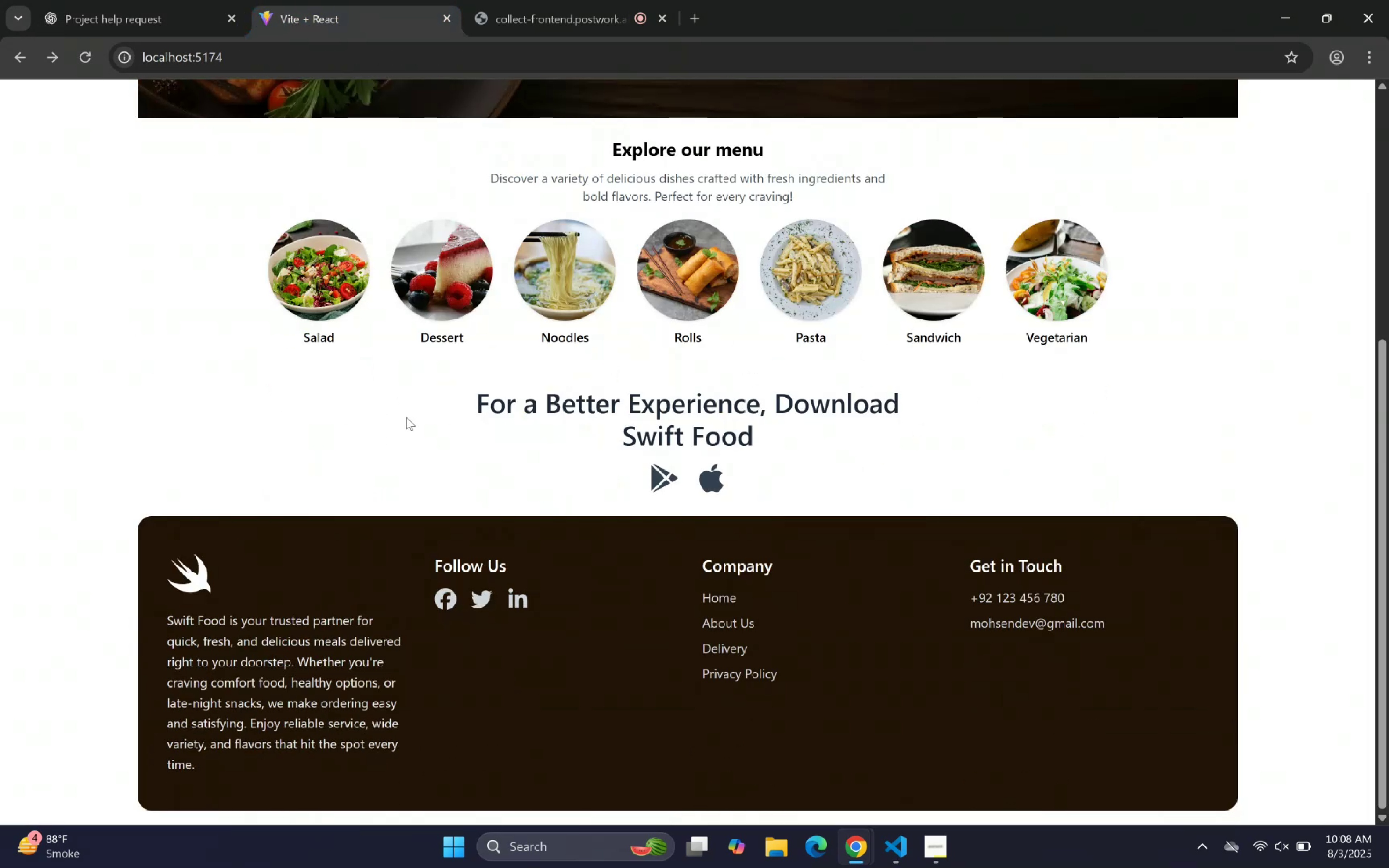 
scroll: coordinate [446, 403], scroll_direction: none, amount: 0.0
 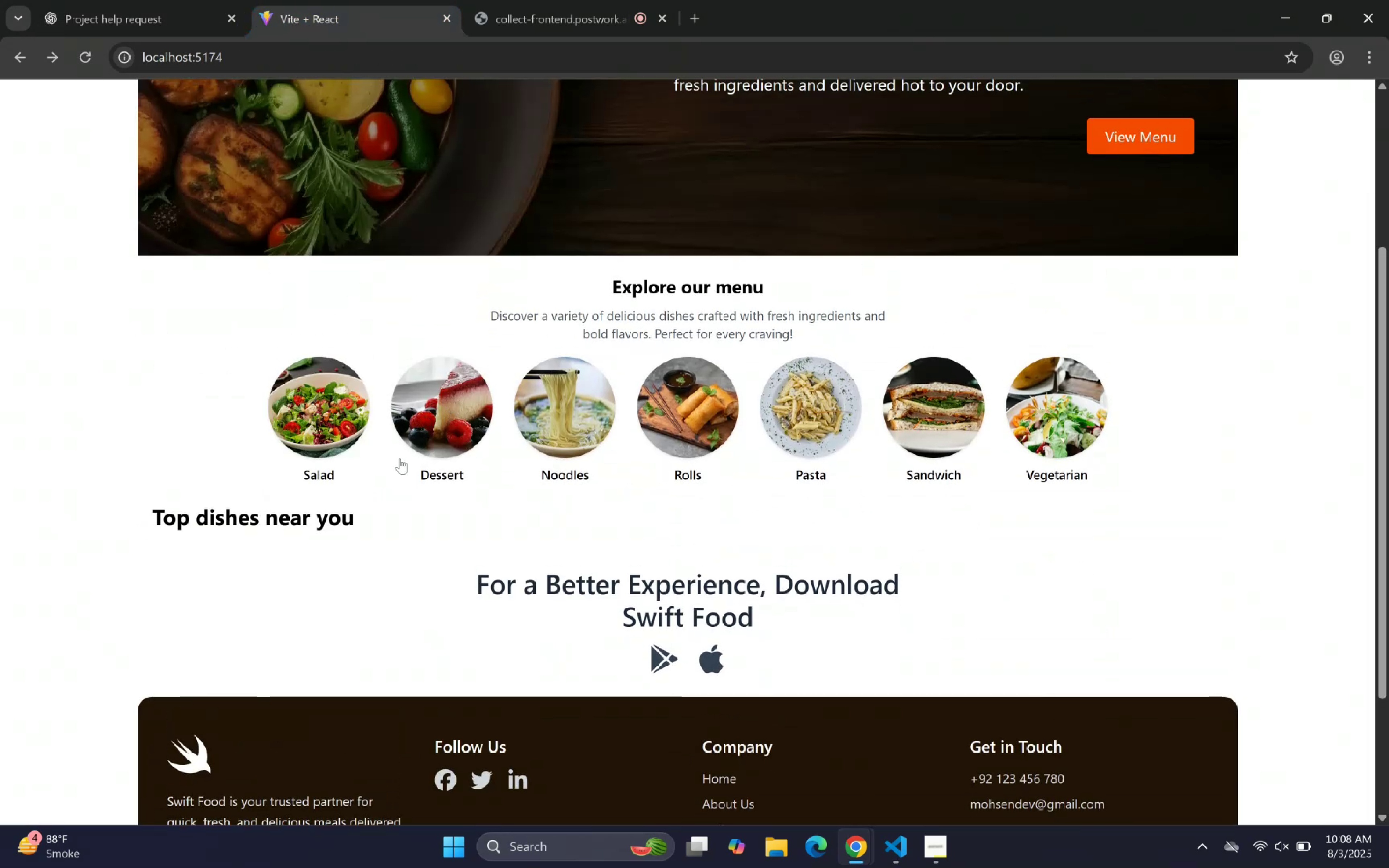 
scroll: coordinate [405, 451], scroll_direction: down, amount: 1.0
 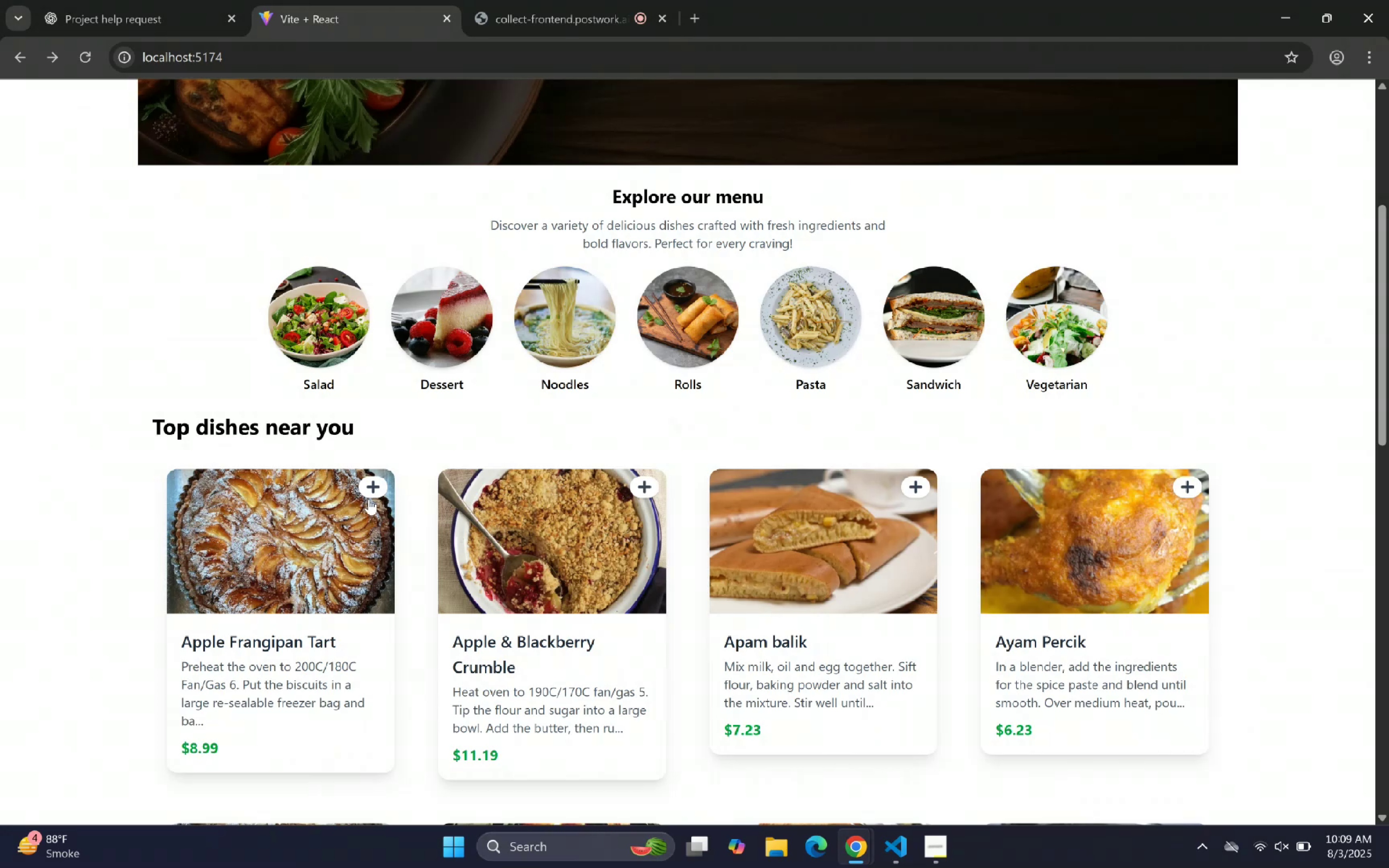 
left_click([370, 488])
 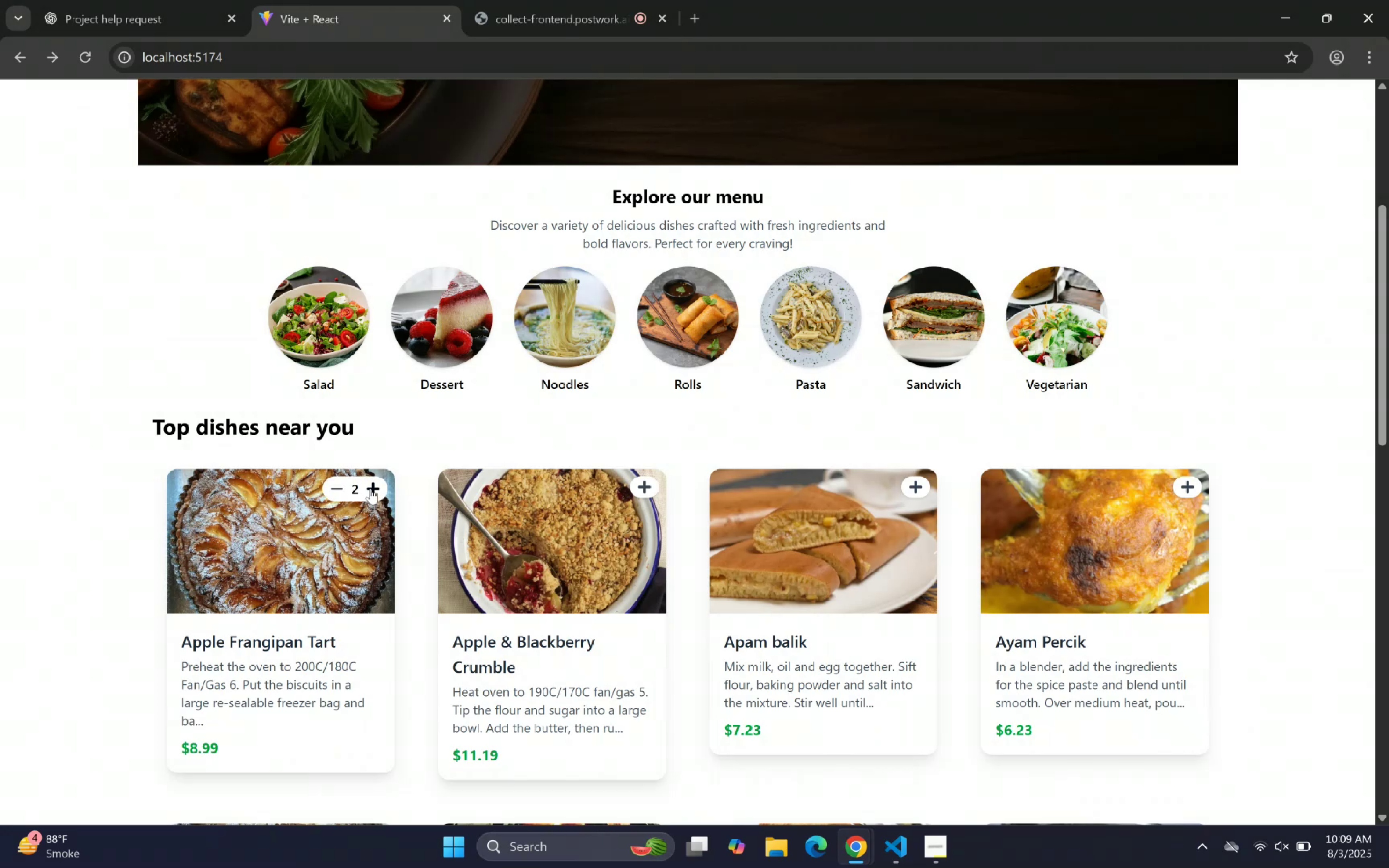 
double_click([370, 488])
 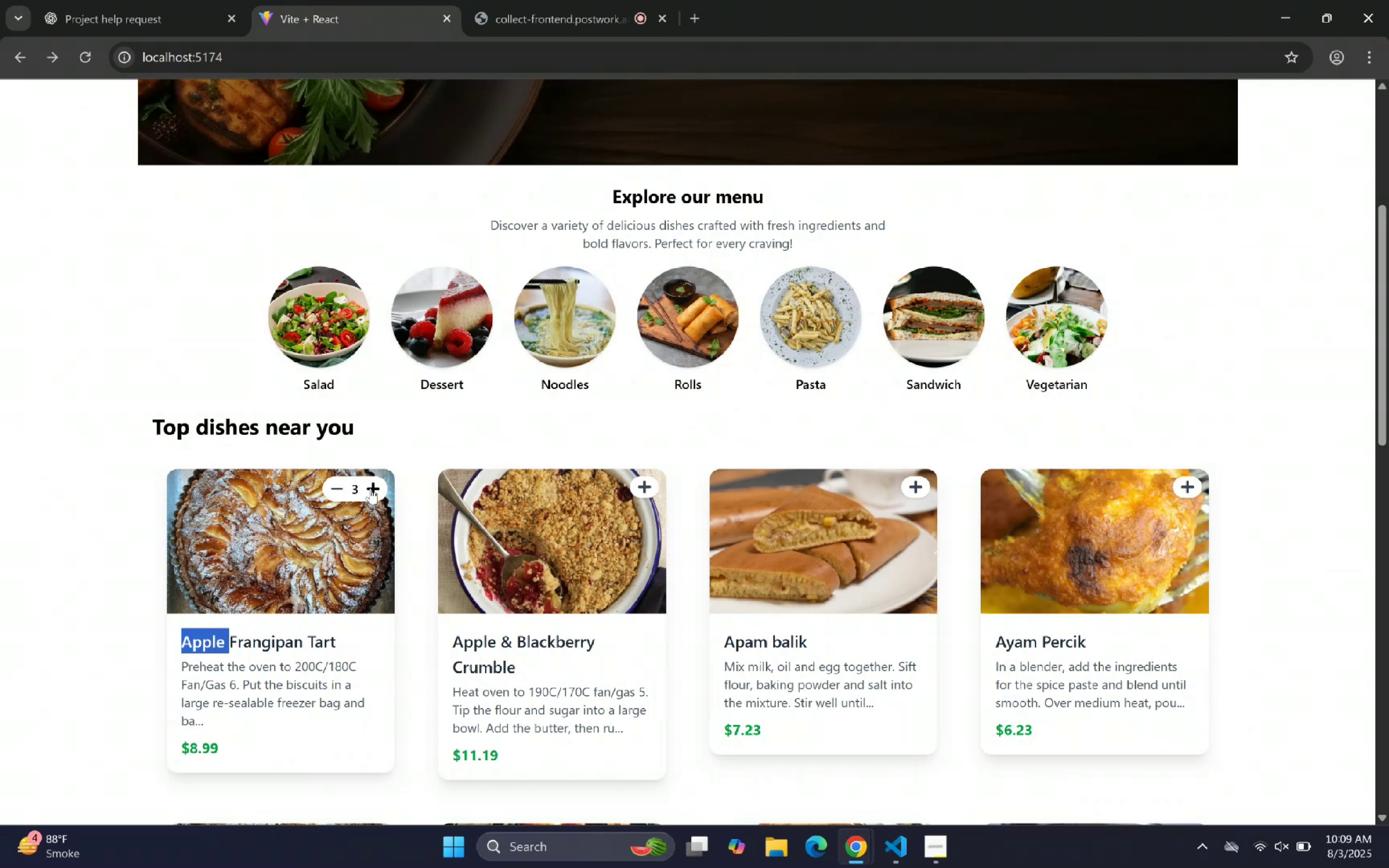 
triple_click([370, 488])
 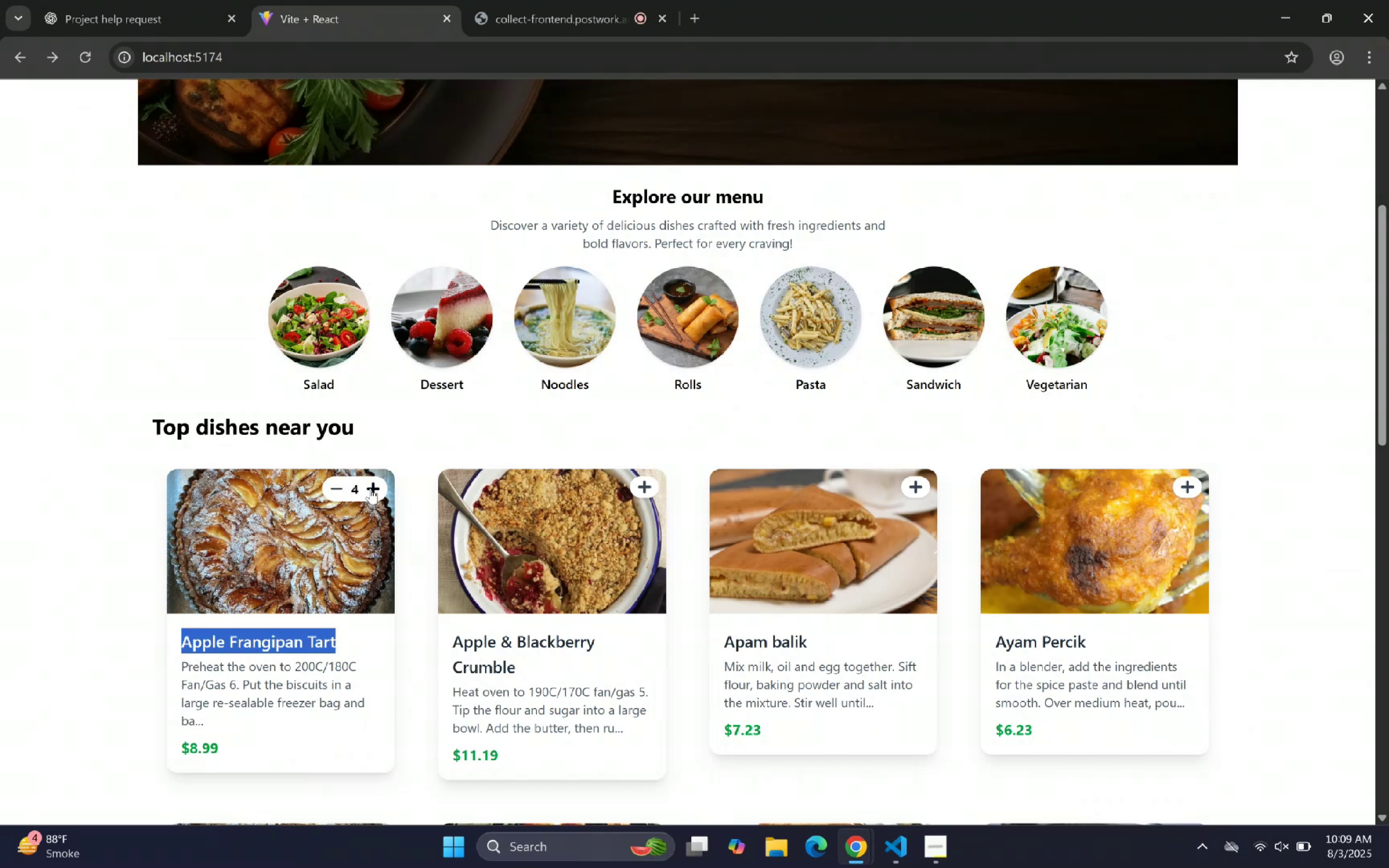 
triple_click([370, 488])
 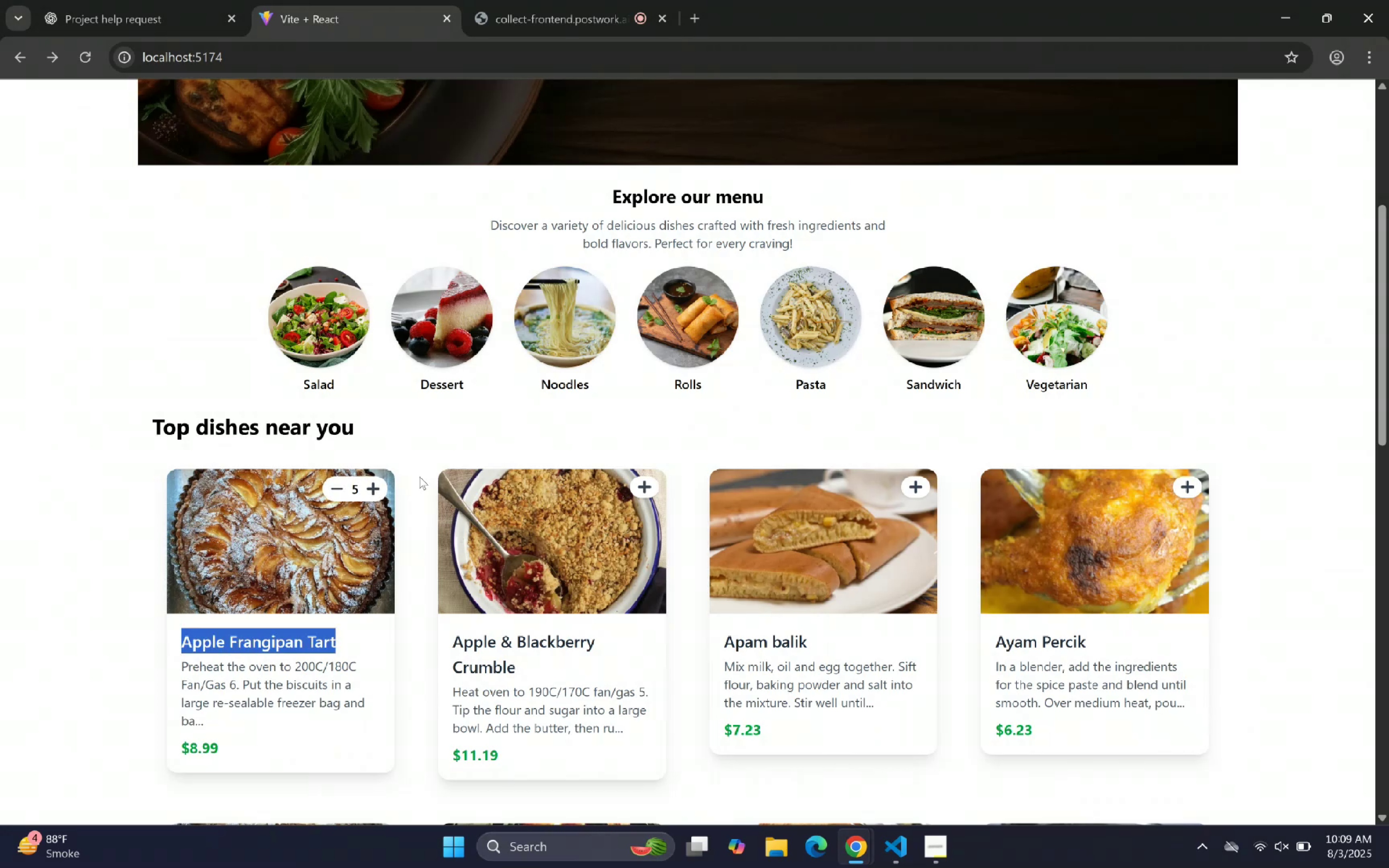 
scroll: coordinate [563, 432], scroll_direction: up, amount: 12.0
 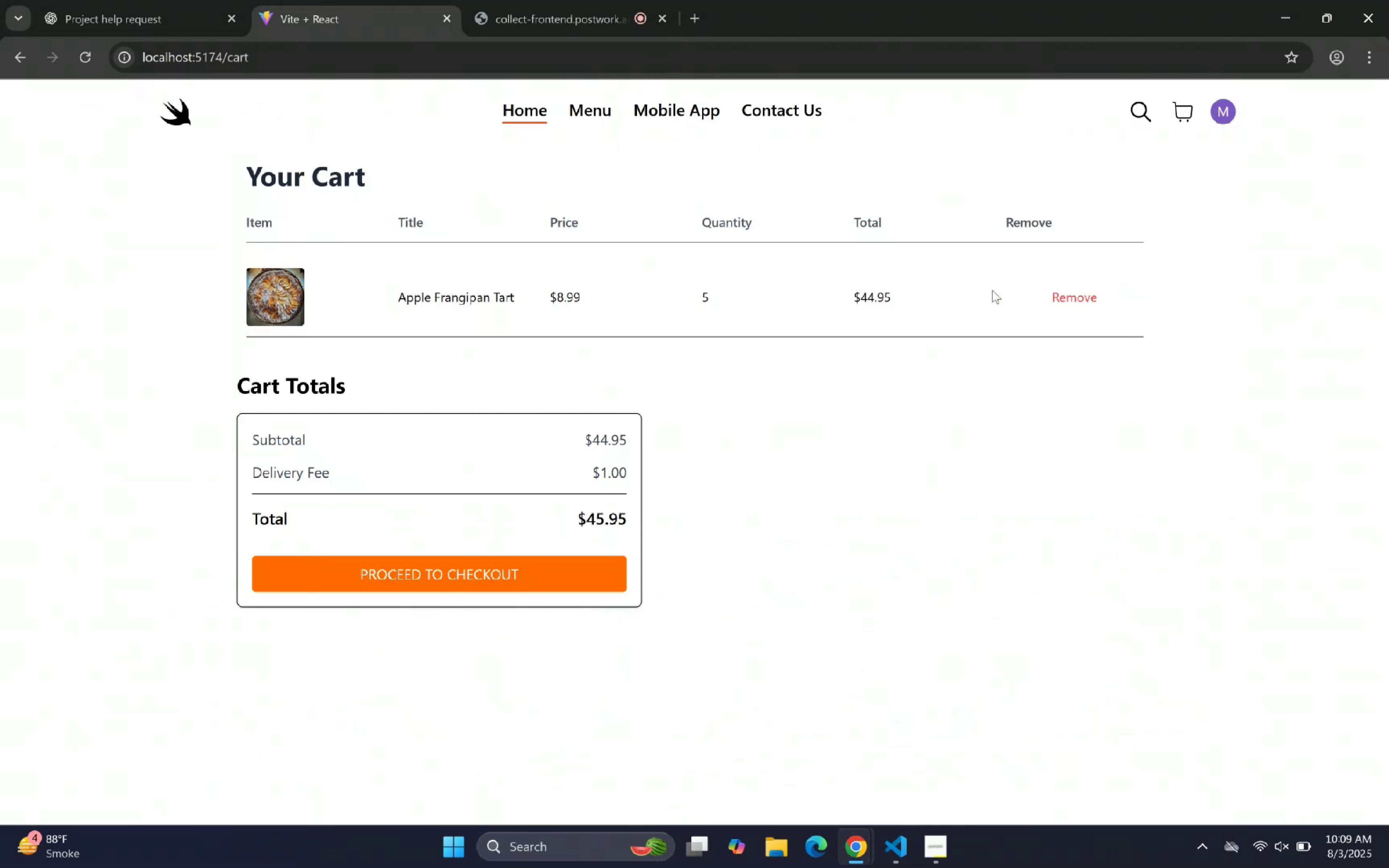 
wait(5.59)
 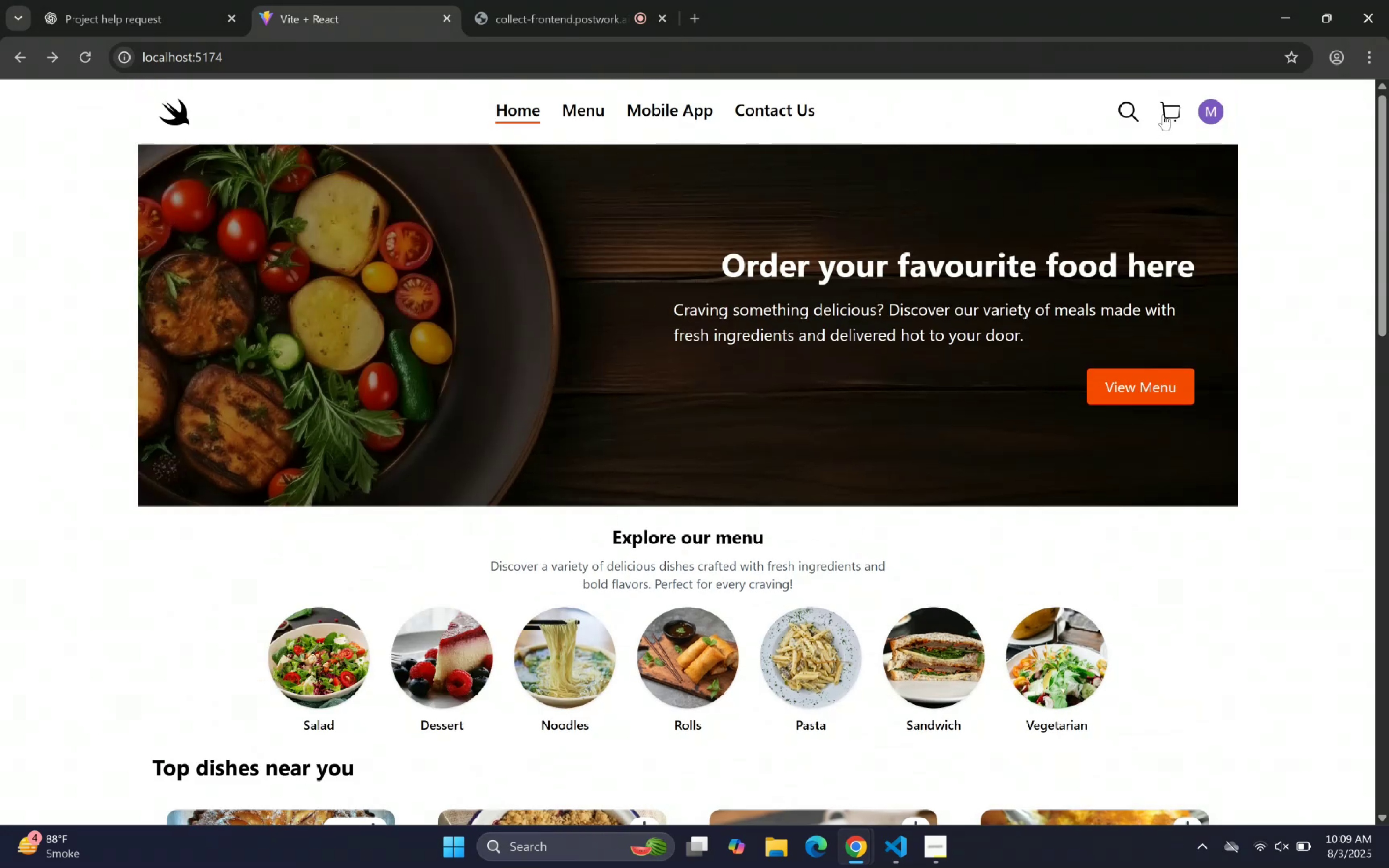 
left_click([1072, 295])
 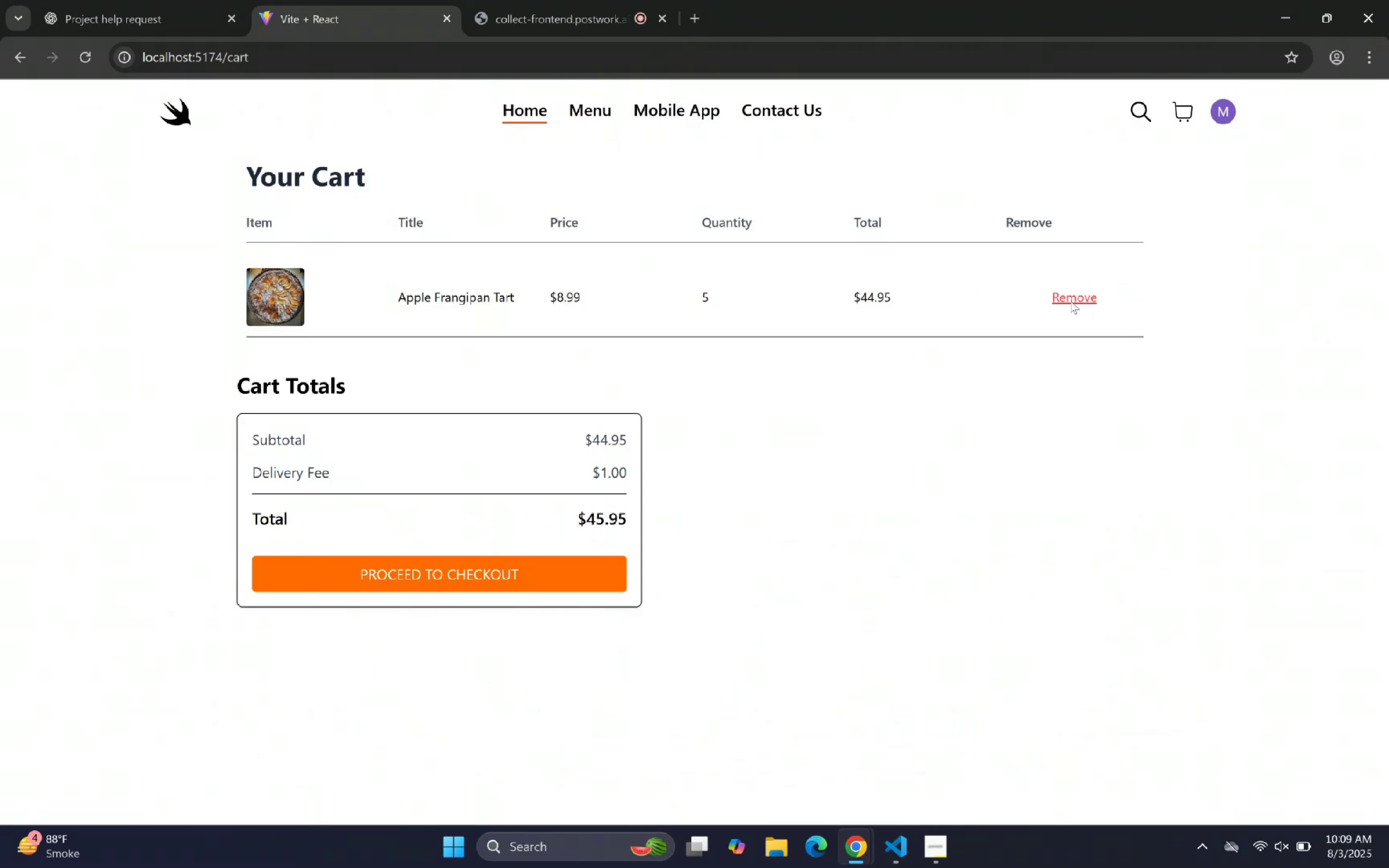 
double_click([1070, 301])
 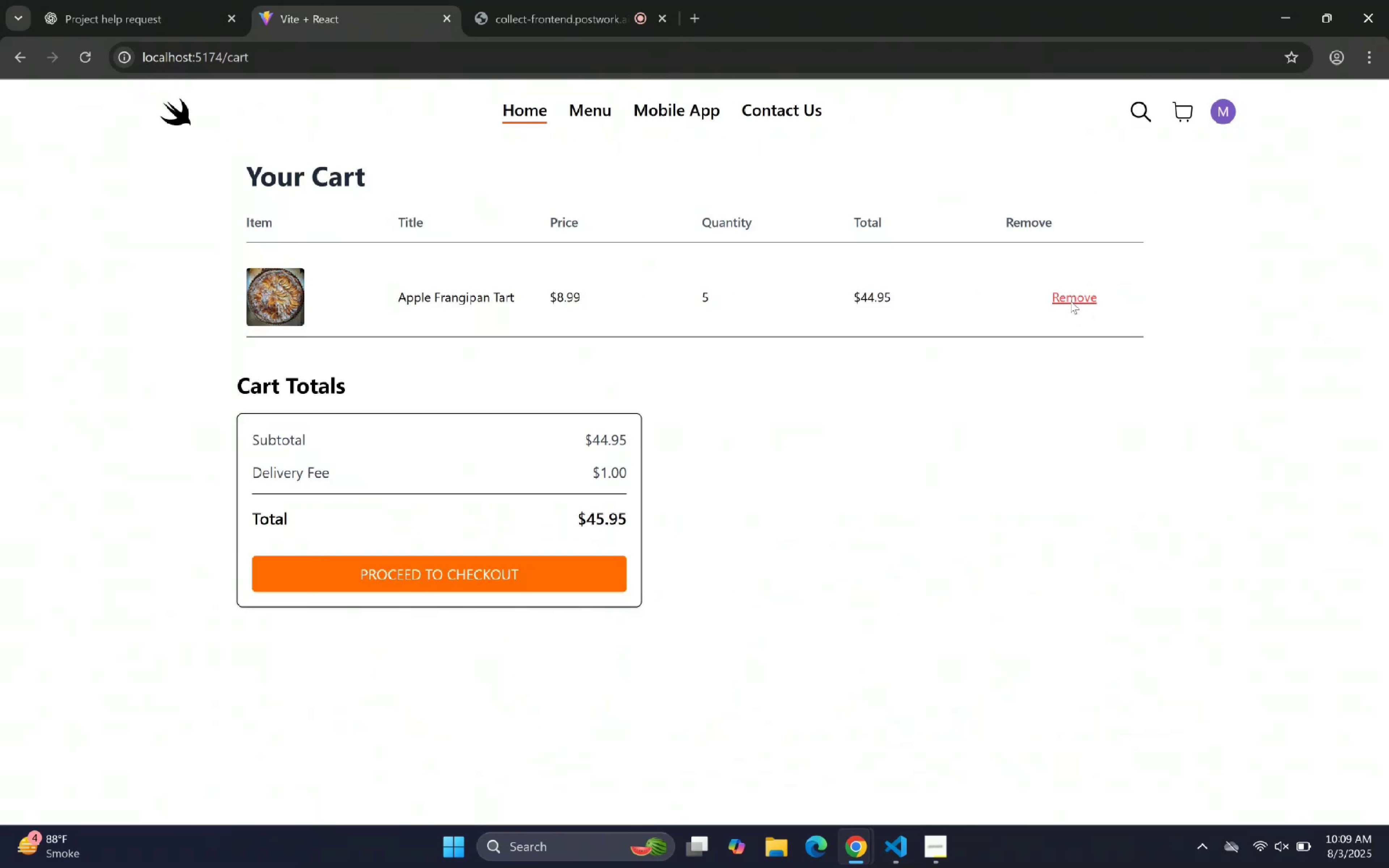 
triple_click([1070, 301])
 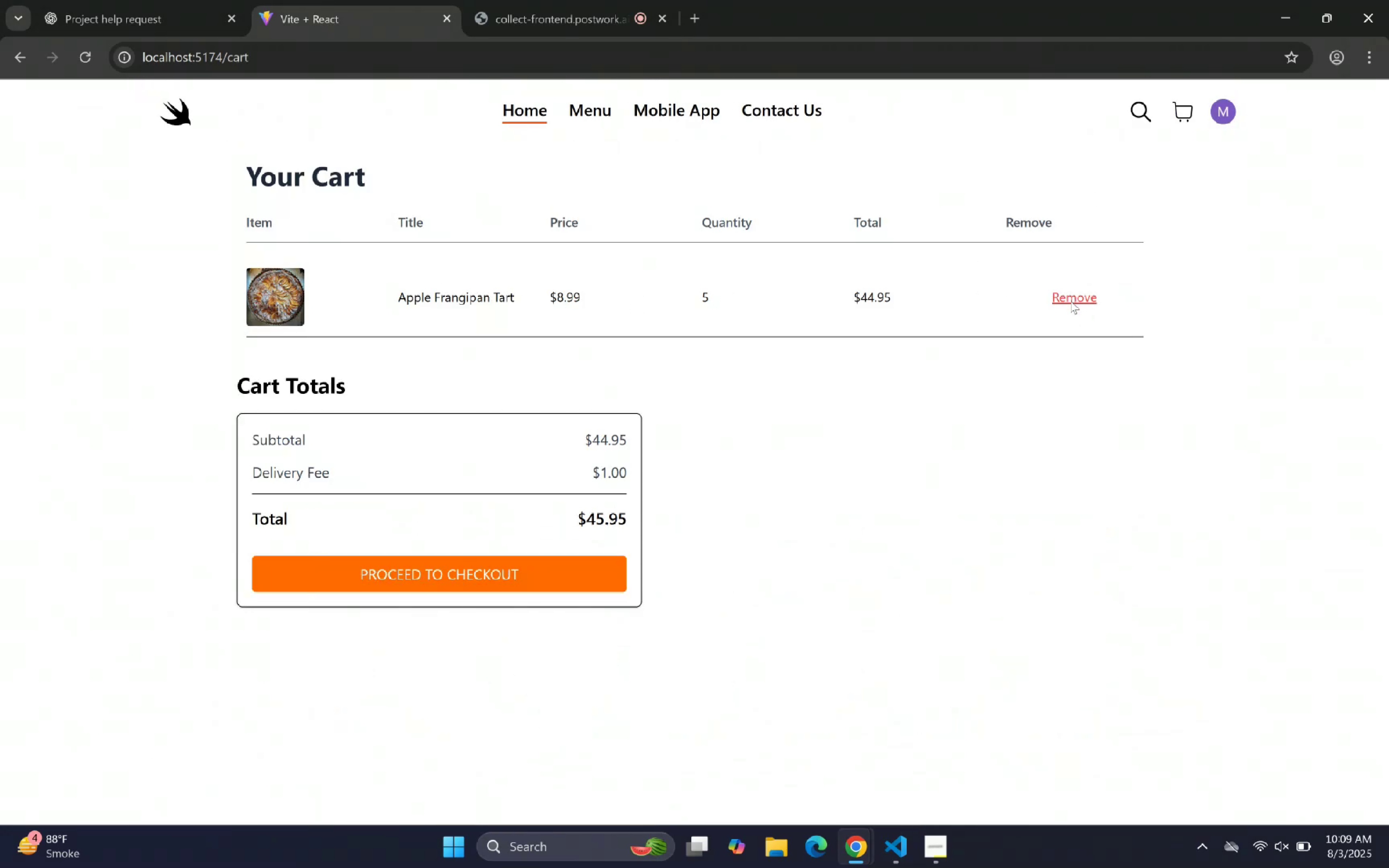 
triple_click([1070, 301])
 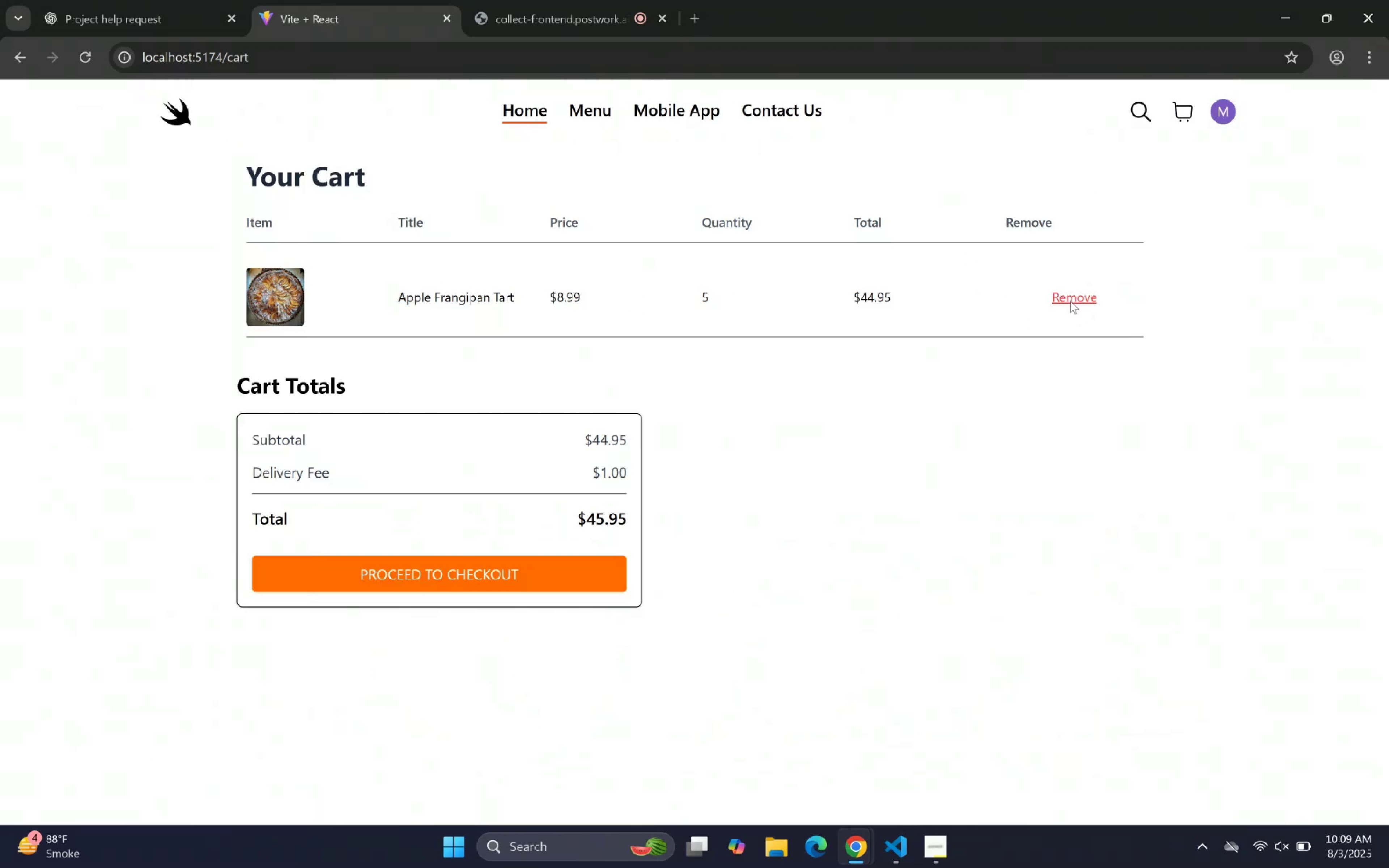 
triple_click([1070, 301])
 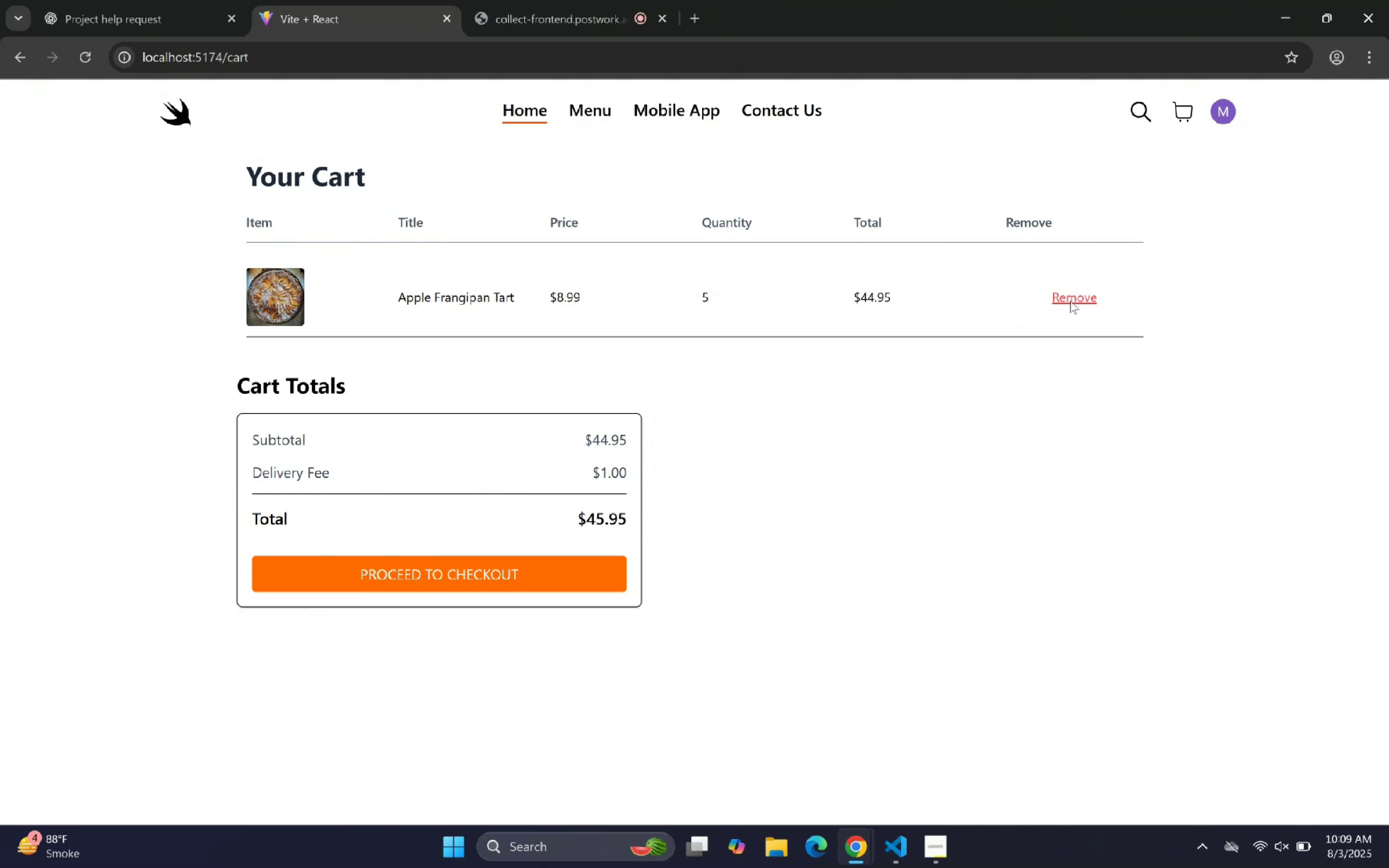 
triple_click([1070, 301])
 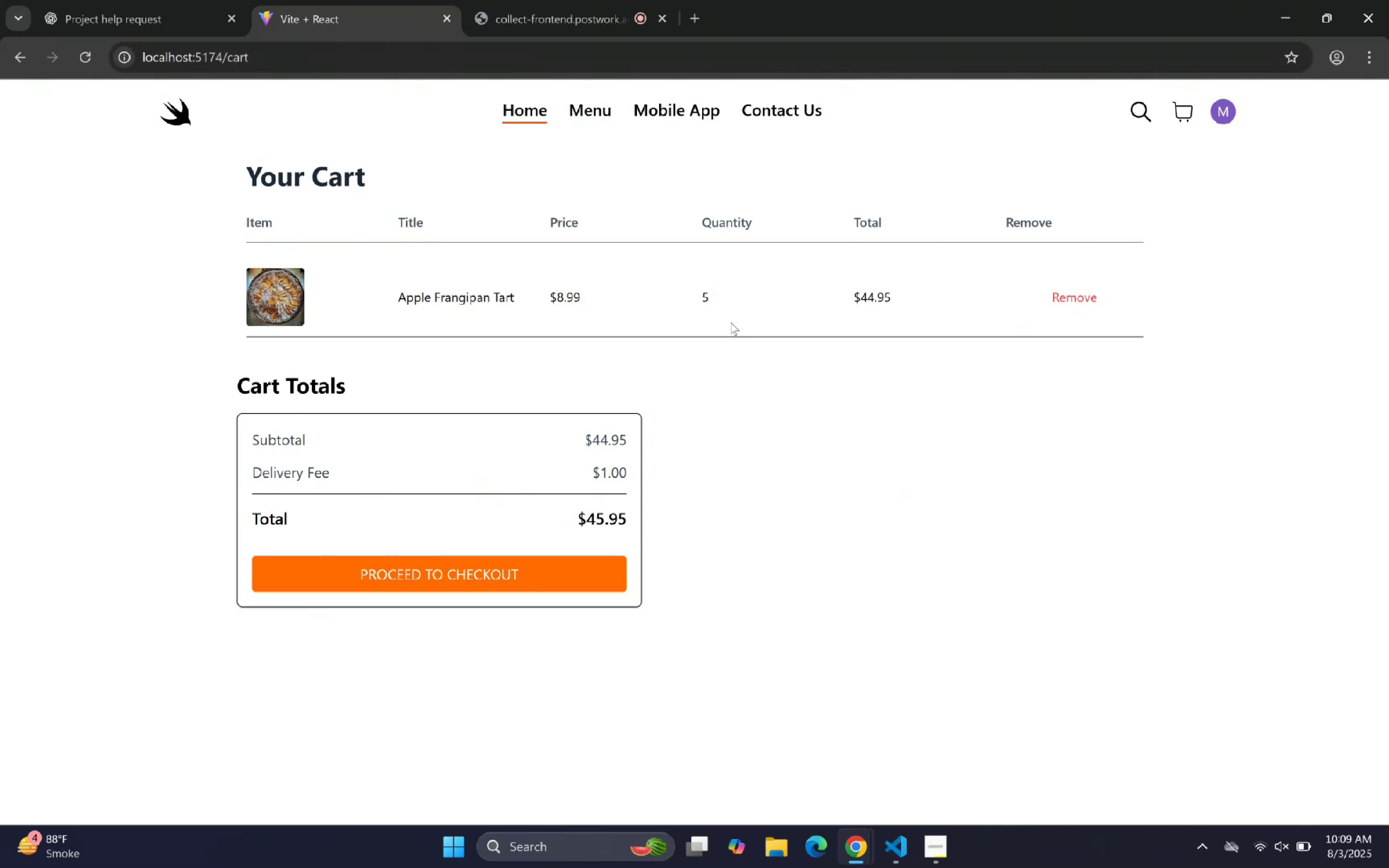 
wait(6.69)
 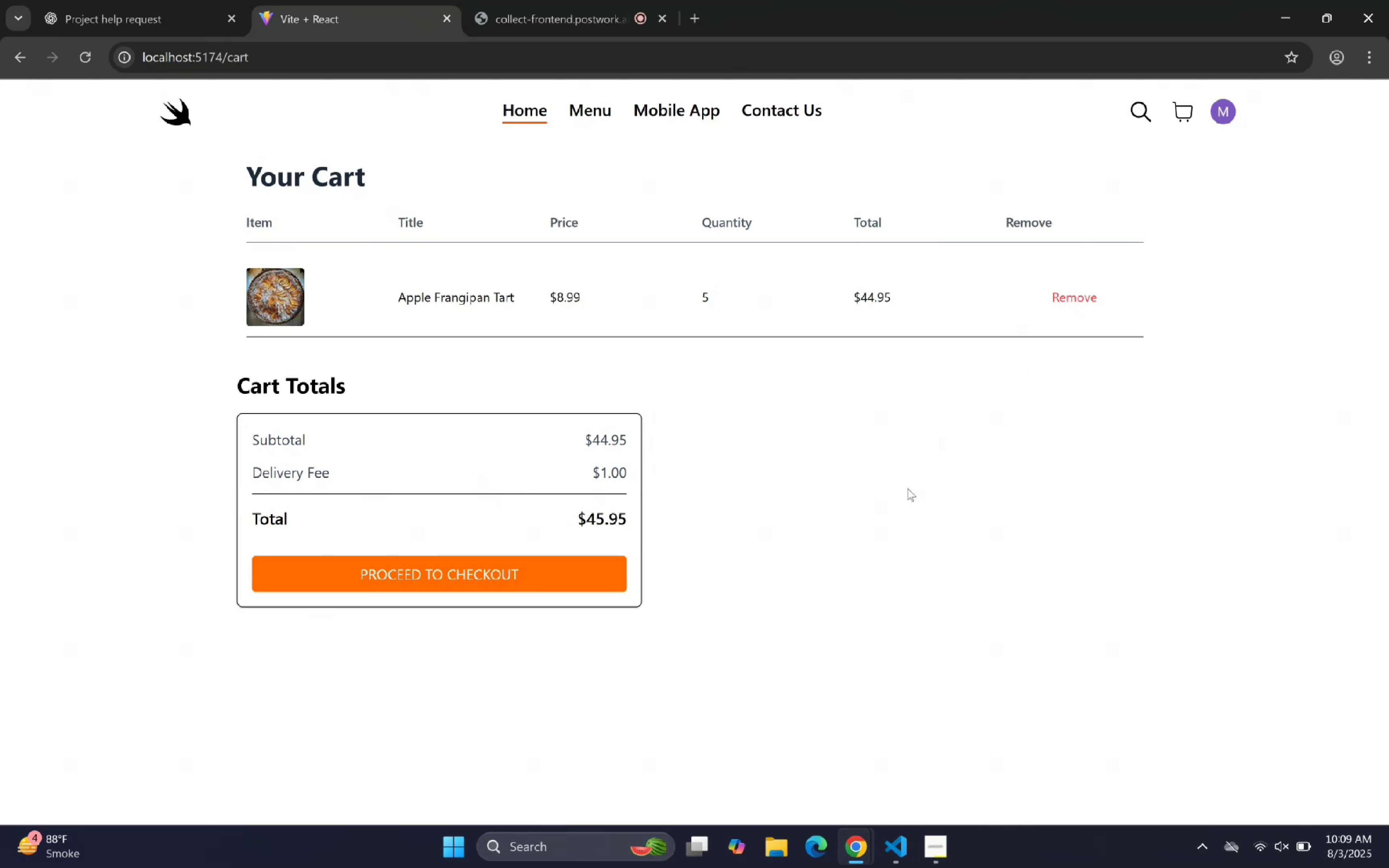 
left_click([1186, 117])
 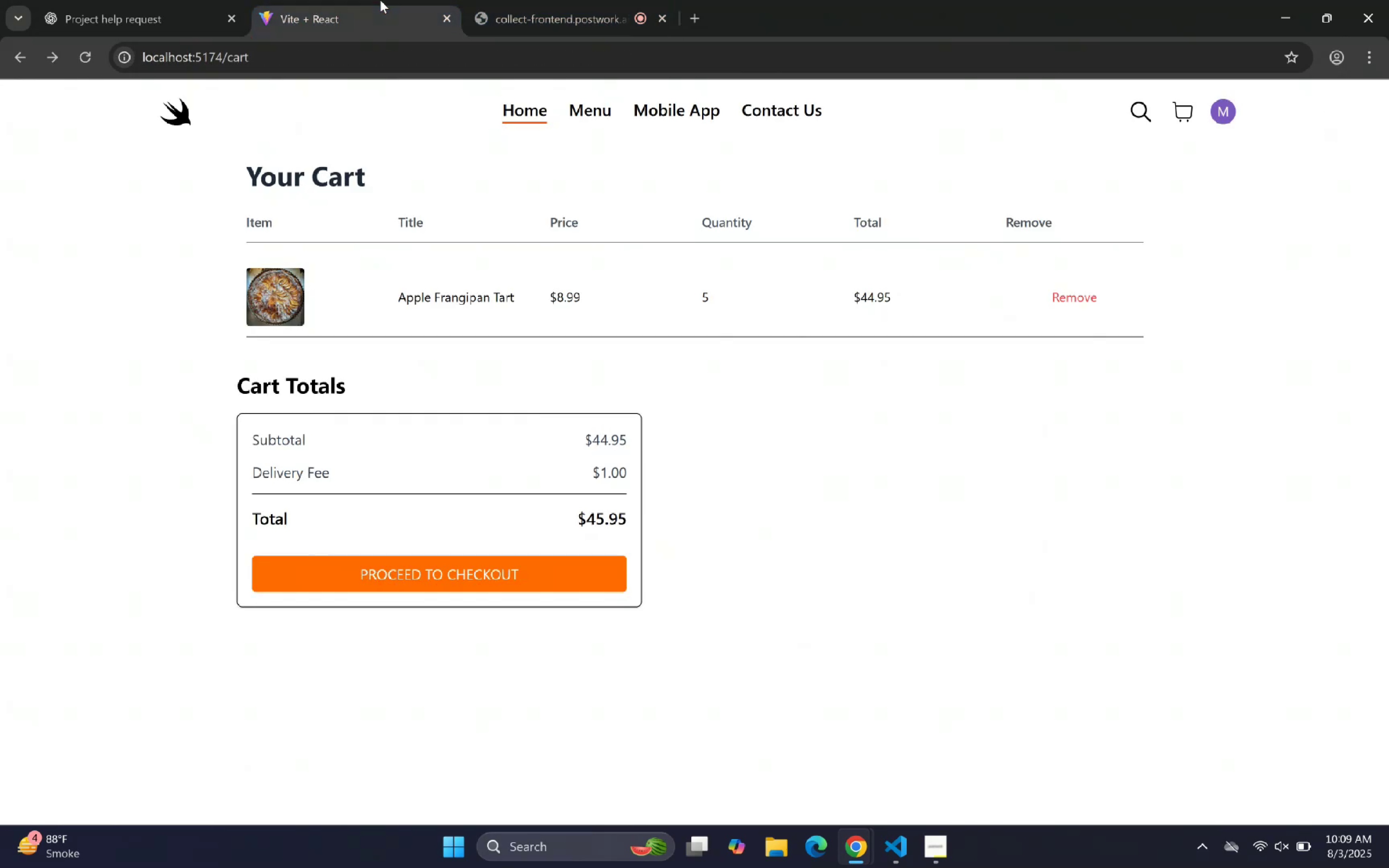 
scroll: coordinate [593, 227], scroll_direction: down, amount: 6.0
 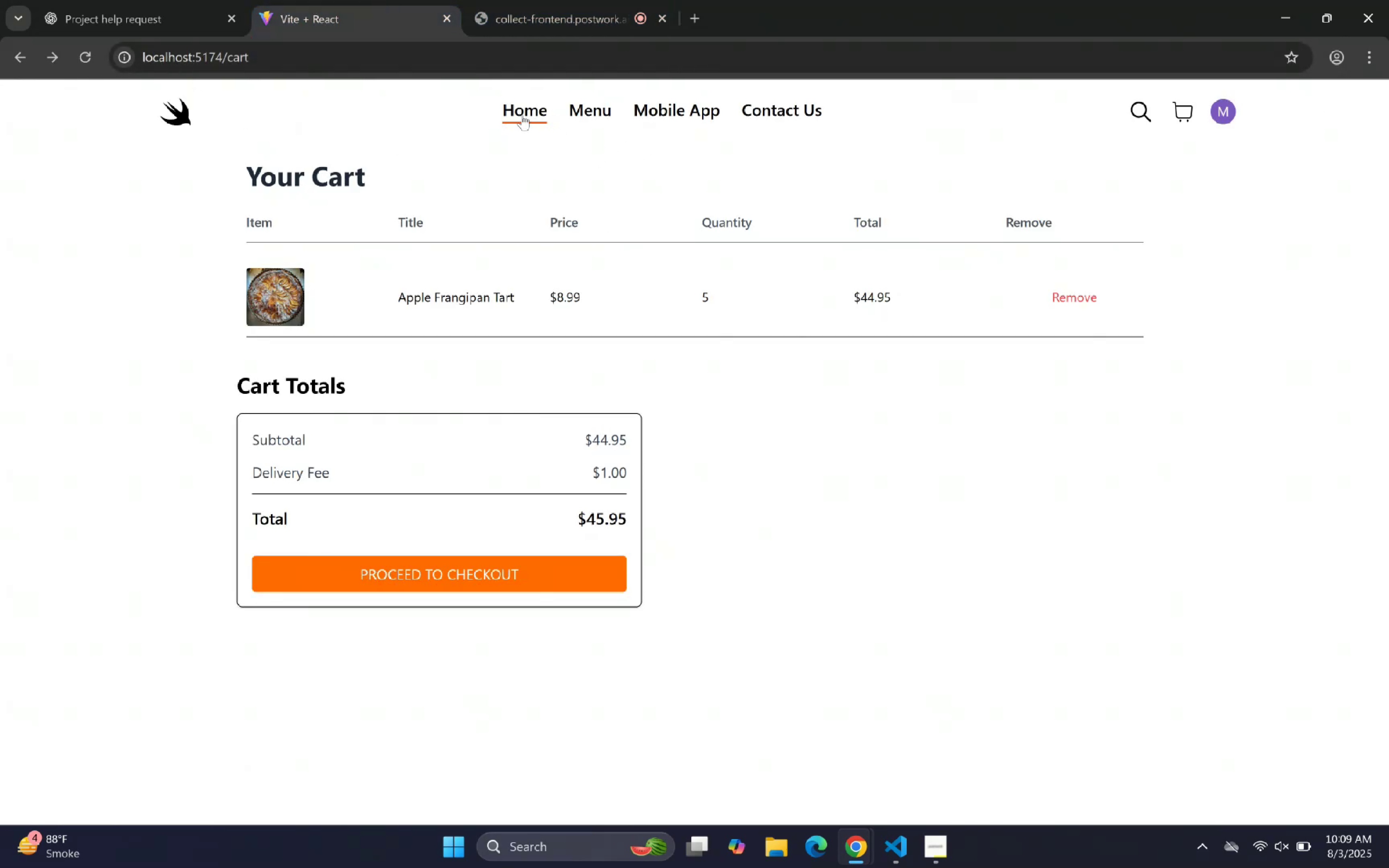 
double_click([521, 114])
 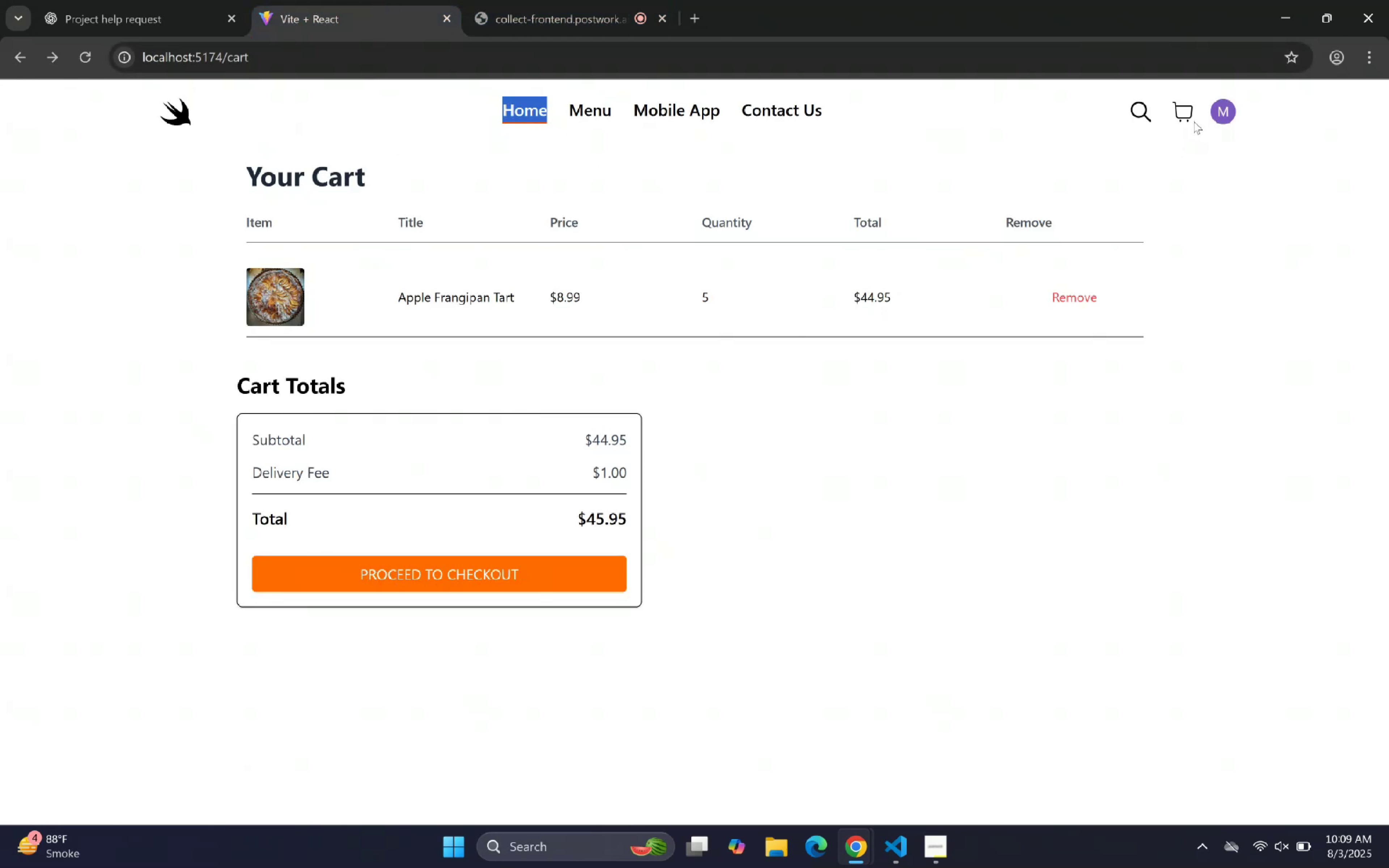 
left_click([1185, 116])
 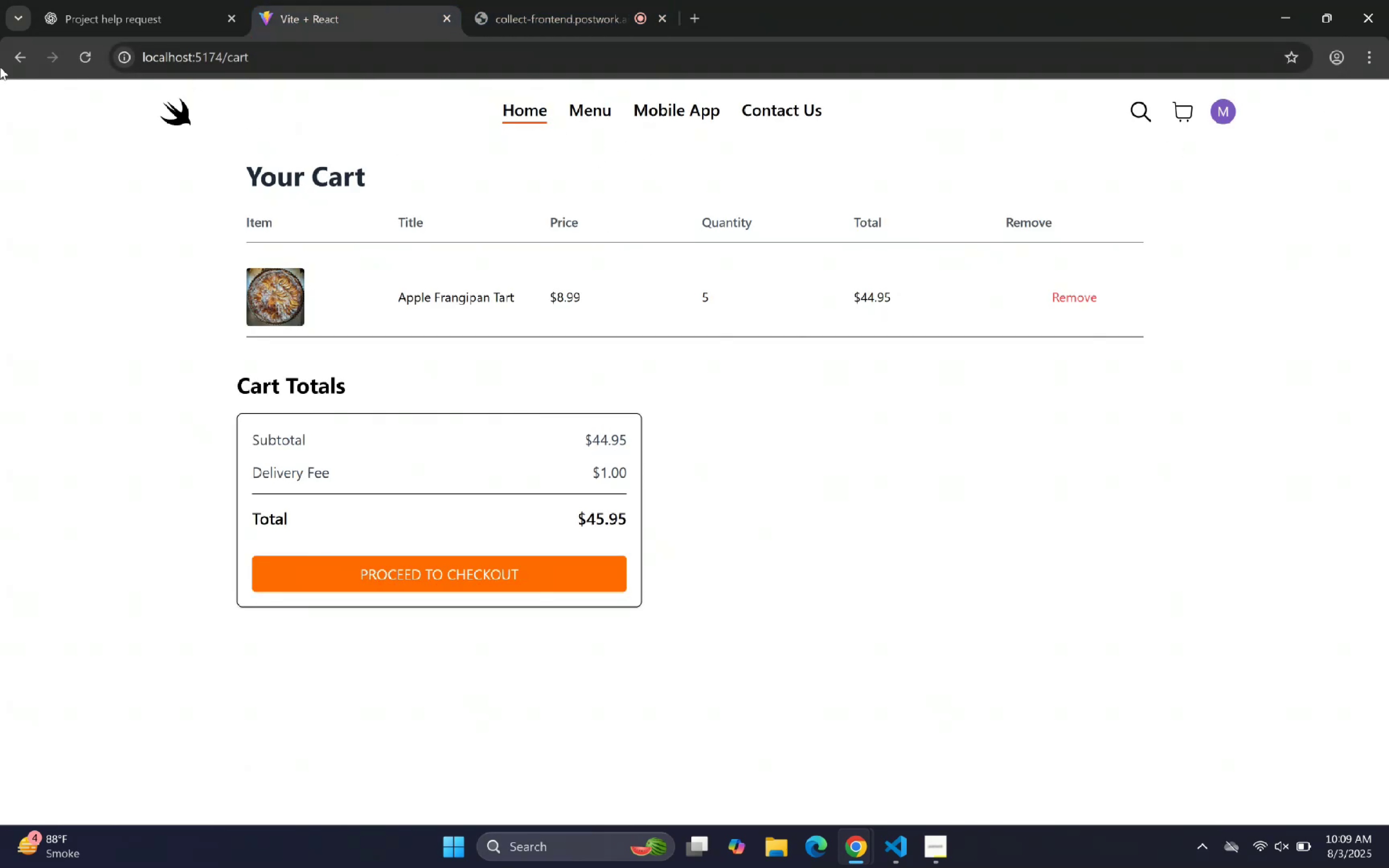 
left_click([29, 56])
 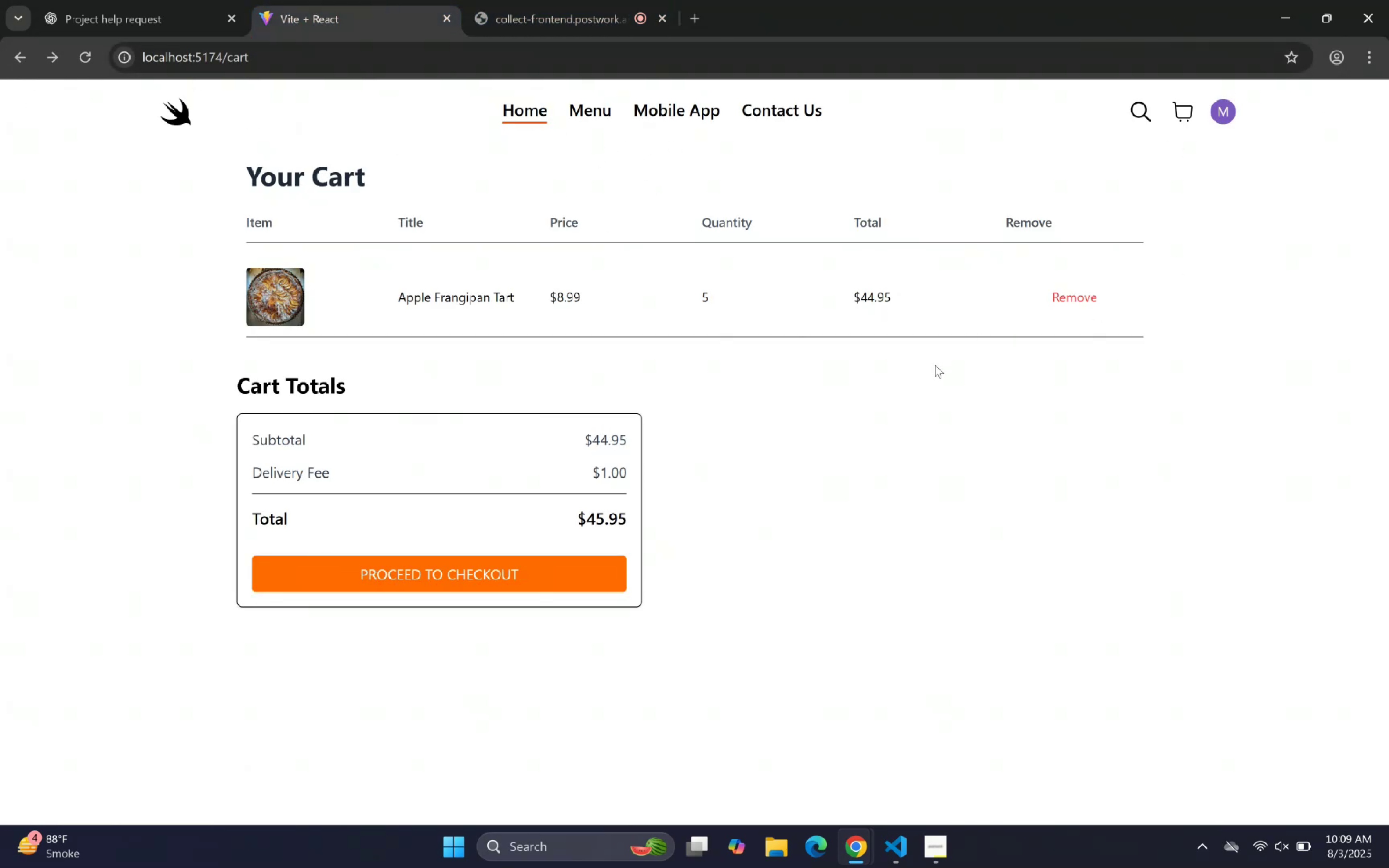 
left_click([1082, 294])
 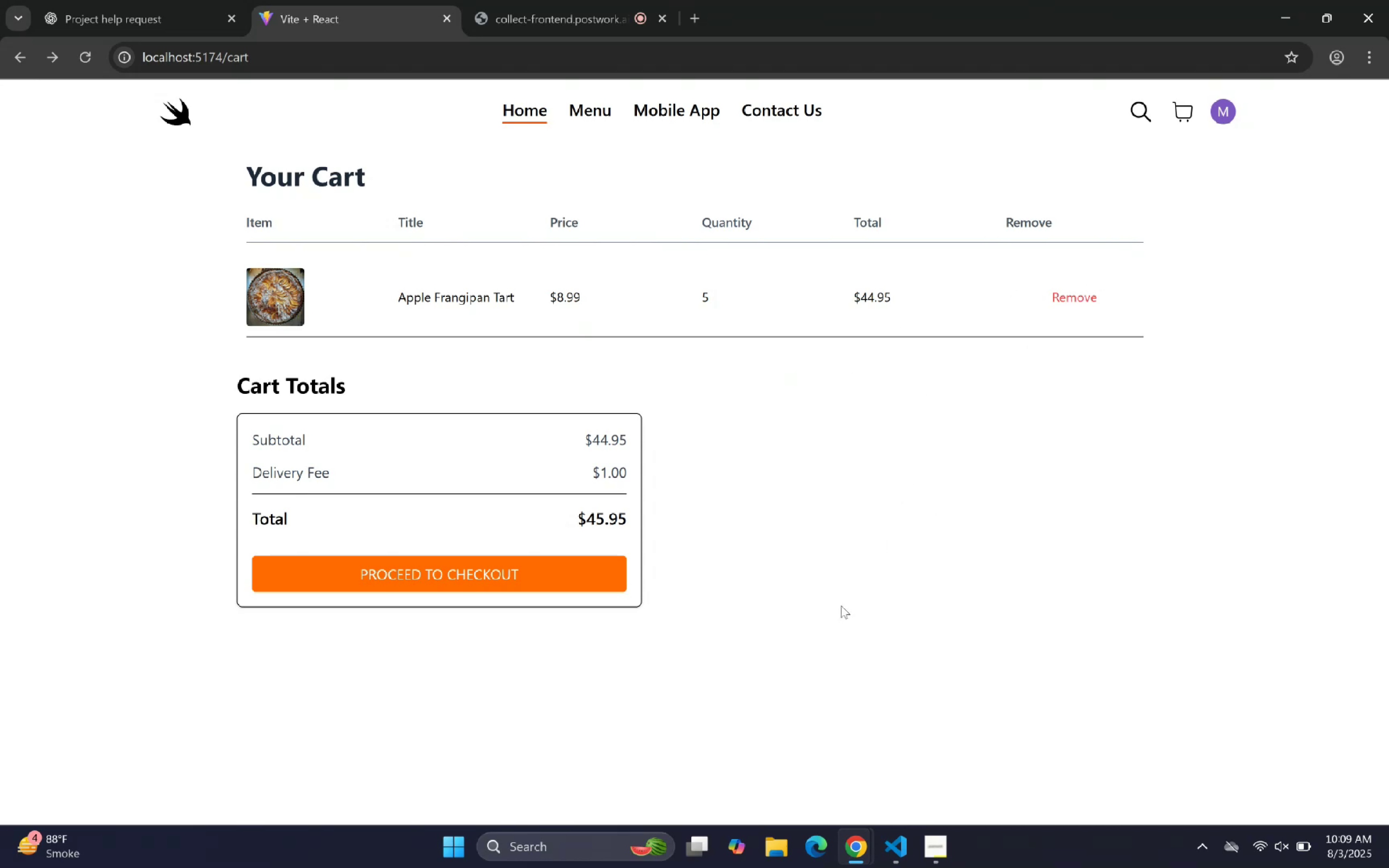 
left_click([906, 839])
 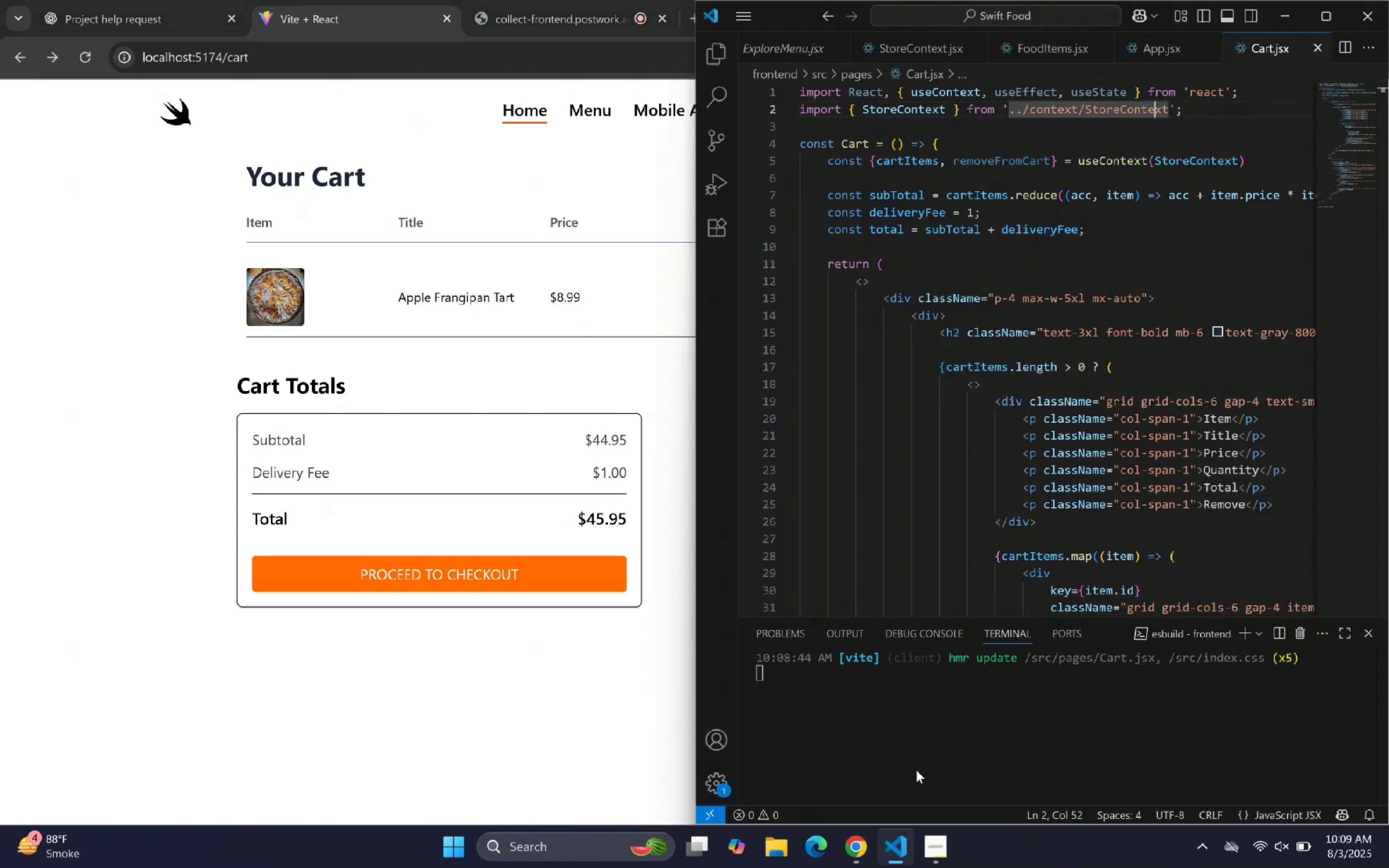 
left_click([1072, 511])
 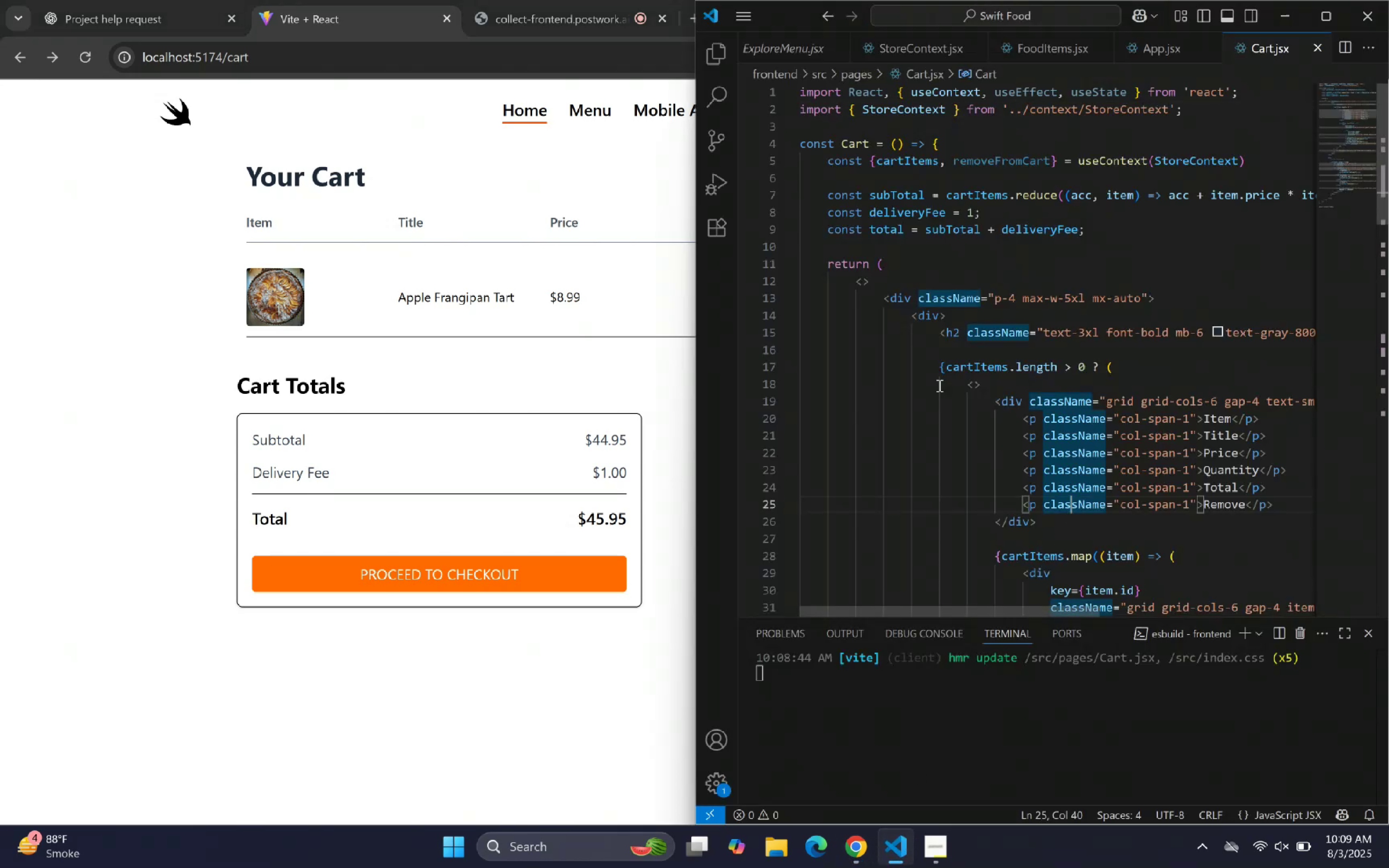 
scroll: coordinate [821, 257], scroll_direction: up, amount: 3.0
 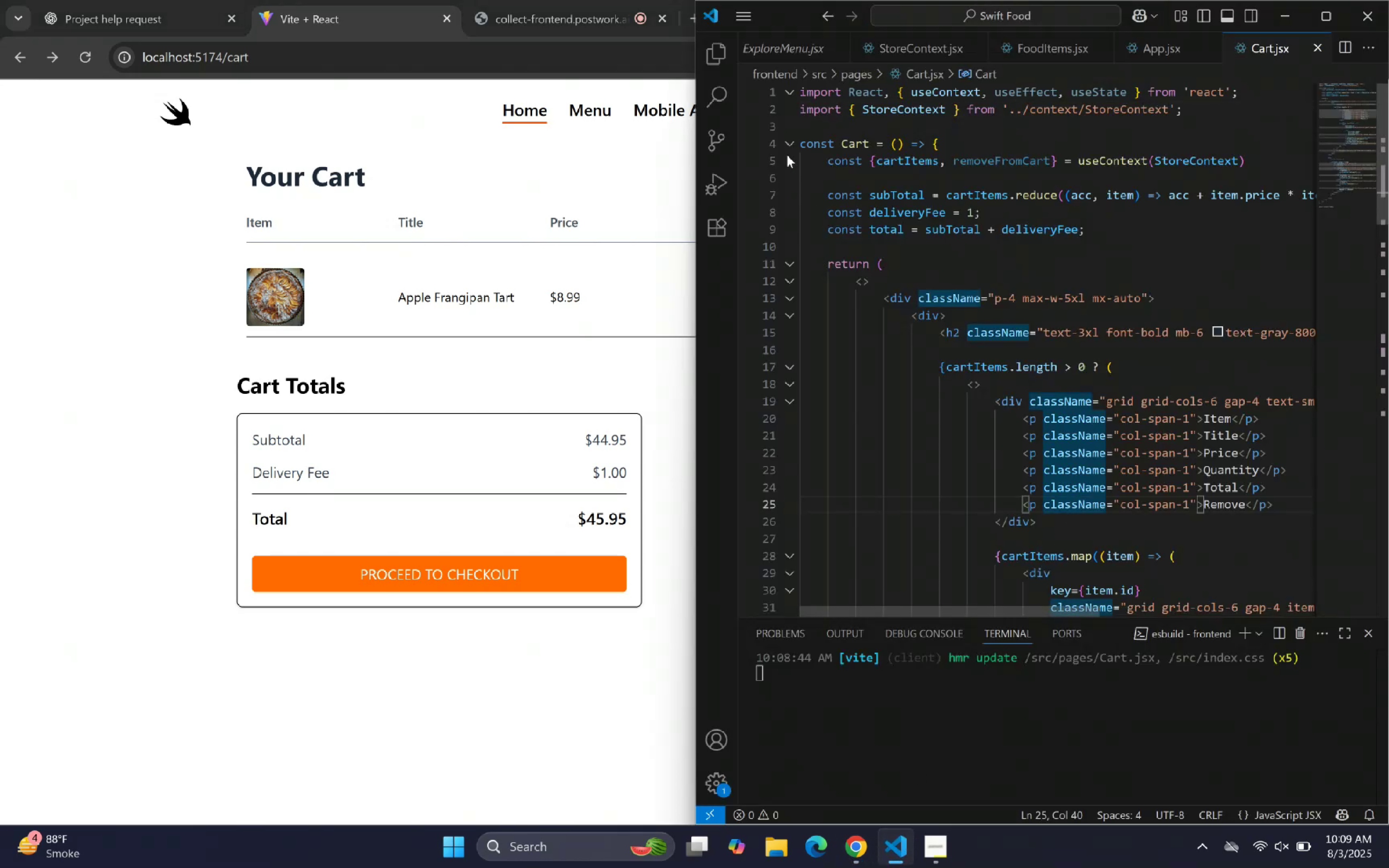 
left_click([785, 147])
 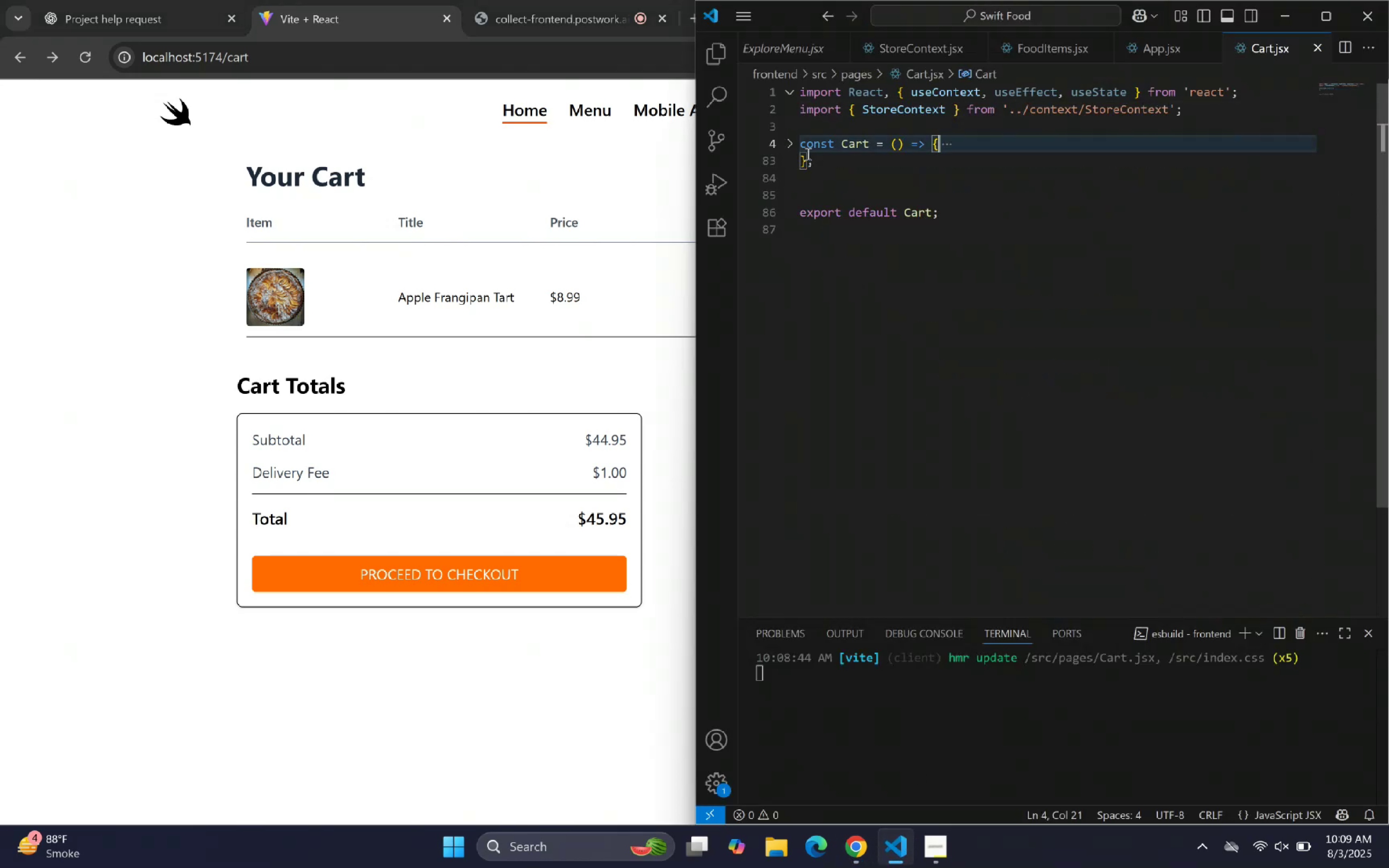 
left_click_drag(start_coordinate=[818, 162], to_coordinate=[797, 146])
 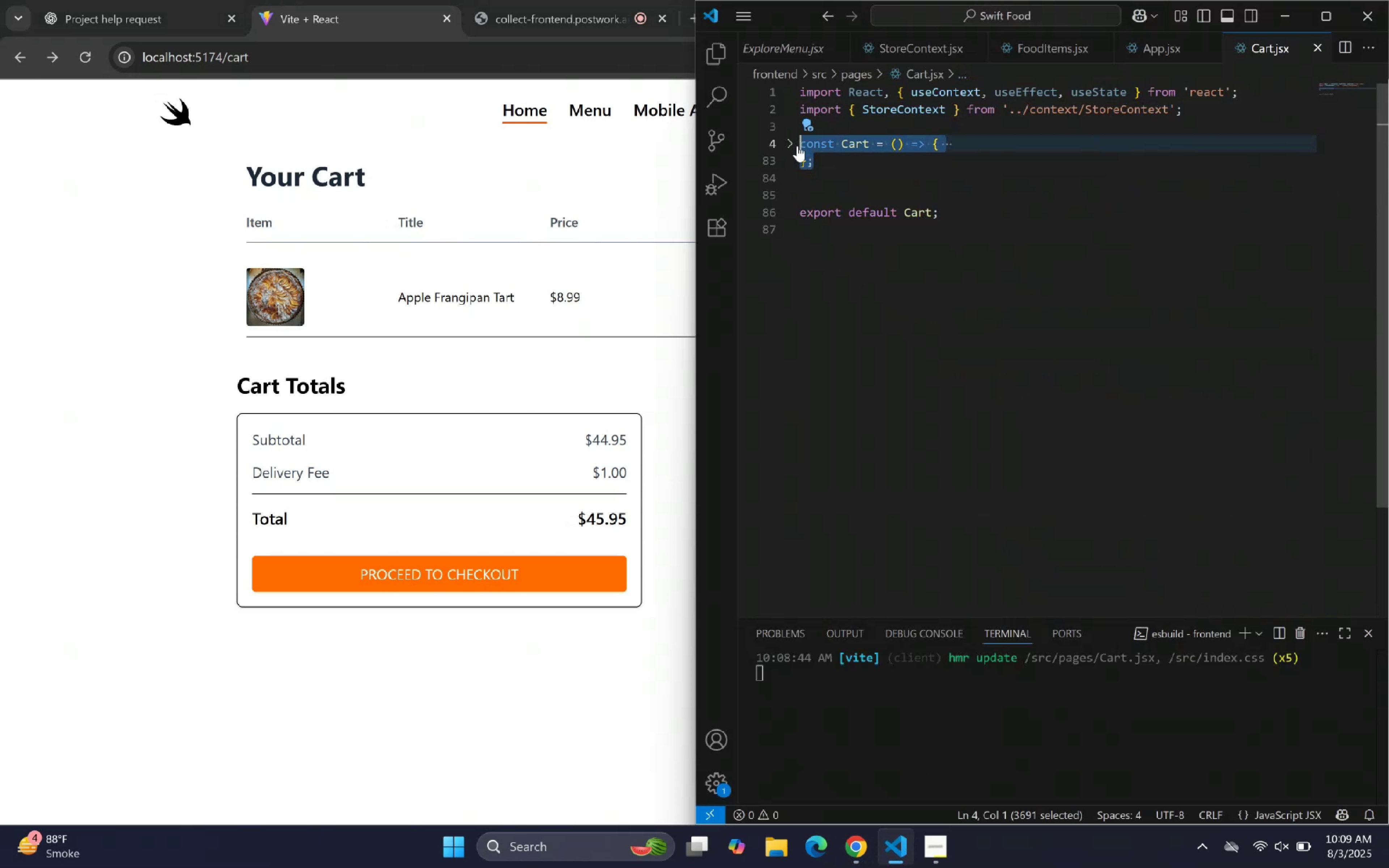 
key(Control+C)
 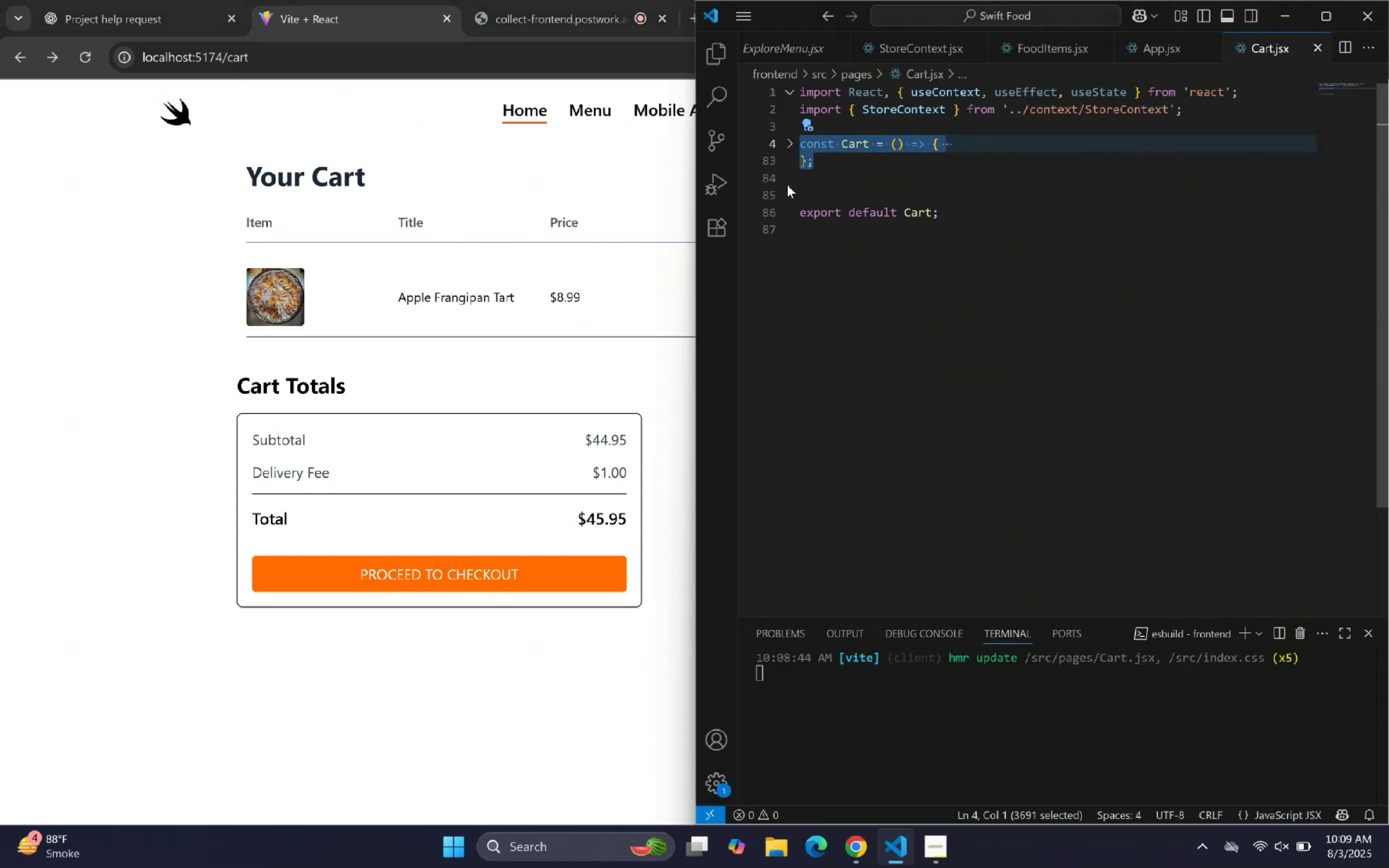 
key(Control+C)
 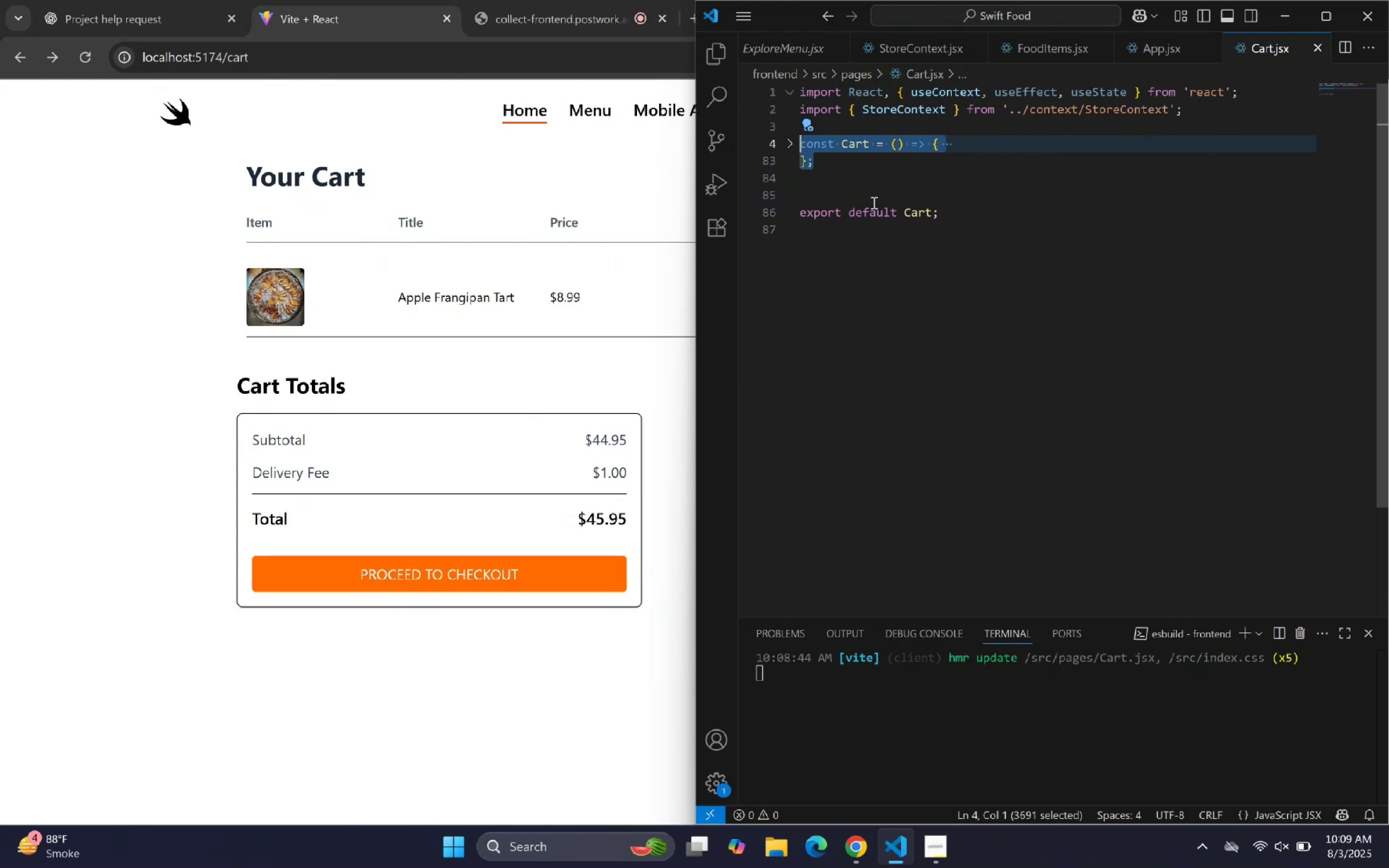 
key(Control+C)
 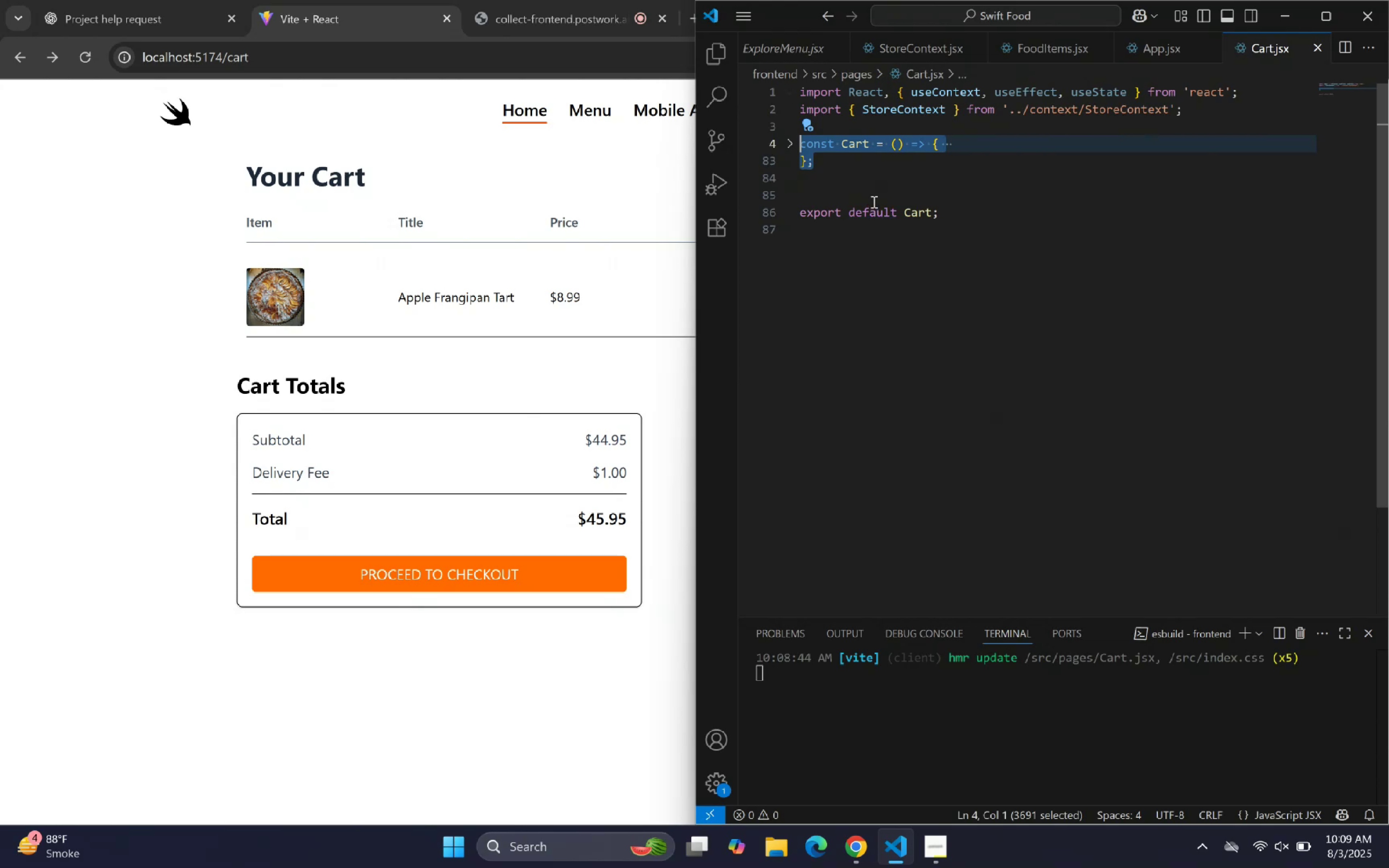 
key(Control+C)
 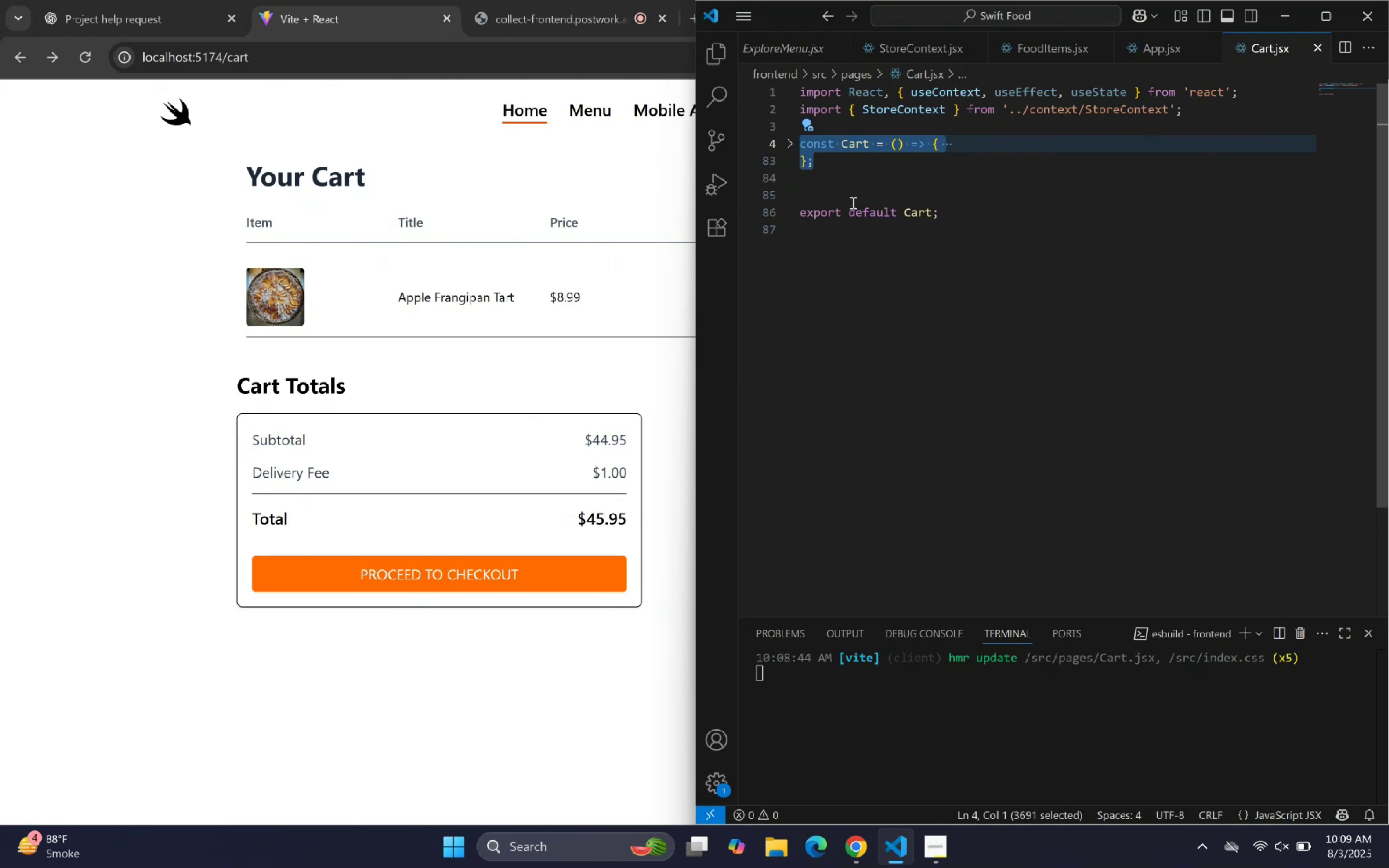 
key(Control+C)
 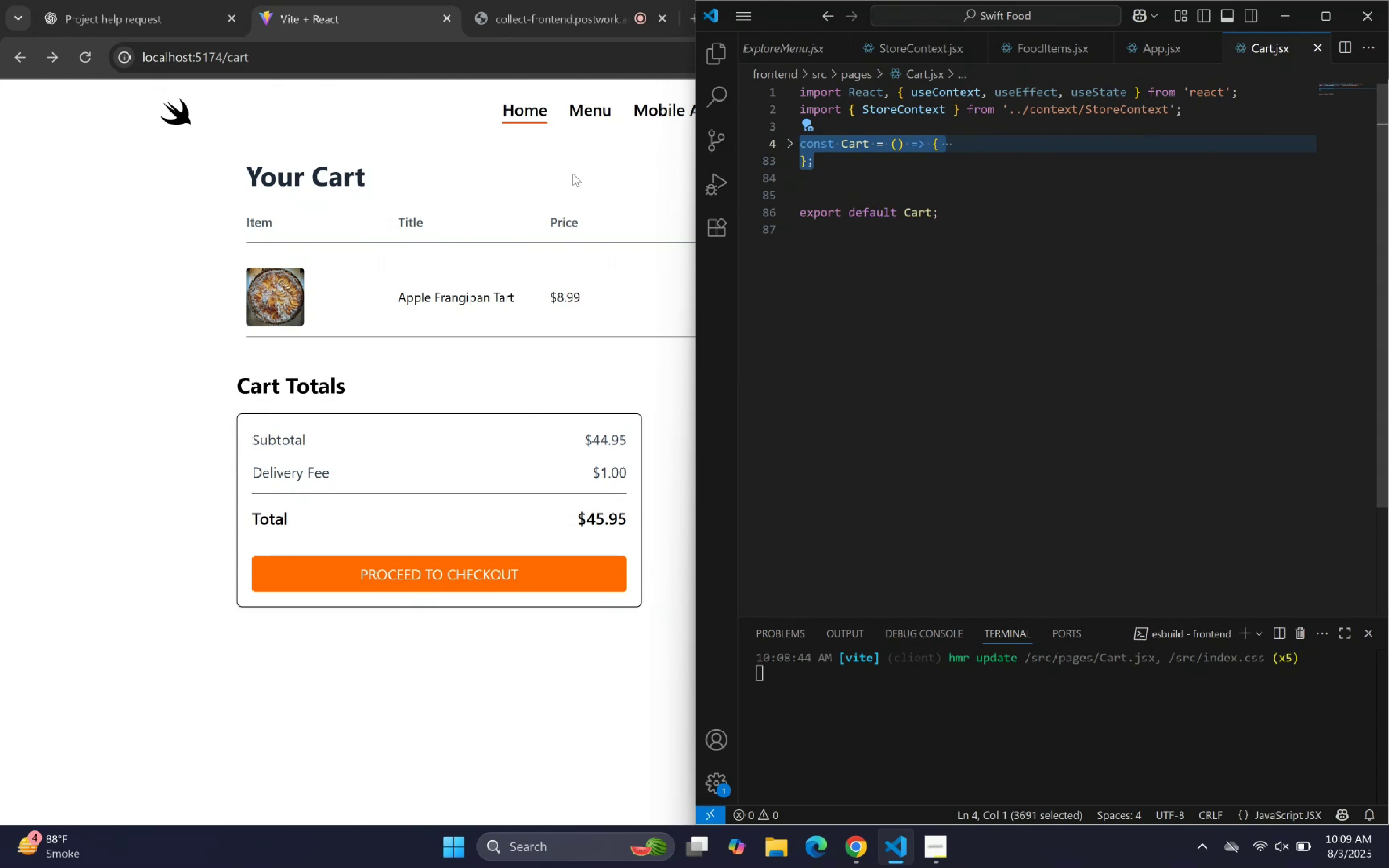 
key(Control+C)
 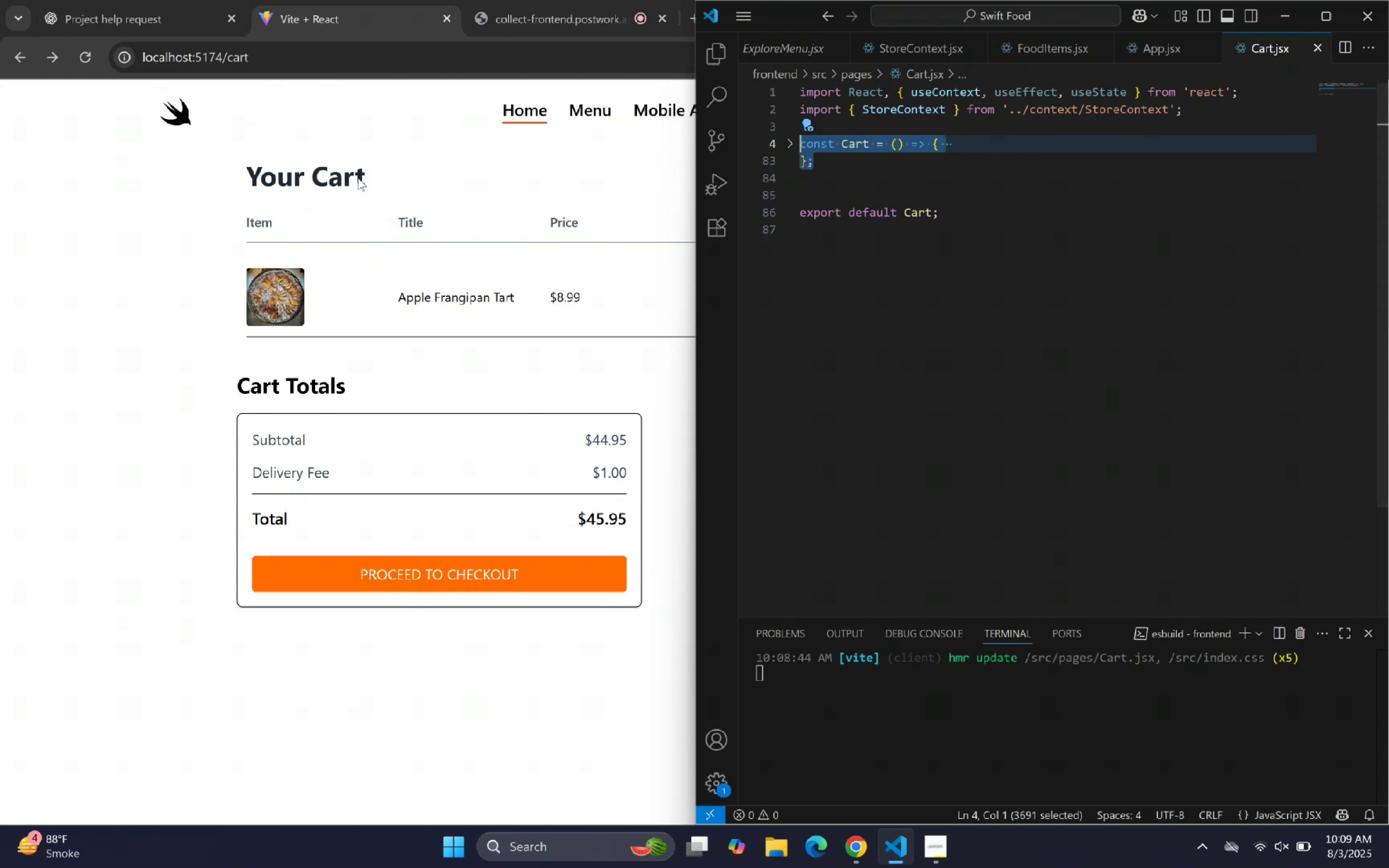 
left_click([338, 187])
 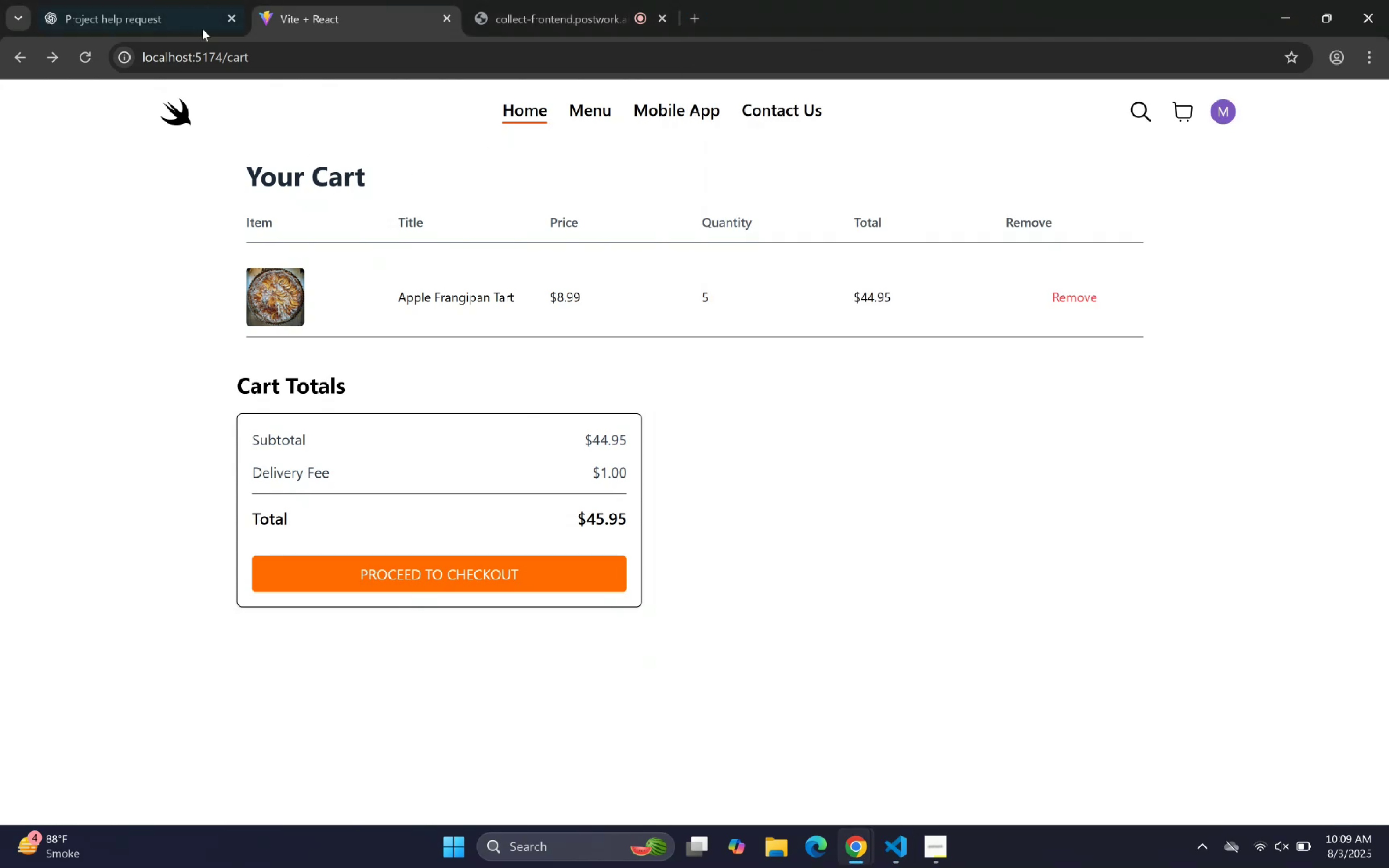 
left_click_drag(start_coordinate=[149, 0], to_coordinate=[151, 0])
 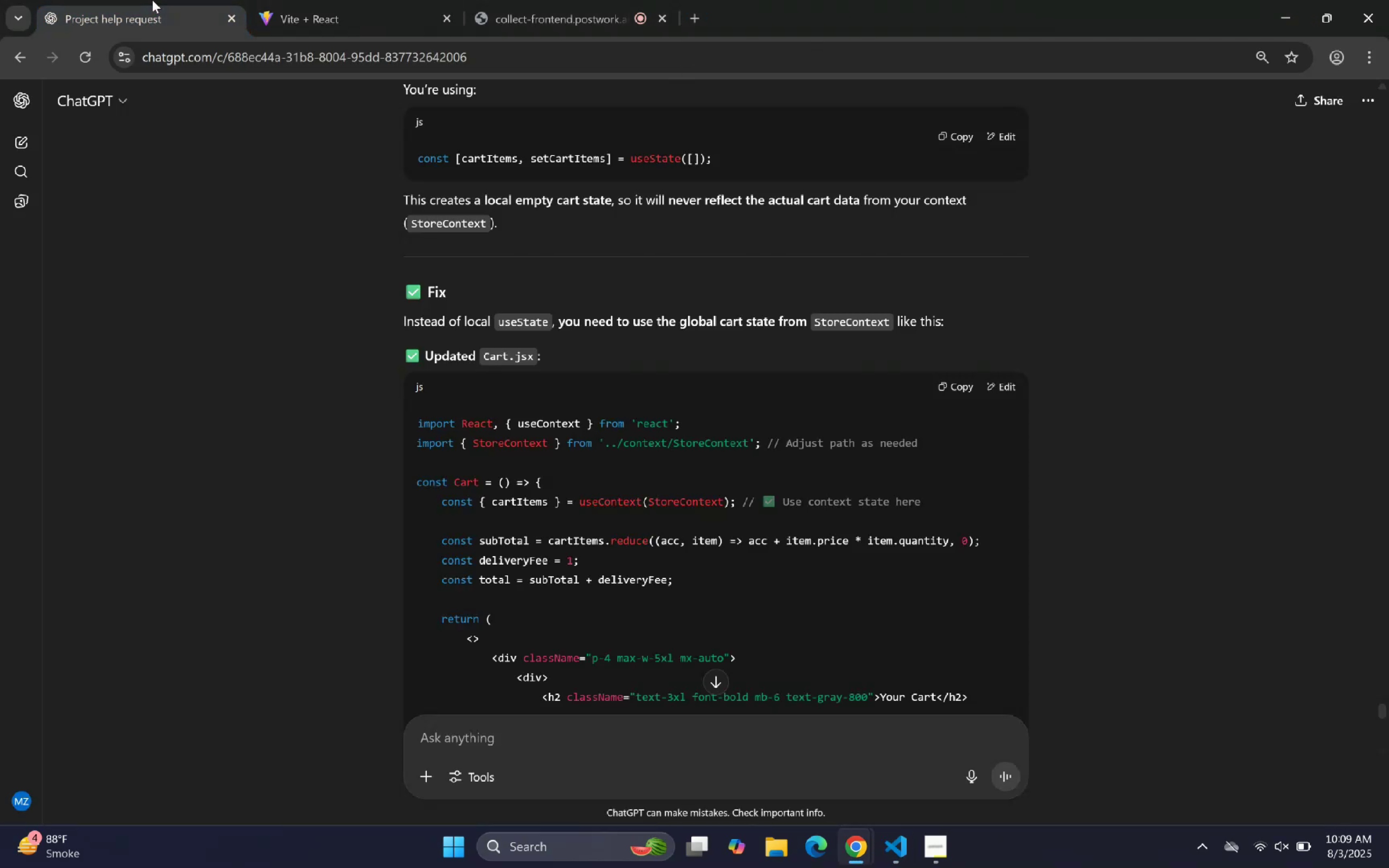 
scroll: coordinate [583, 631], scroll_direction: down, amount: 23.0
 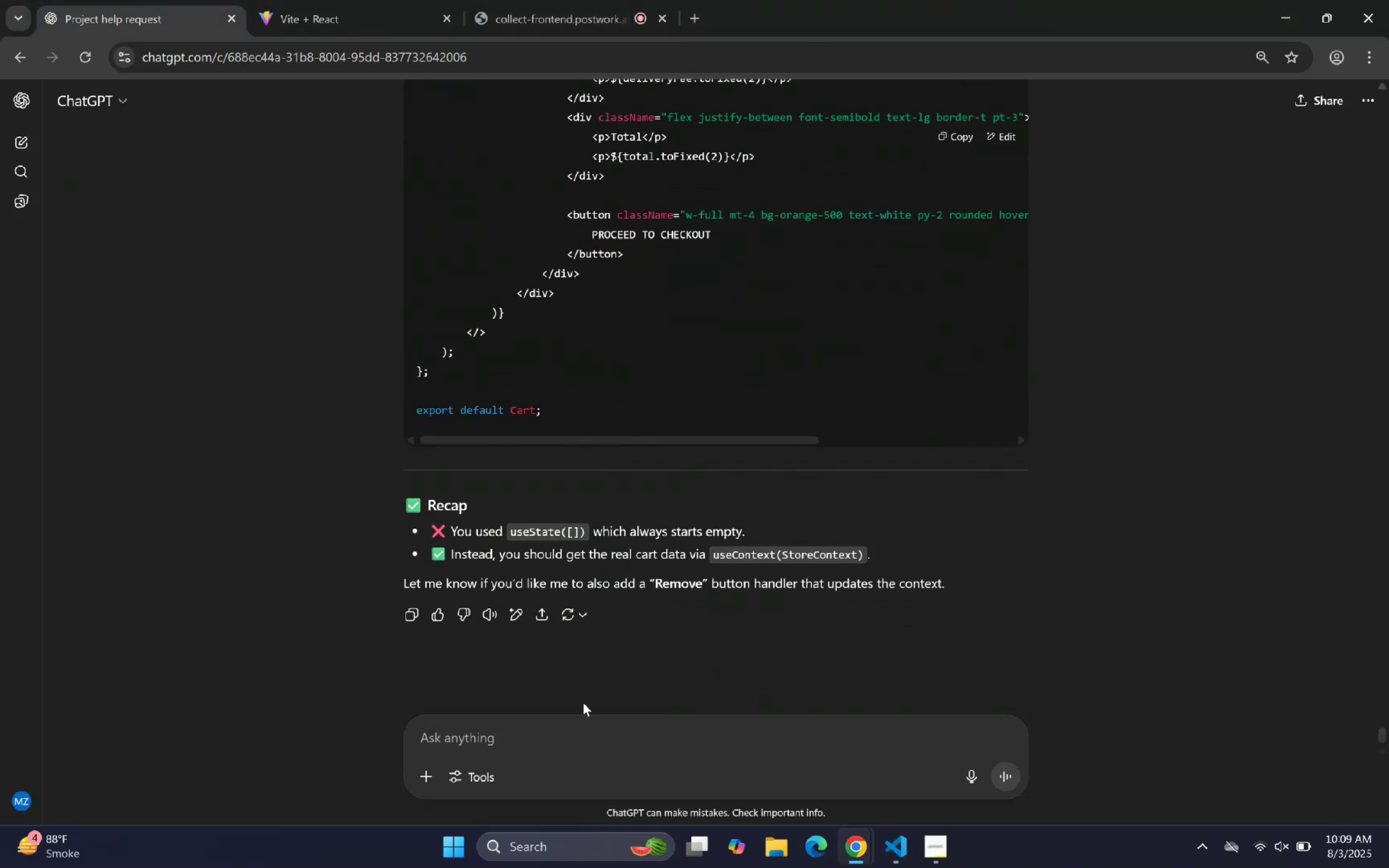 
left_click([581, 726])
 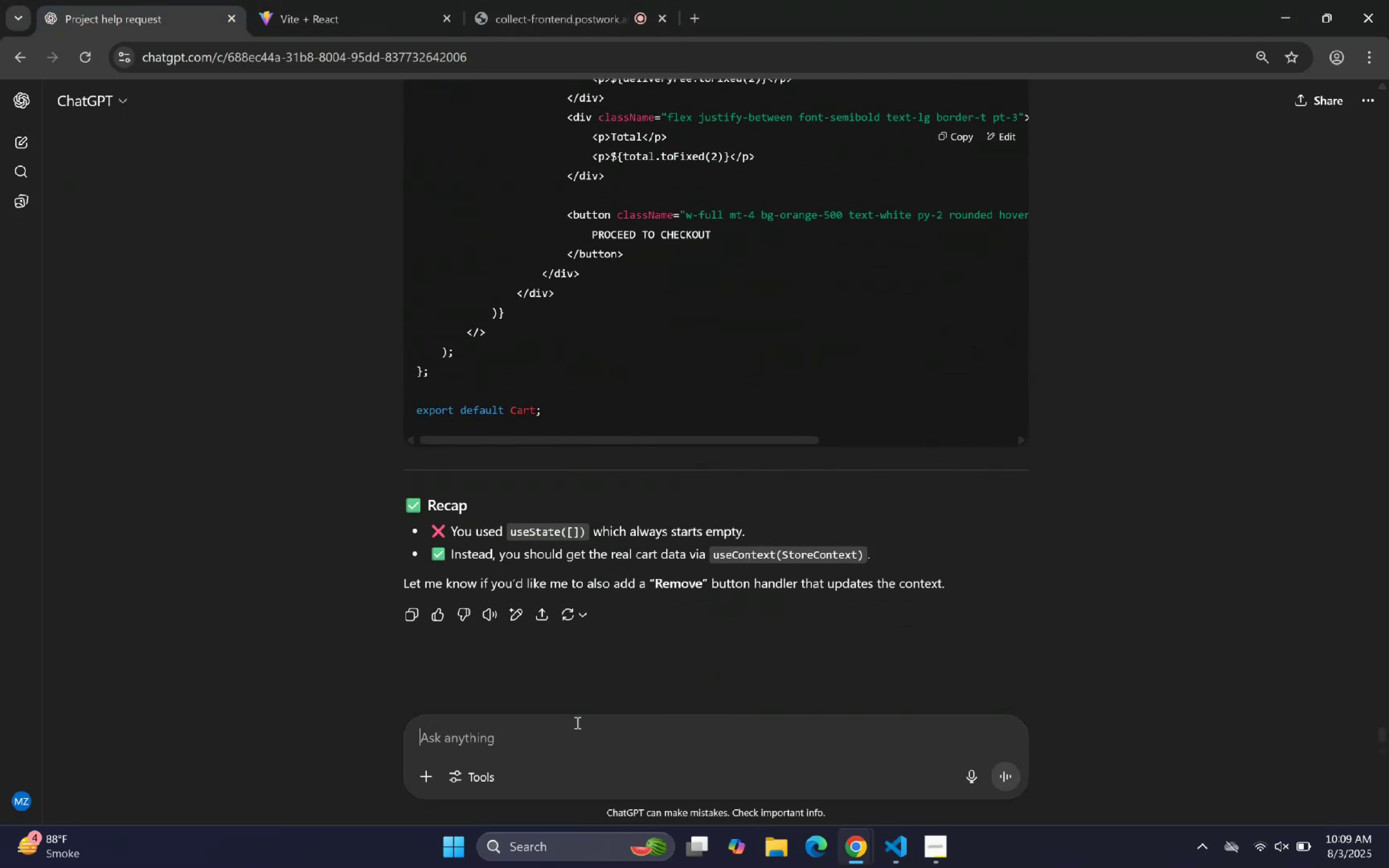 
type(Everthing fix but remove functionality not working do y)
key(Backspace)
key(Backspace)
key(Backspace)
key(Backspace)
key(Backspace)
type(: )
 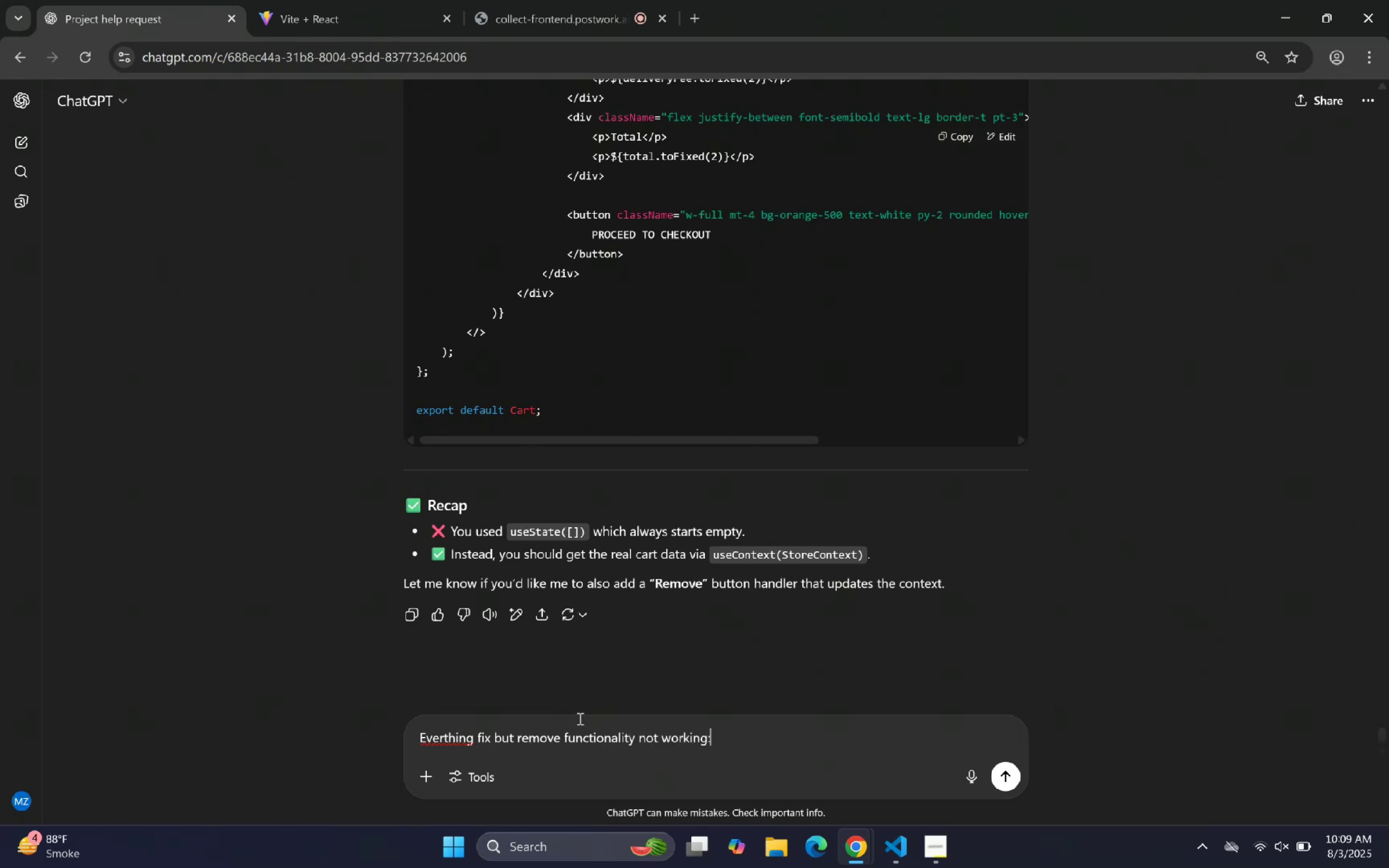 
key(Control+ControlLeft)
 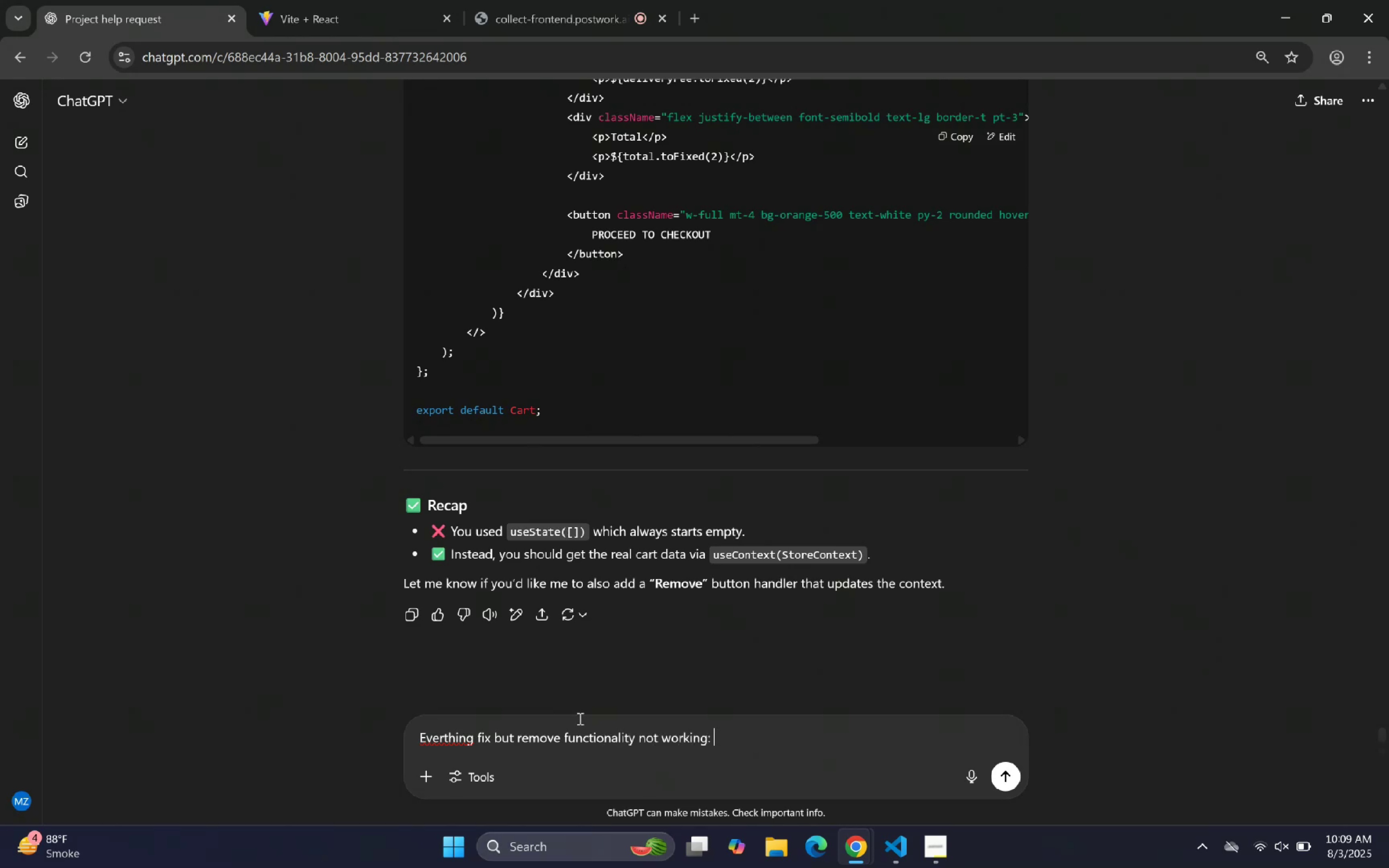 
key(Control+V)
 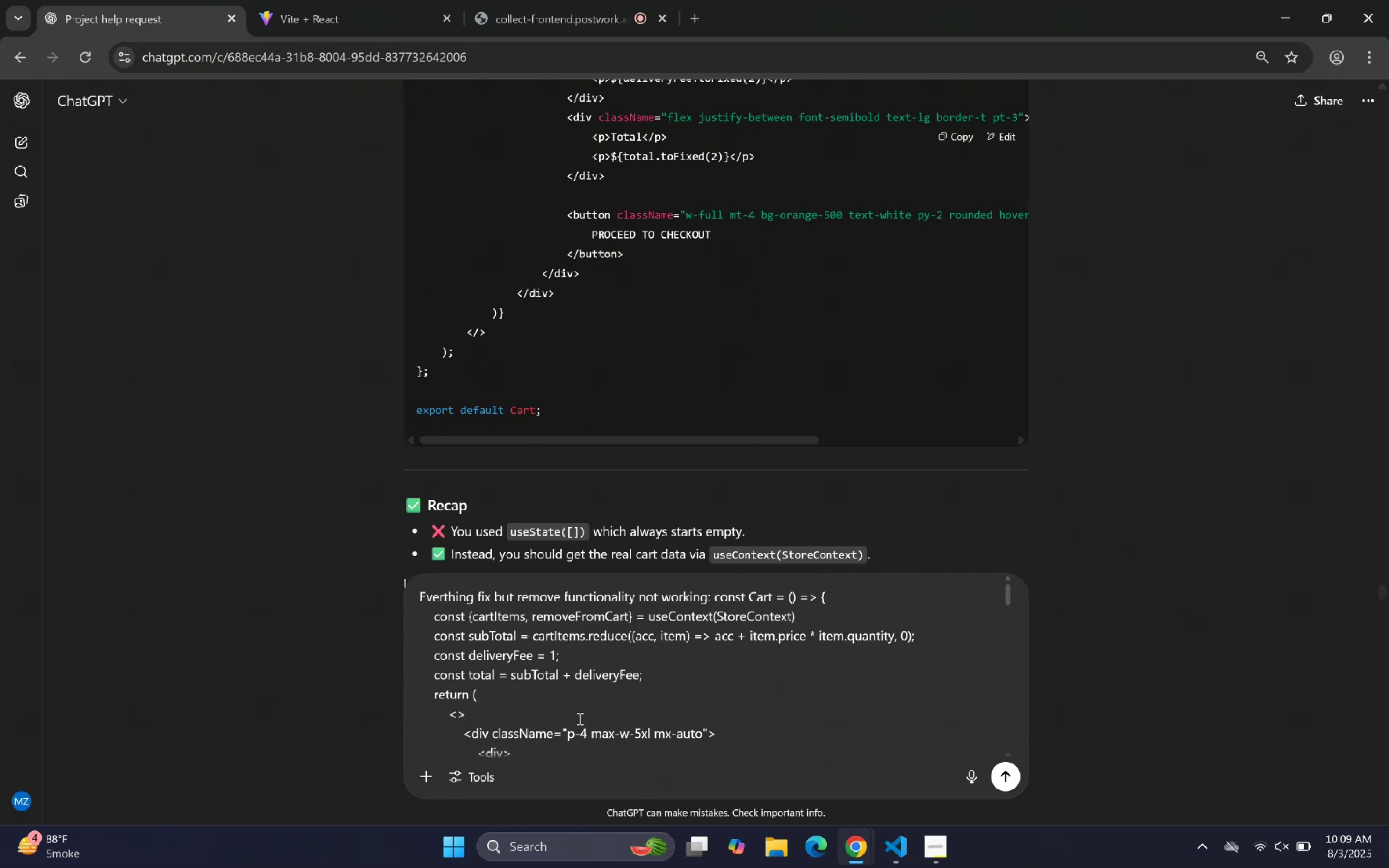 
key(Enter)
 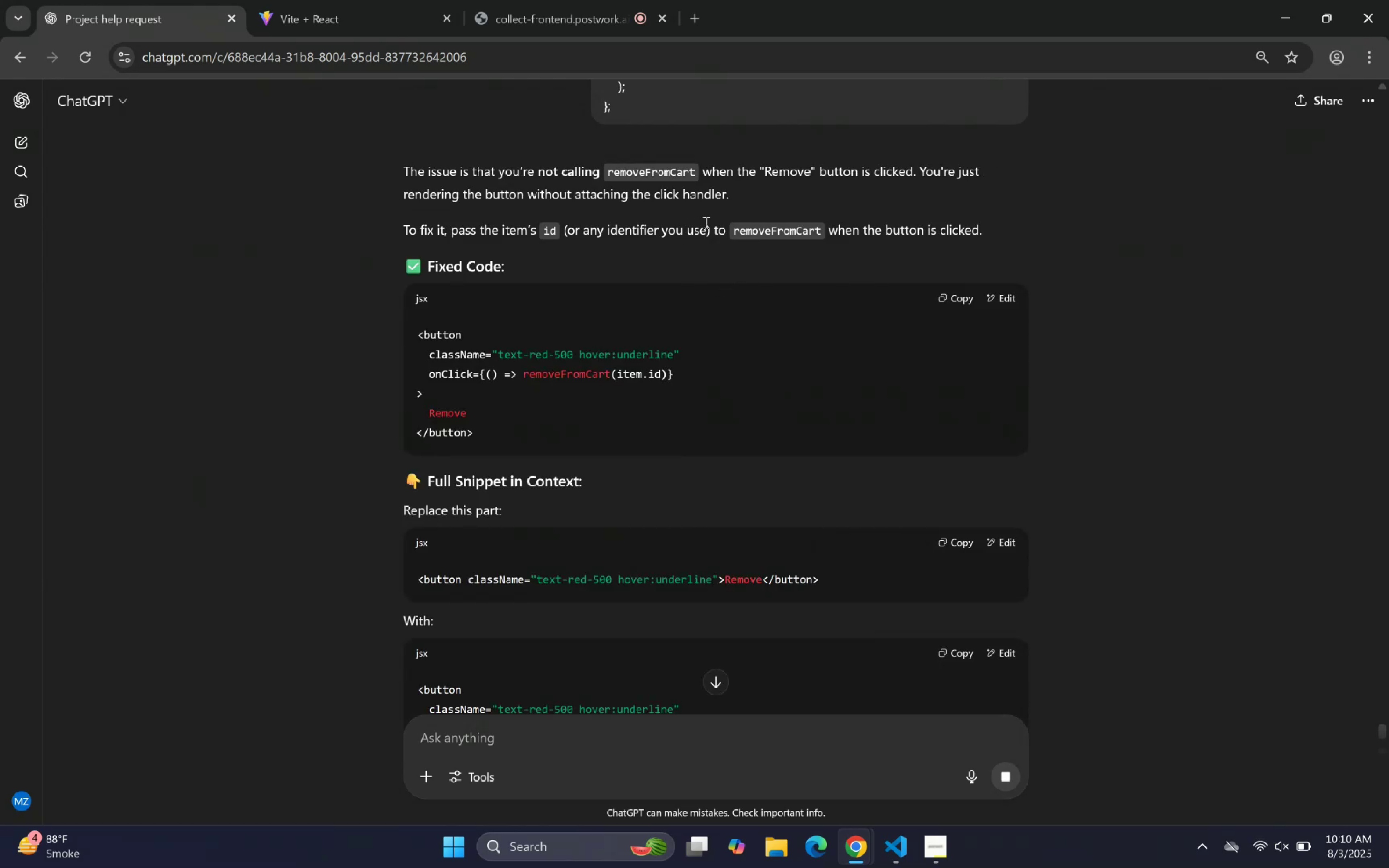 
wait(7.21)
 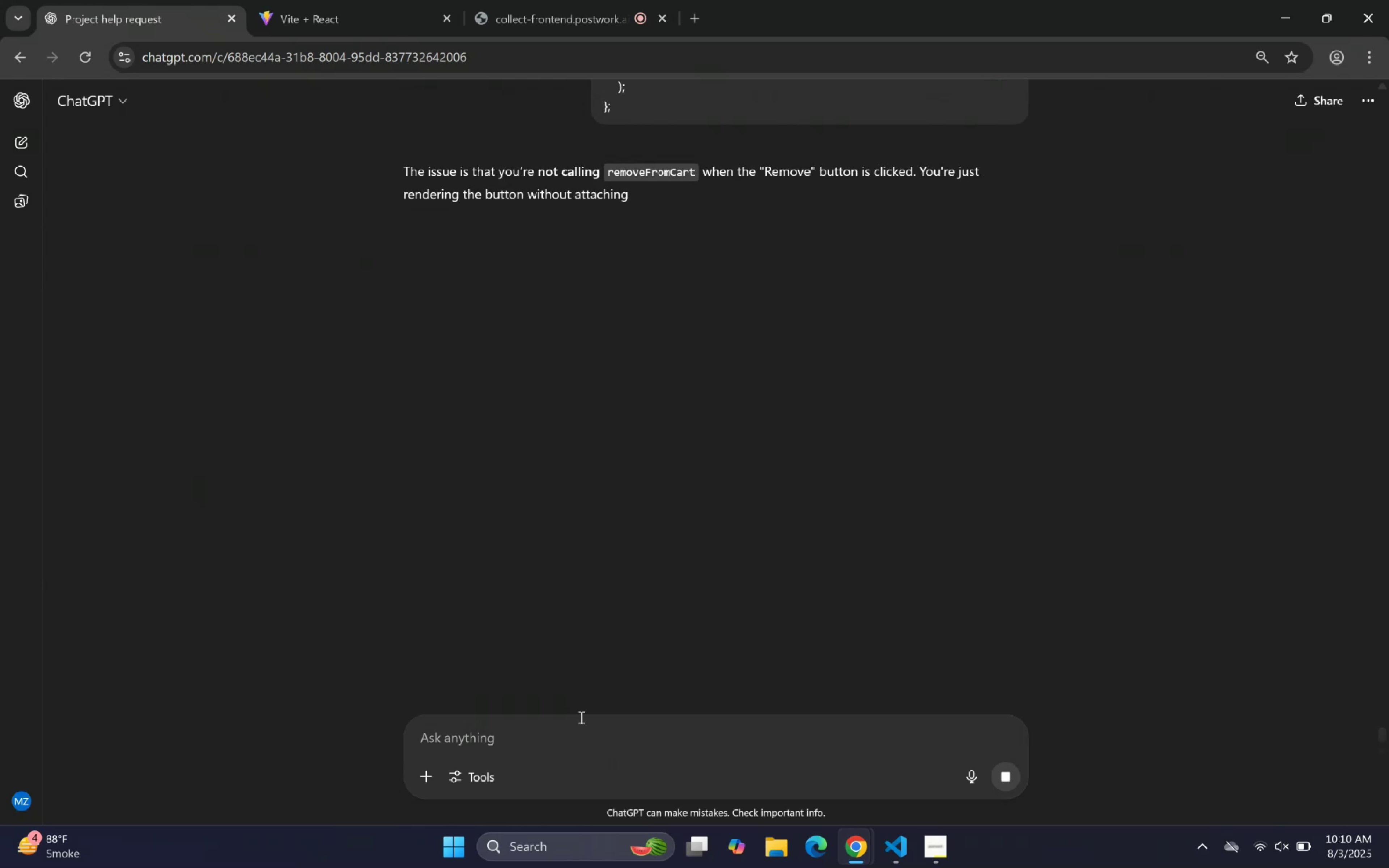 
scroll: coordinate [432, 475], scroll_direction: down, amount: 4.0
 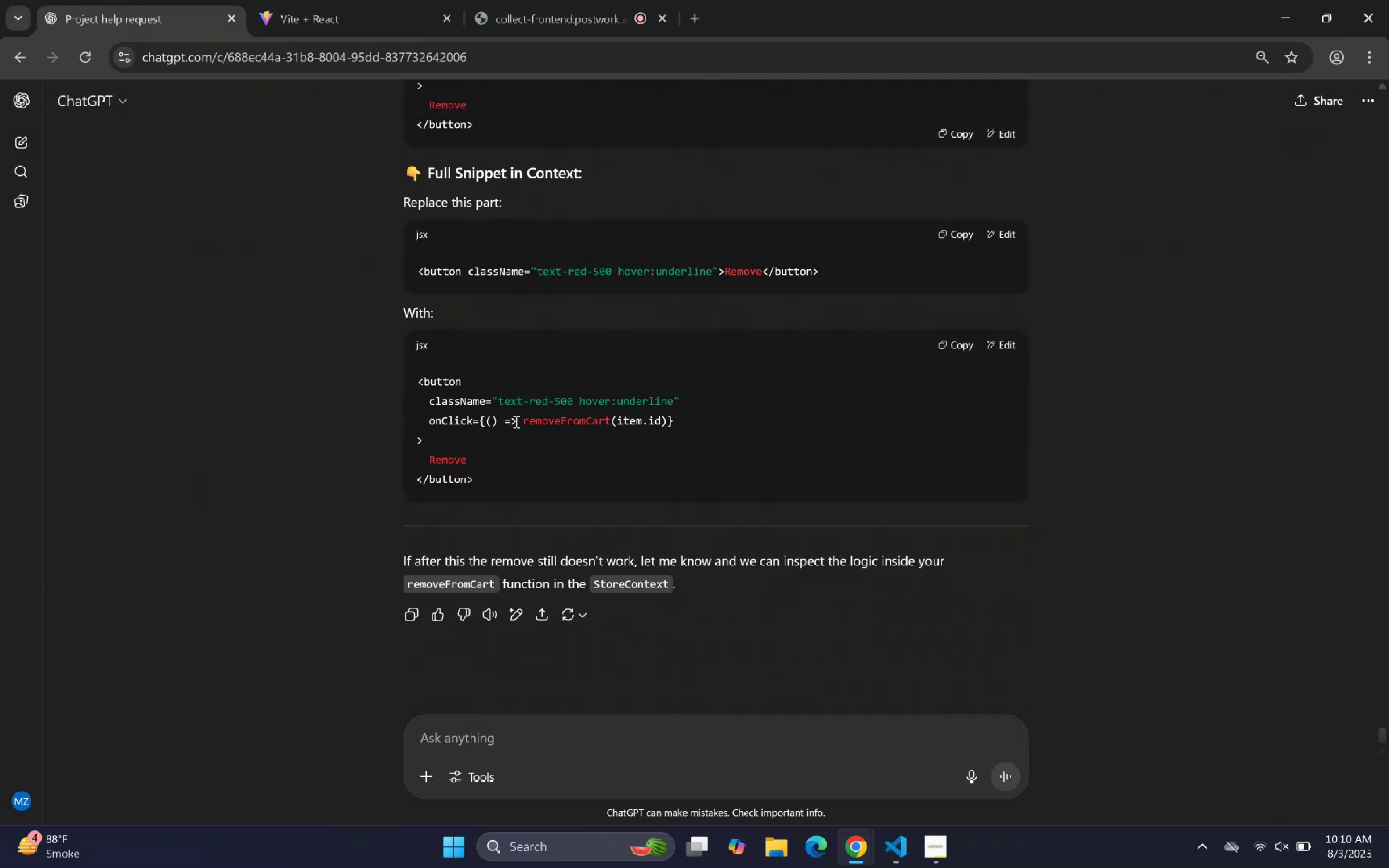 
scroll: coordinate [576, 394], scroll_direction: up, amount: 3.0
 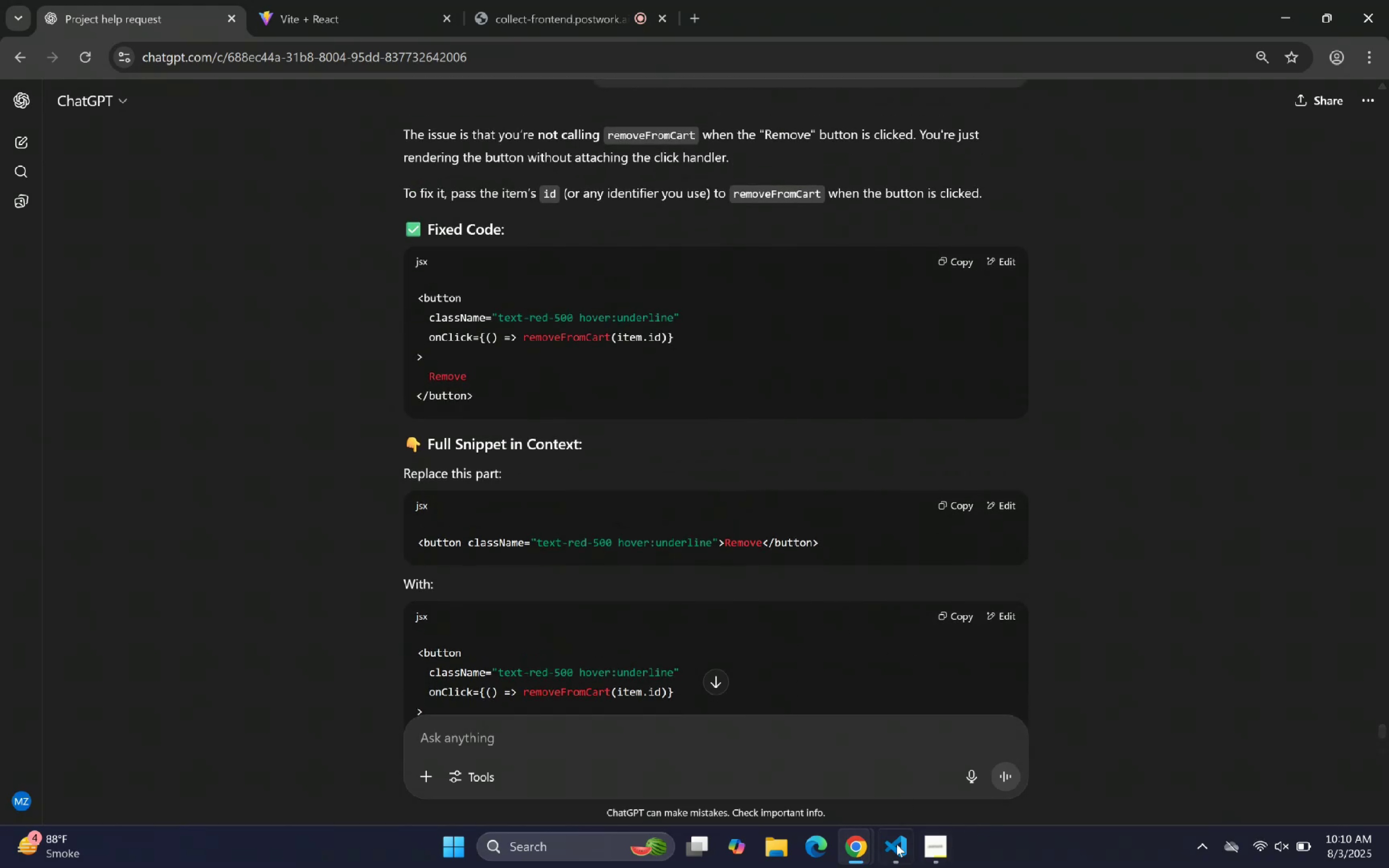 
wait(6.44)
 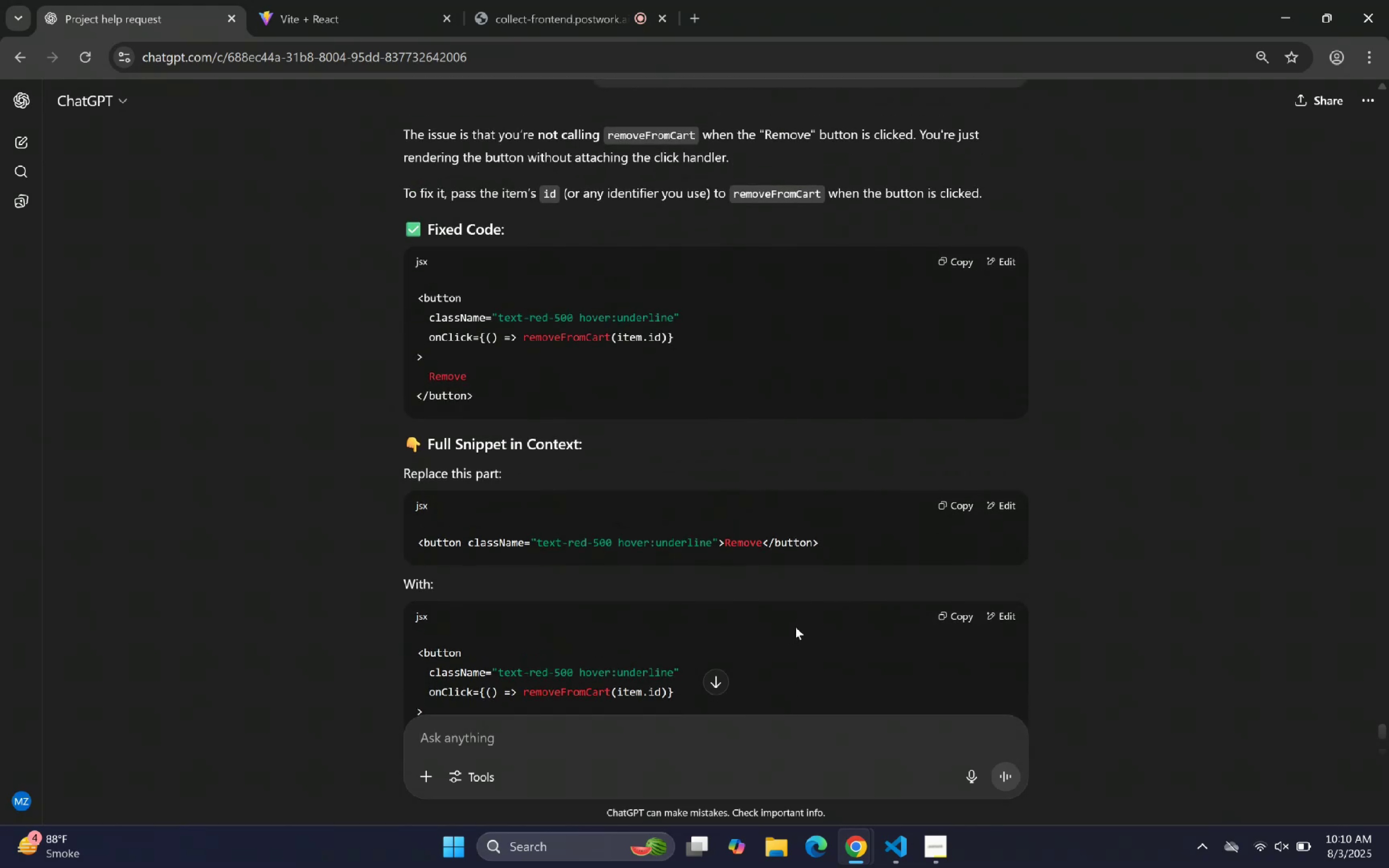 
left_click([888, 850])
 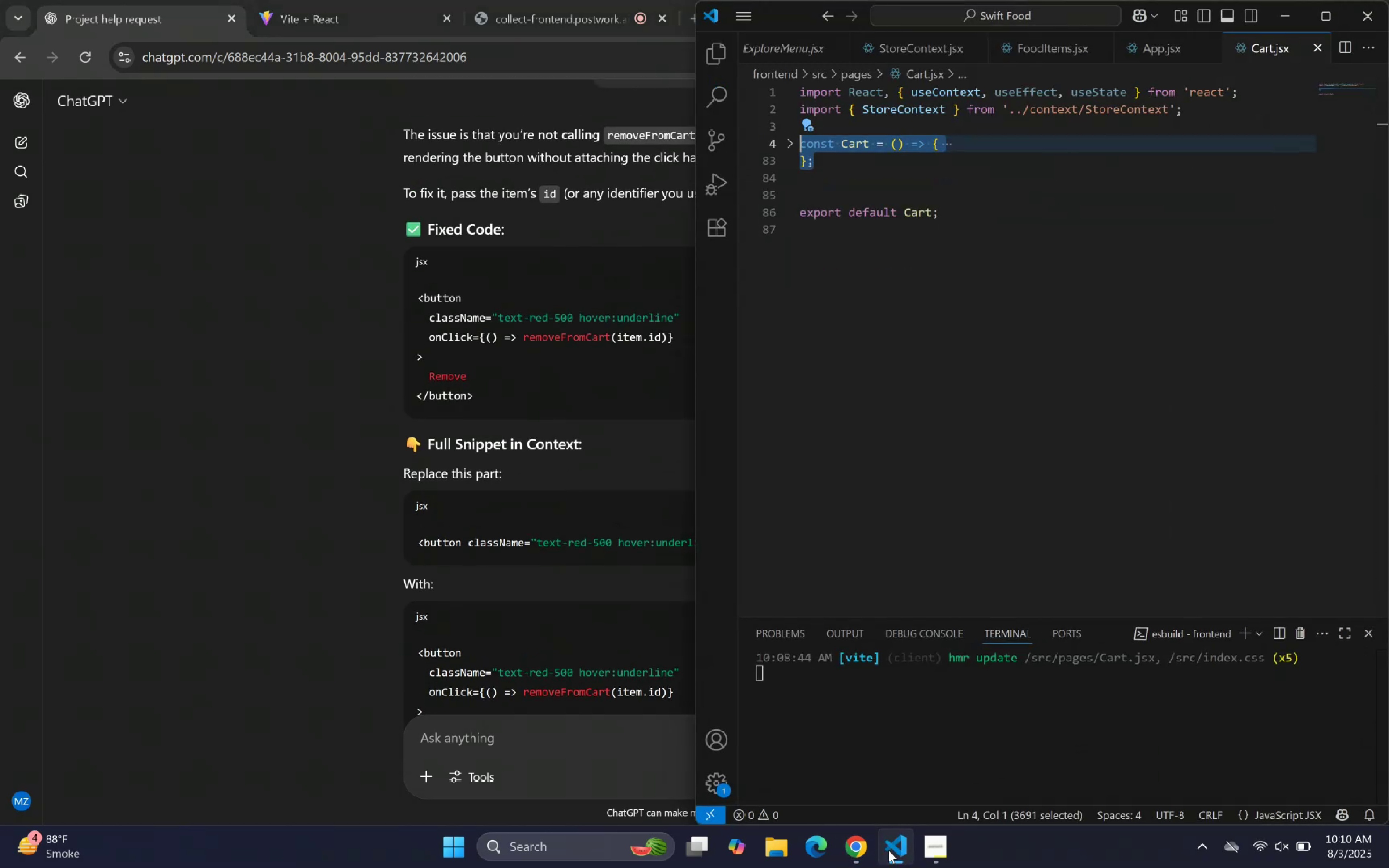 
scroll: coordinate [915, 353], scroll_direction: up, amount: 1.0
 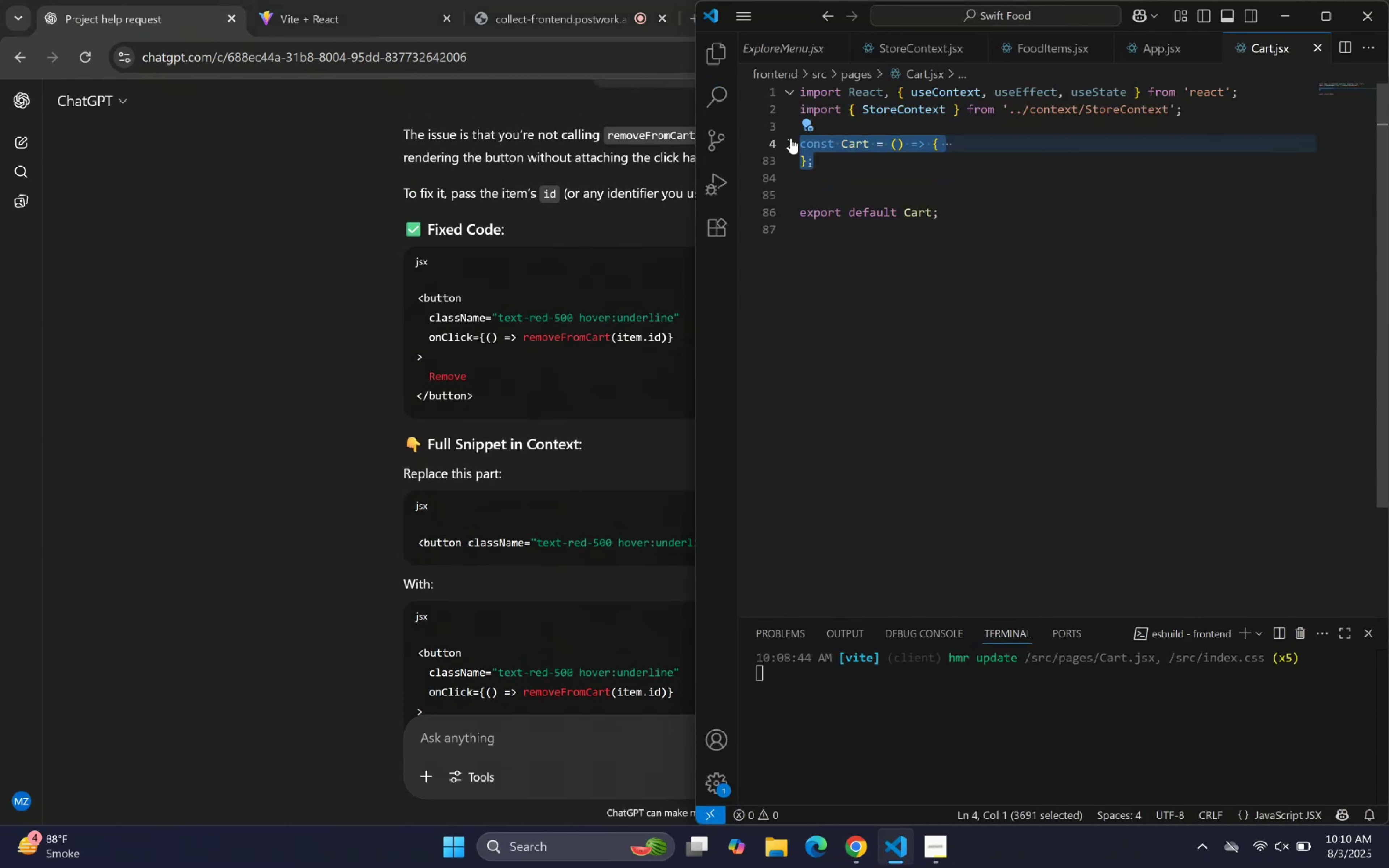 
scroll: coordinate [1058, 412], scroll_direction: down, amount: 21.0
 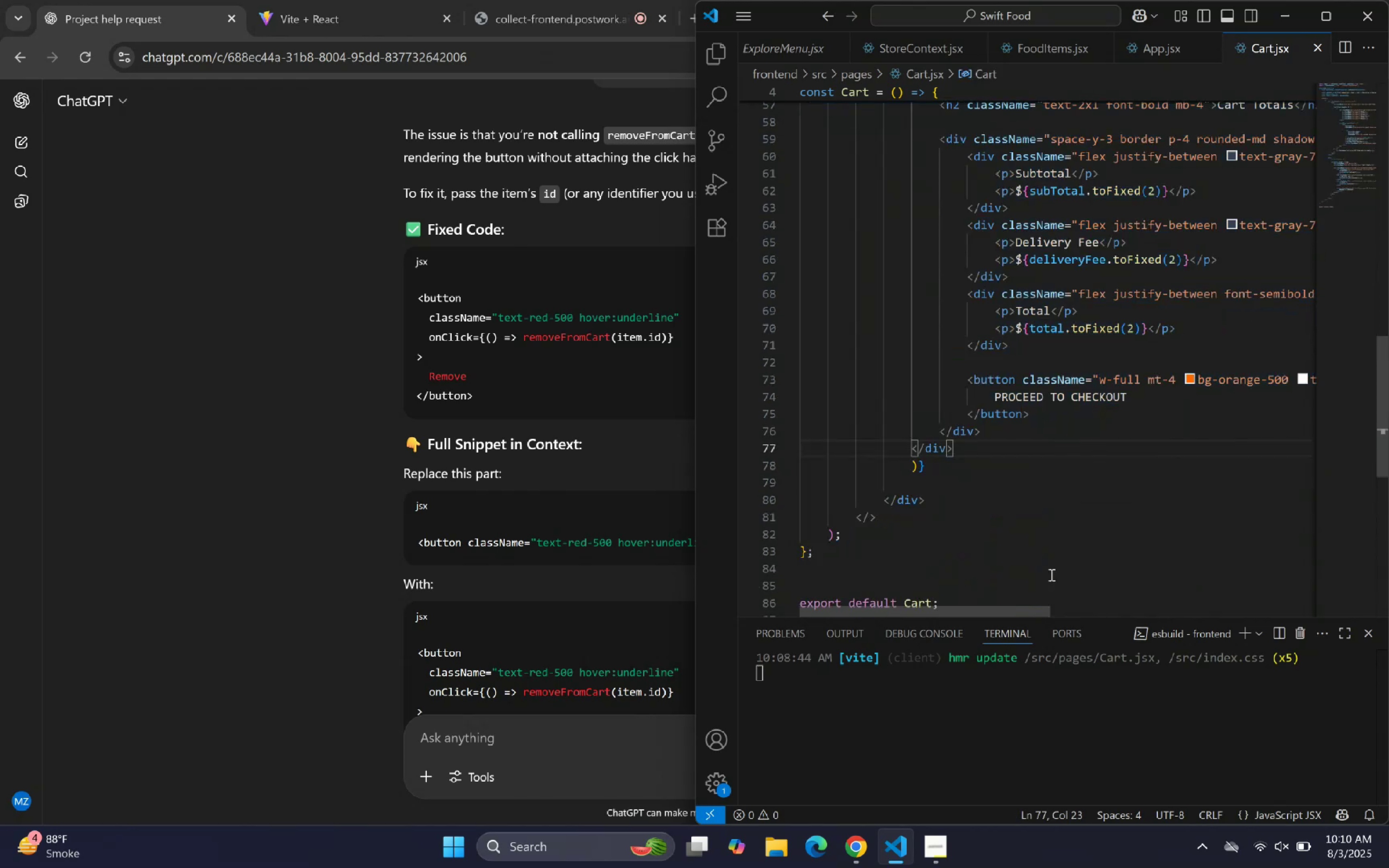 
scroll: coordinate [1035, 492], scroll_direction: up, amount: 3.0
 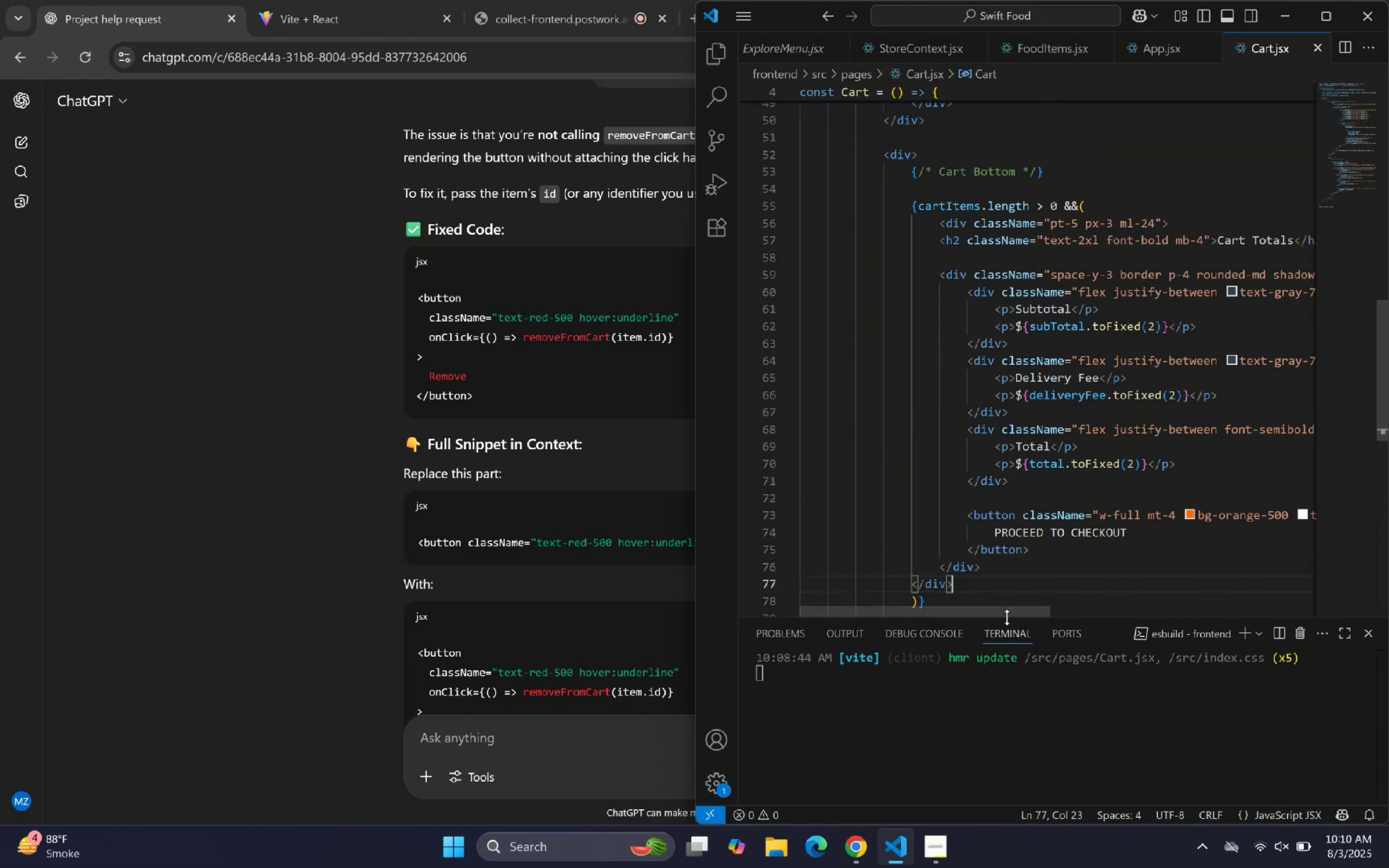 
left_click_drag(start_coordinate=[1010, 610], to_coordinate=[1052, 611])
 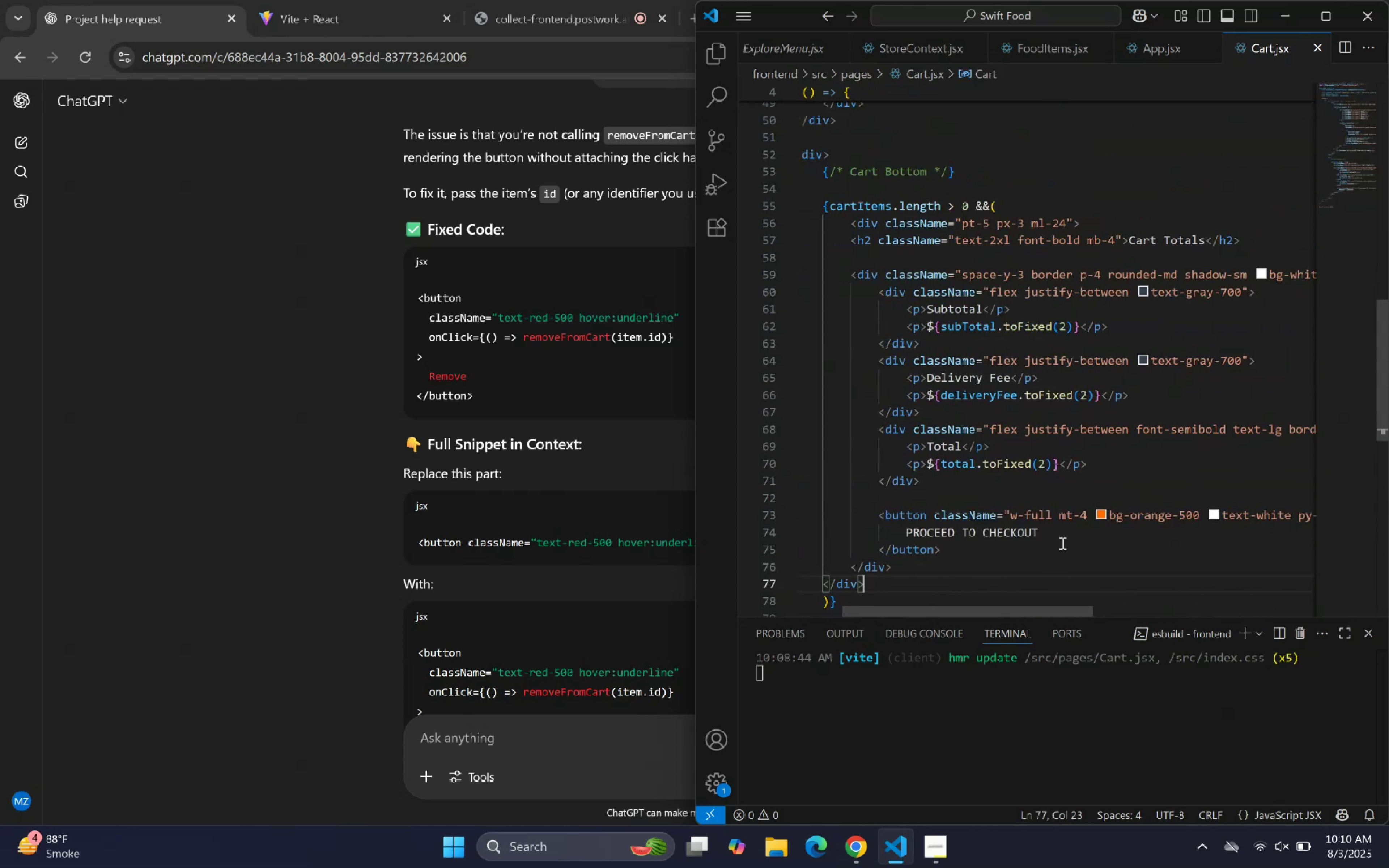 
scroll: coordinate [1089, 451], scroll_direction: down, amount: 3.0
 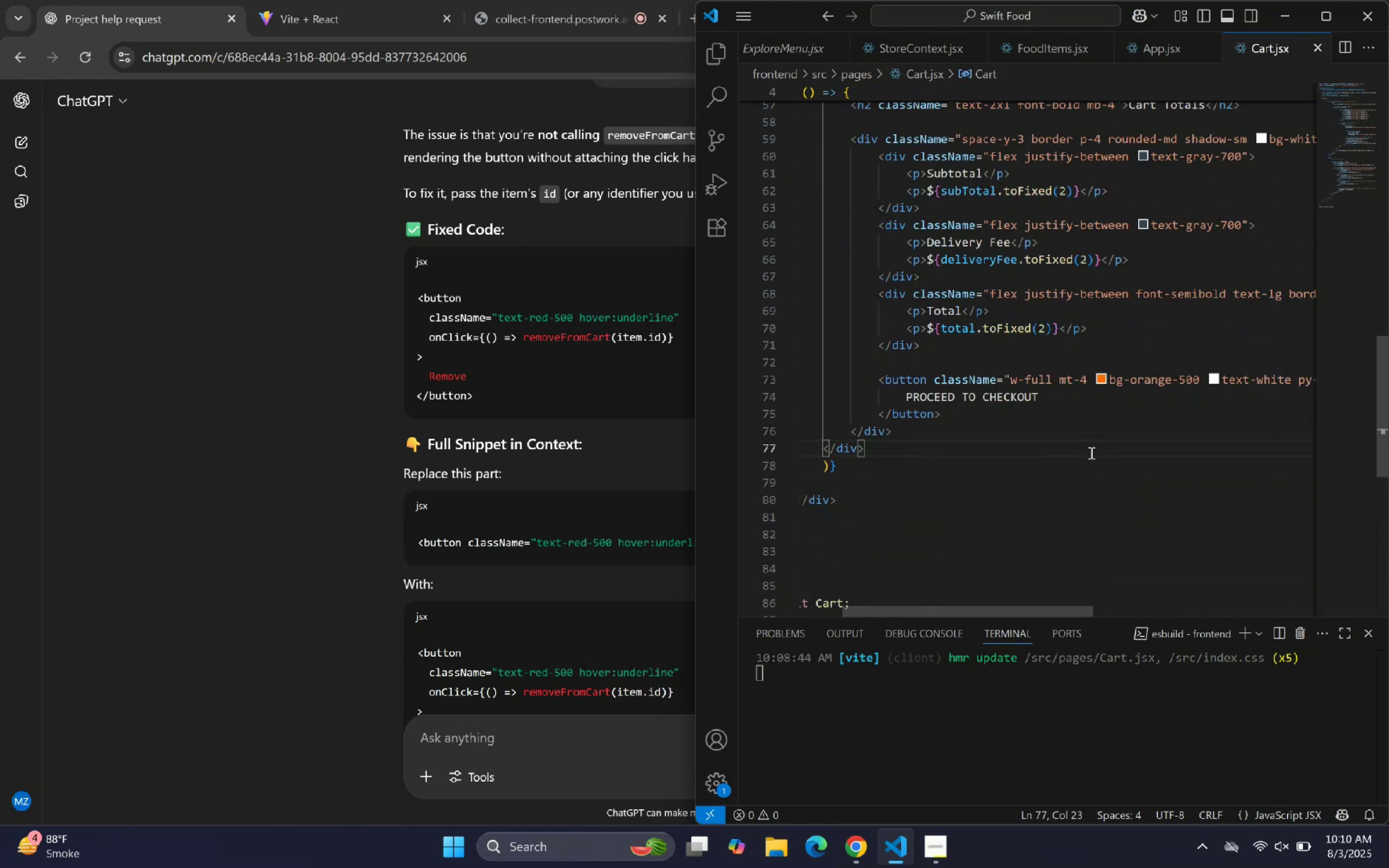 
scroll: coordinate [1086, 489], scroll_direction: up, amount: 1.0
 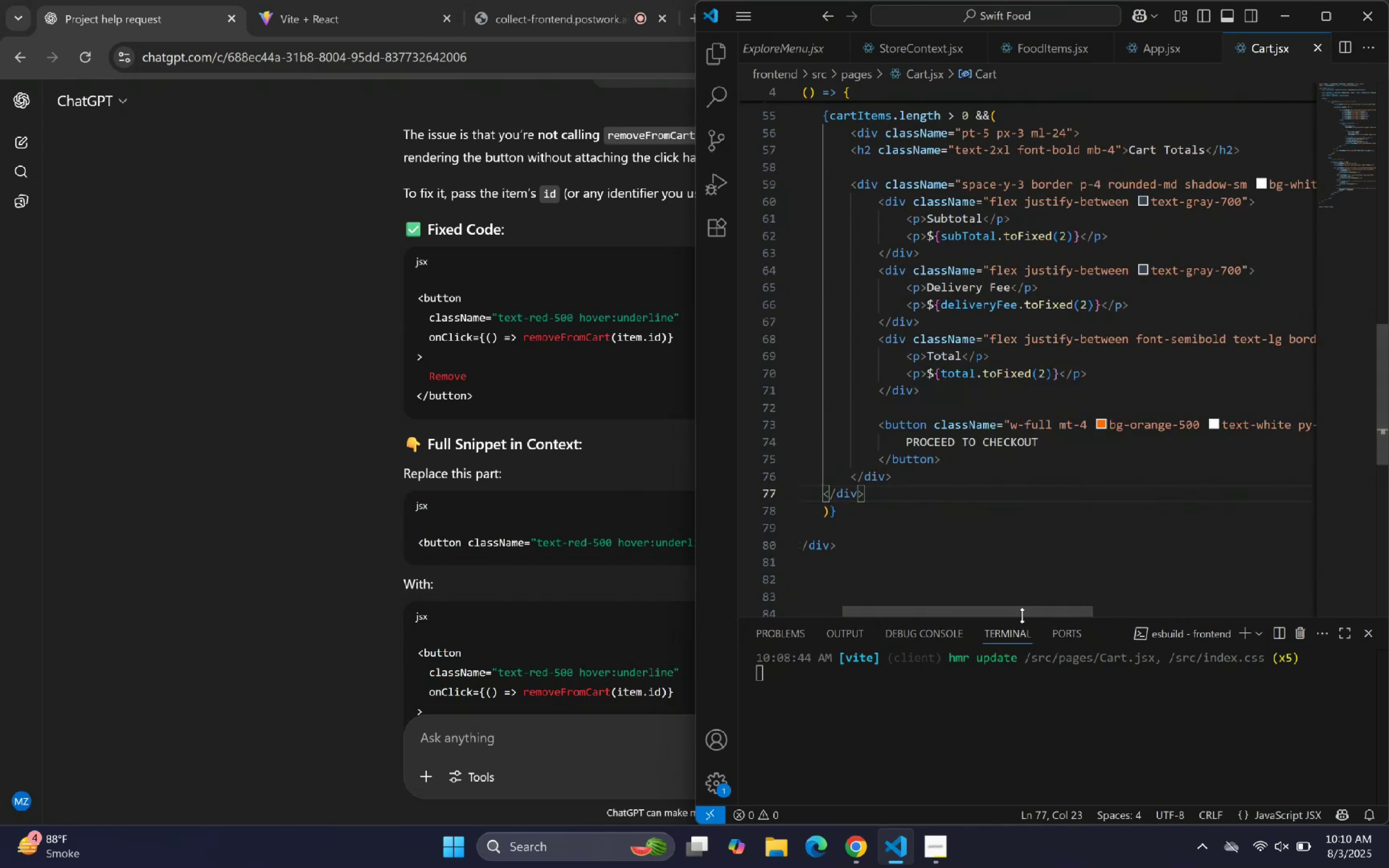 
left_click_drag(start_coordinate=[1021, 607], to_coordinate=[1033, 588])
 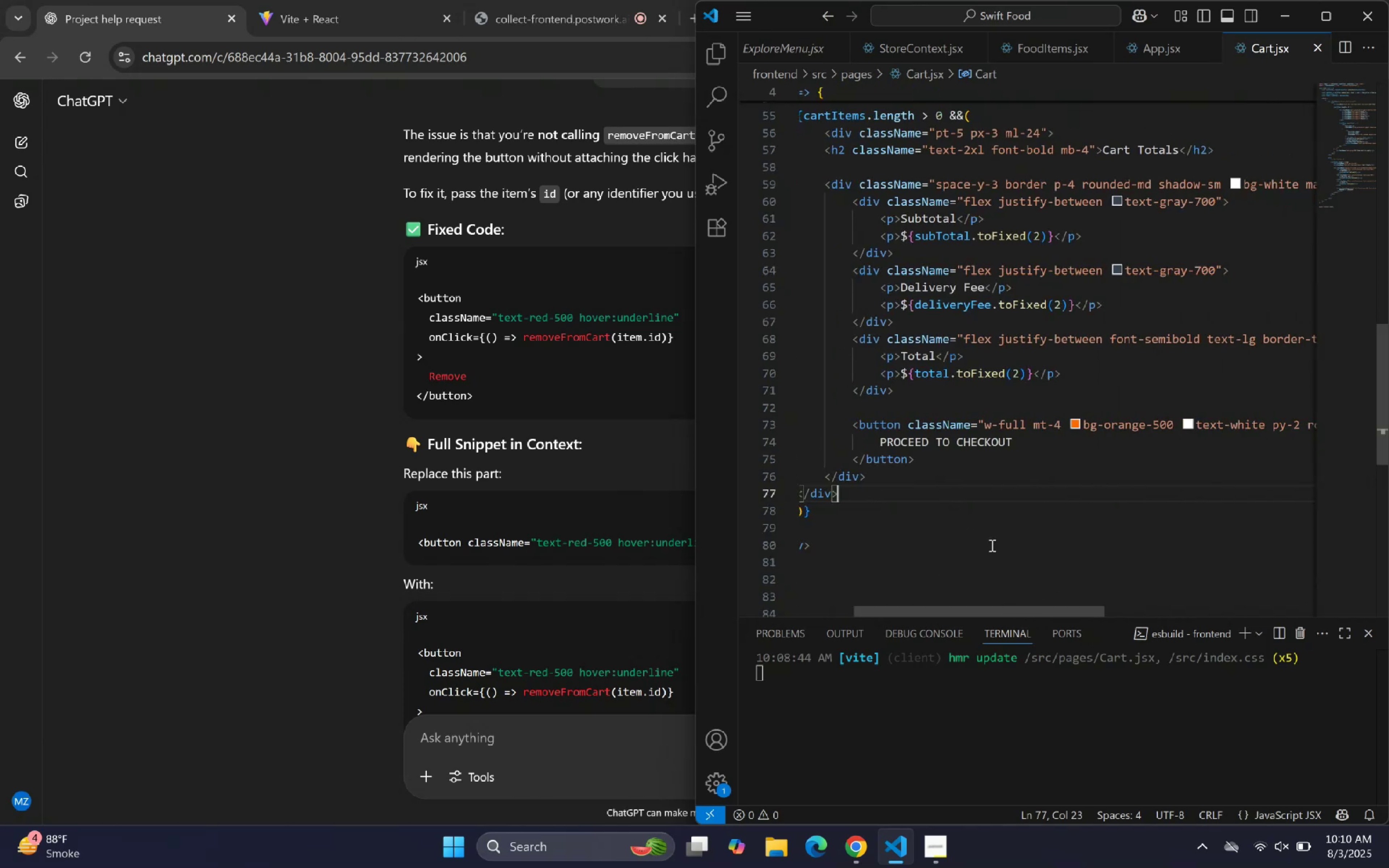 
scroll: coordinate [1026, 413], scroll_direction: up, amount: 11.0
 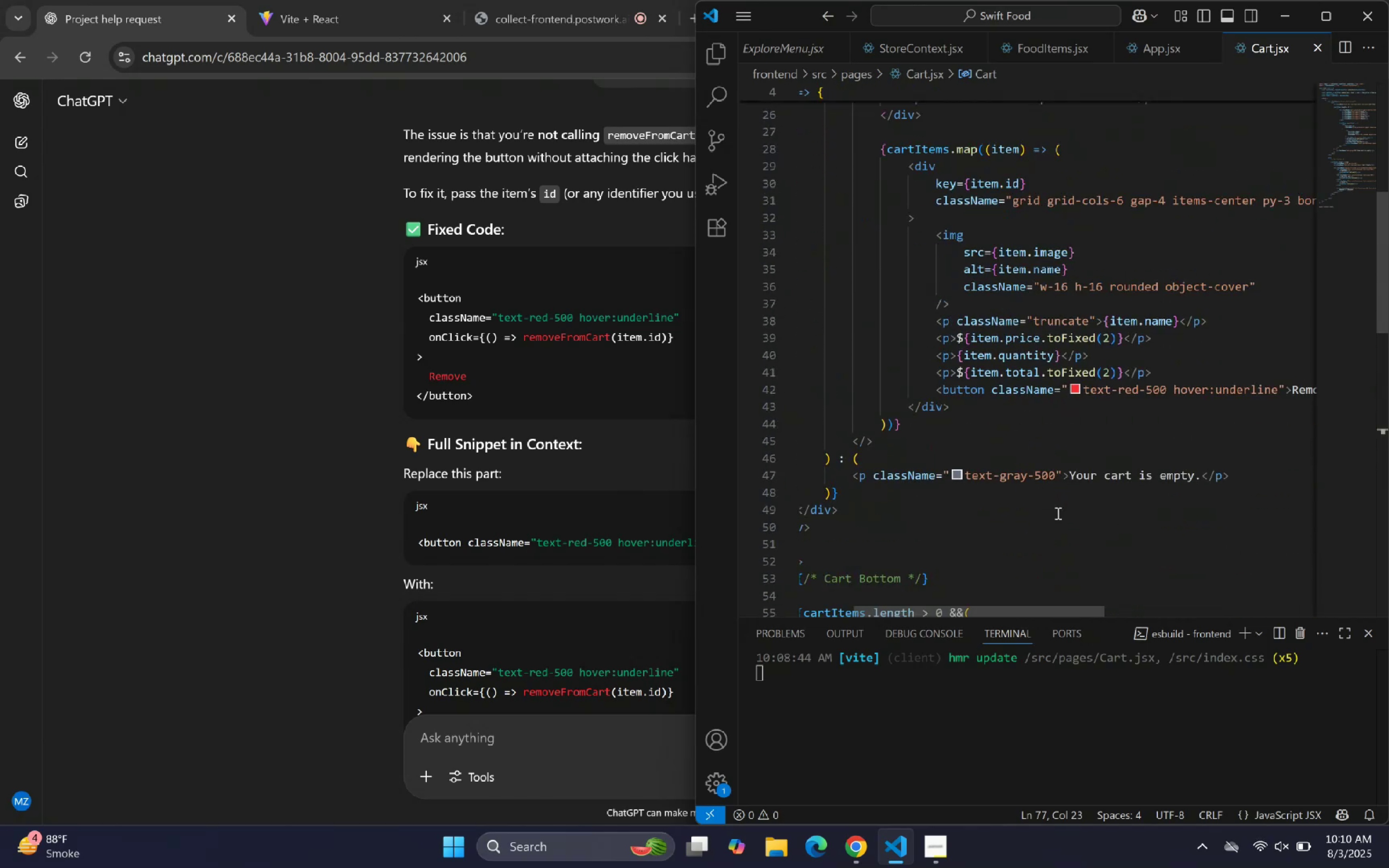 
left_click_drag(start_coordinate=[1169, 380], to_coordinate=[1172, 380])
 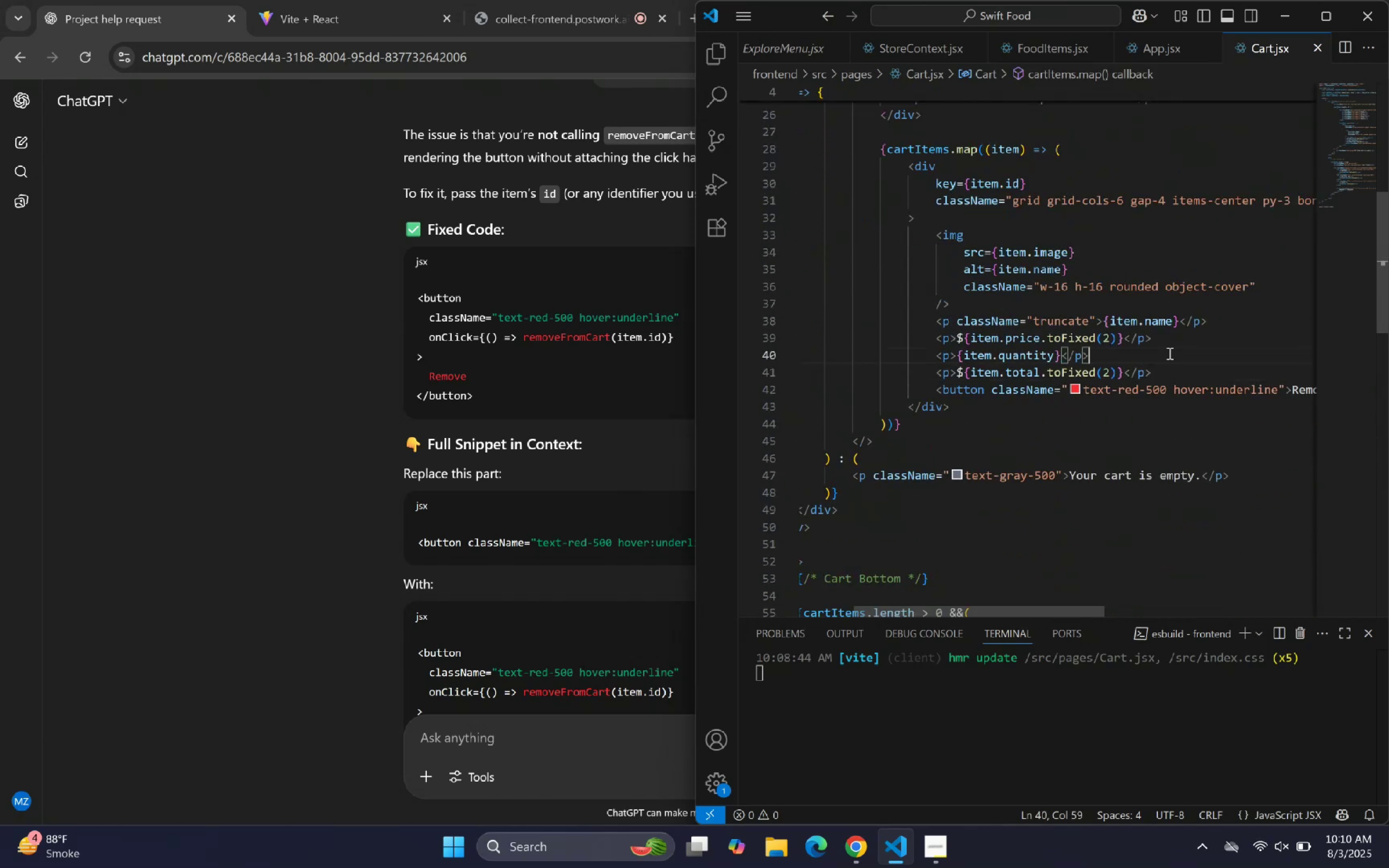 
triple_click([1121, 338])
 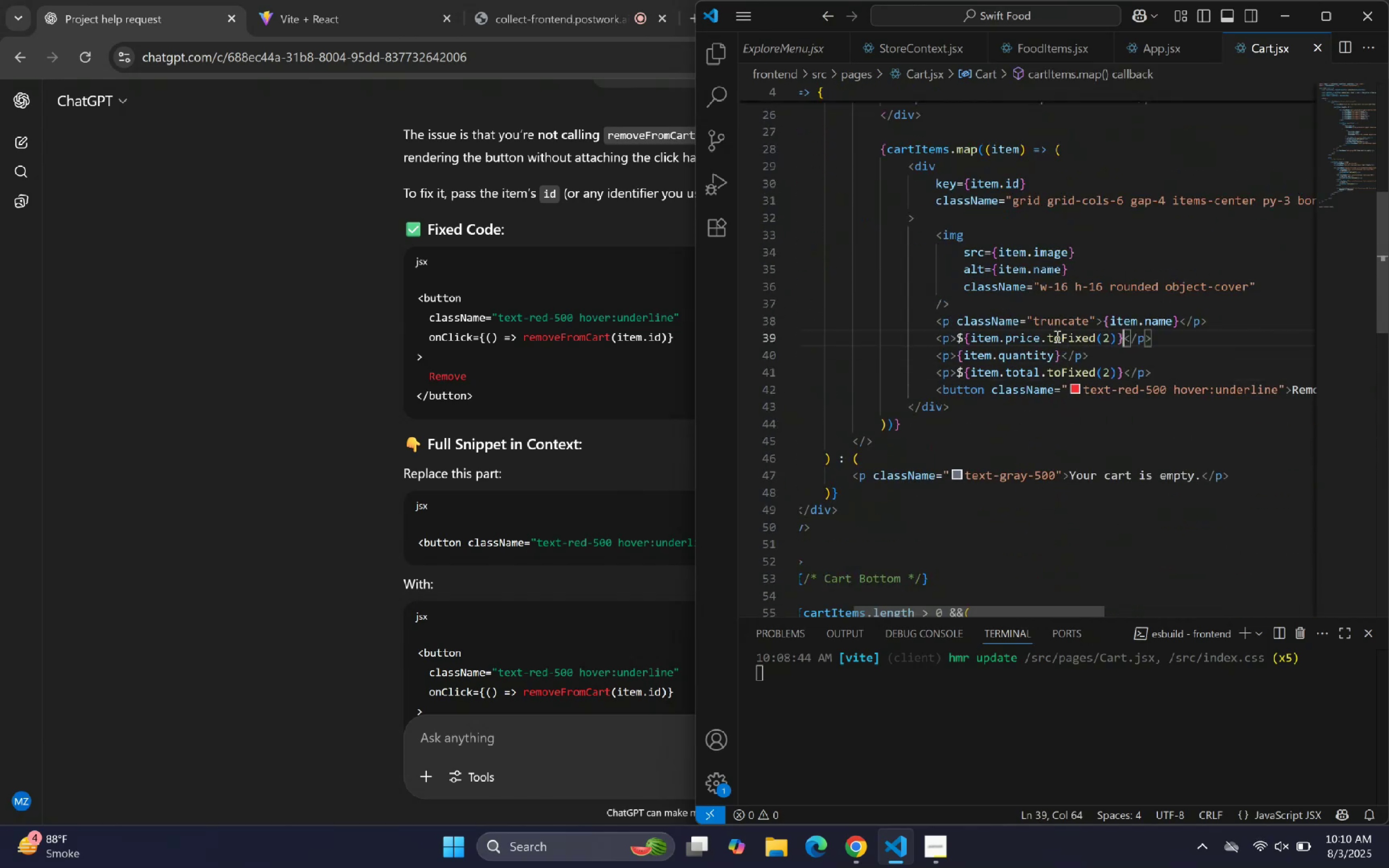 
triple_click([1043, 333])
 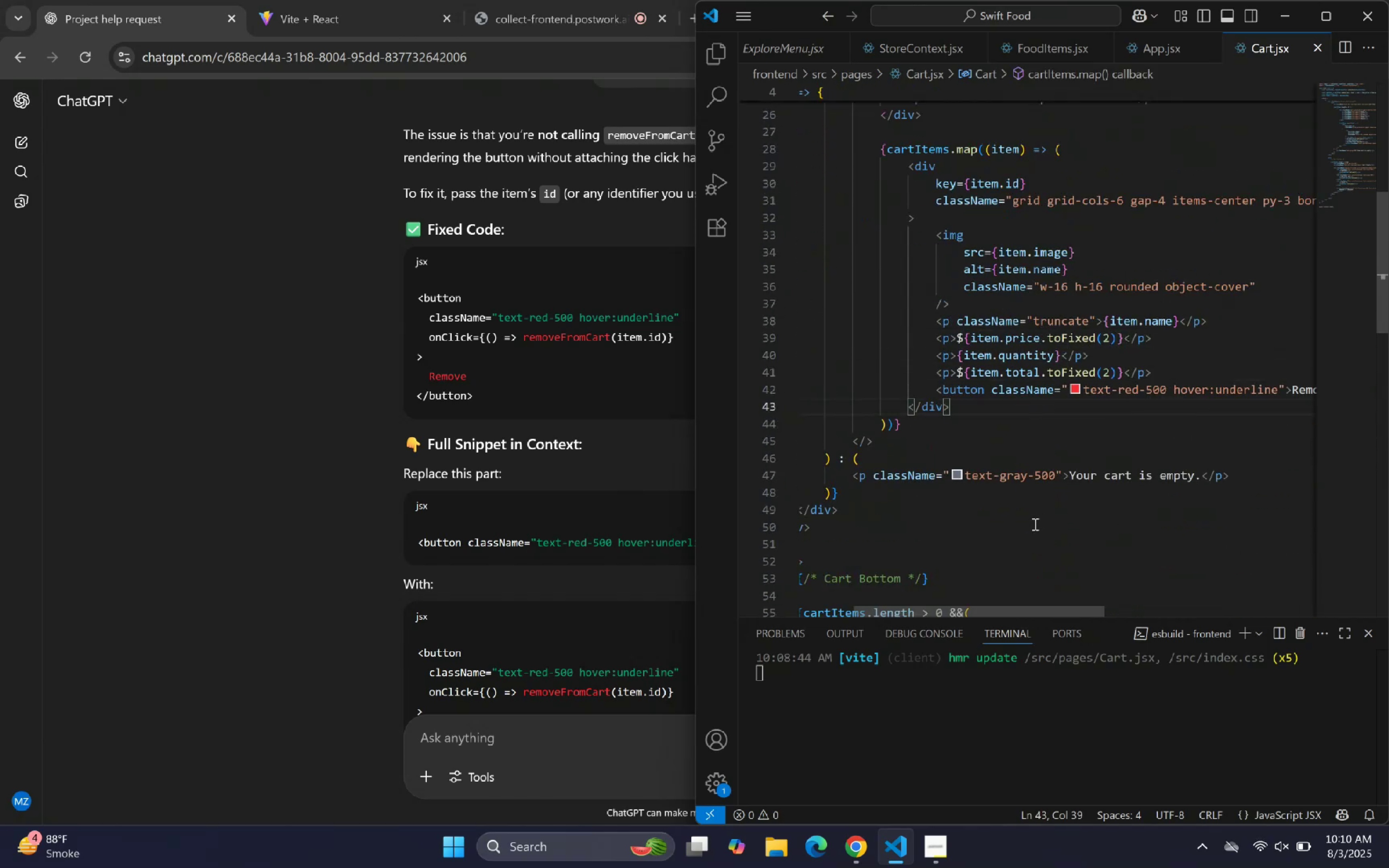 
double_click([1155, 433])
 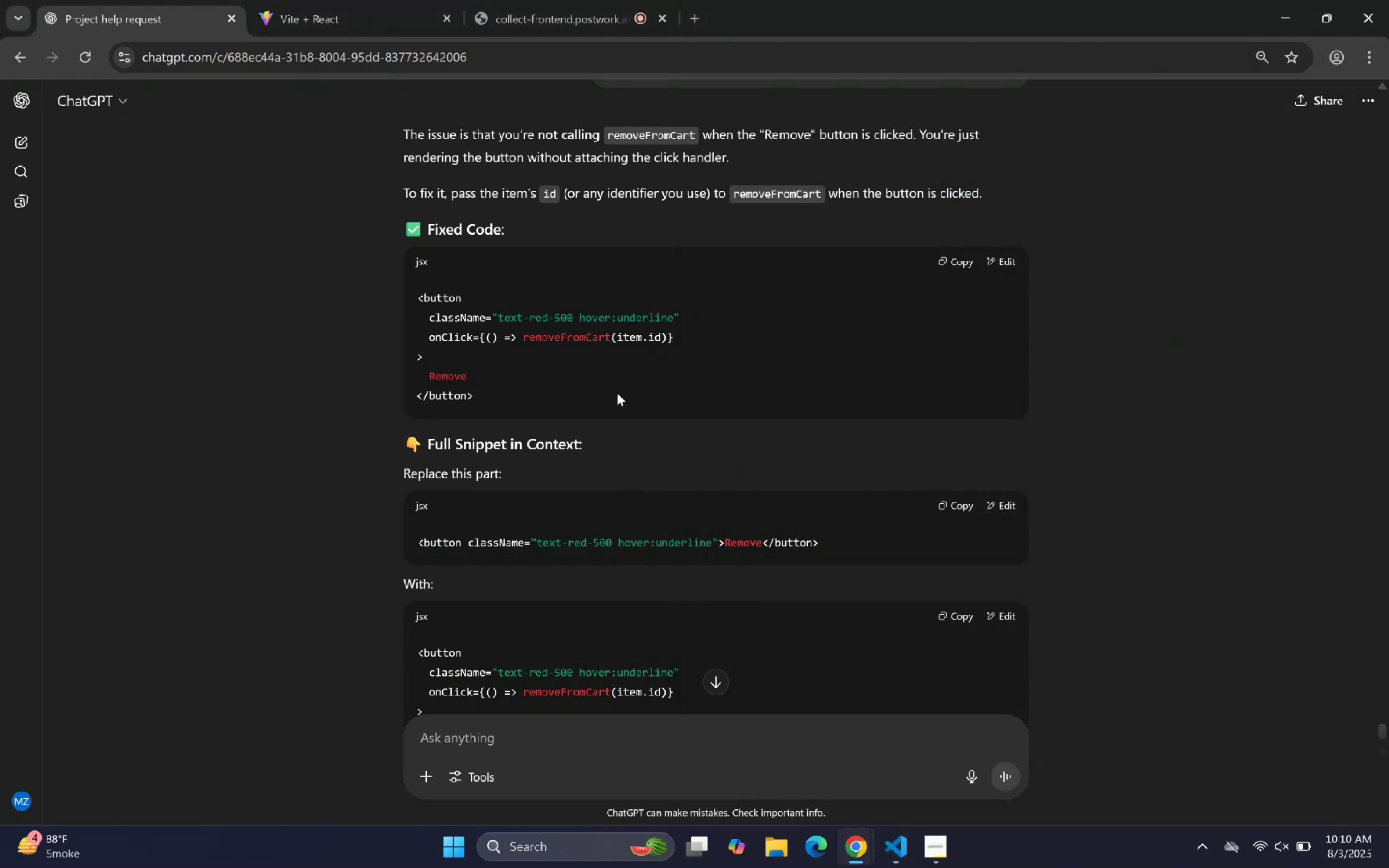 
wait(8.67)
 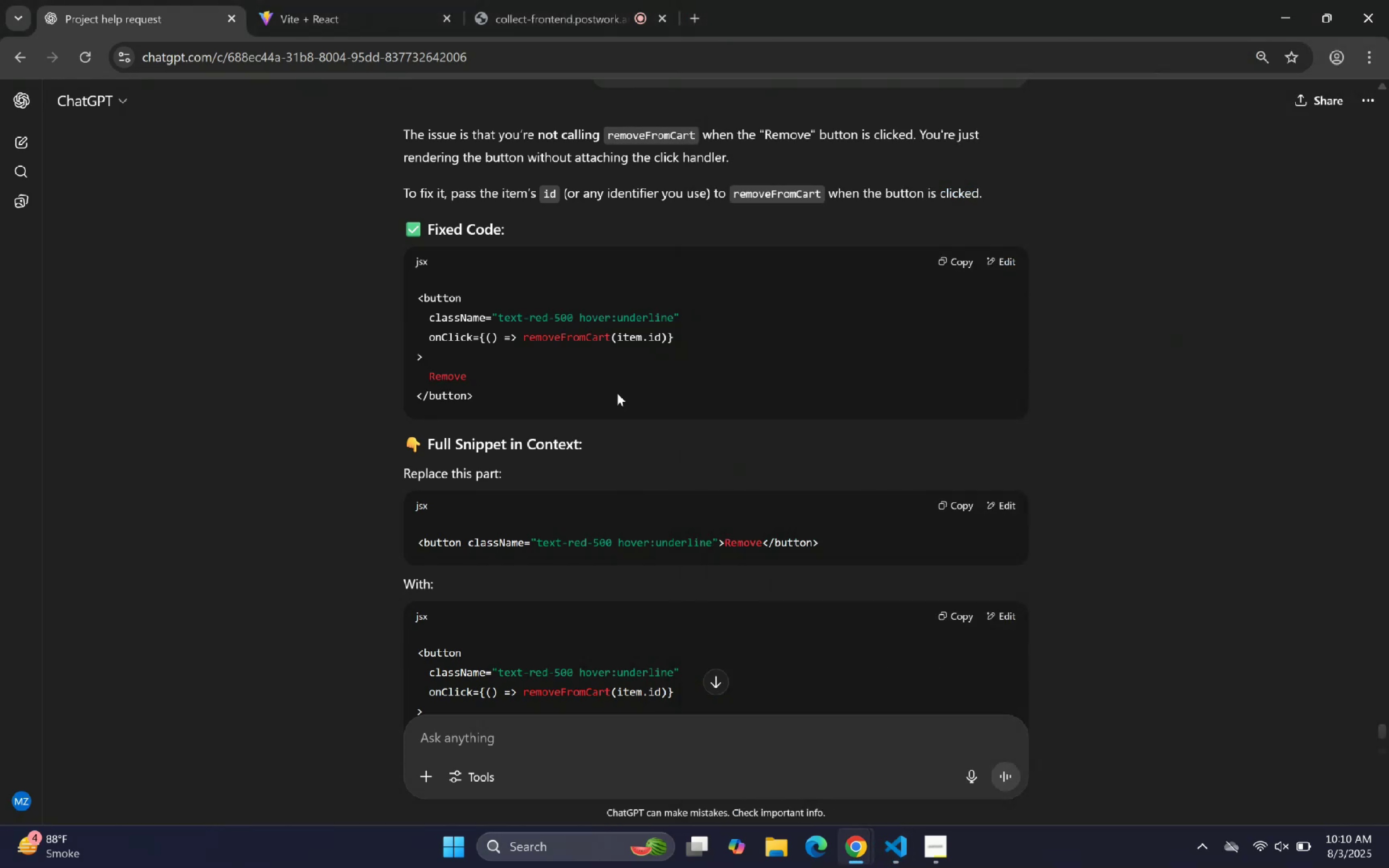 
left_click([993, 401])
 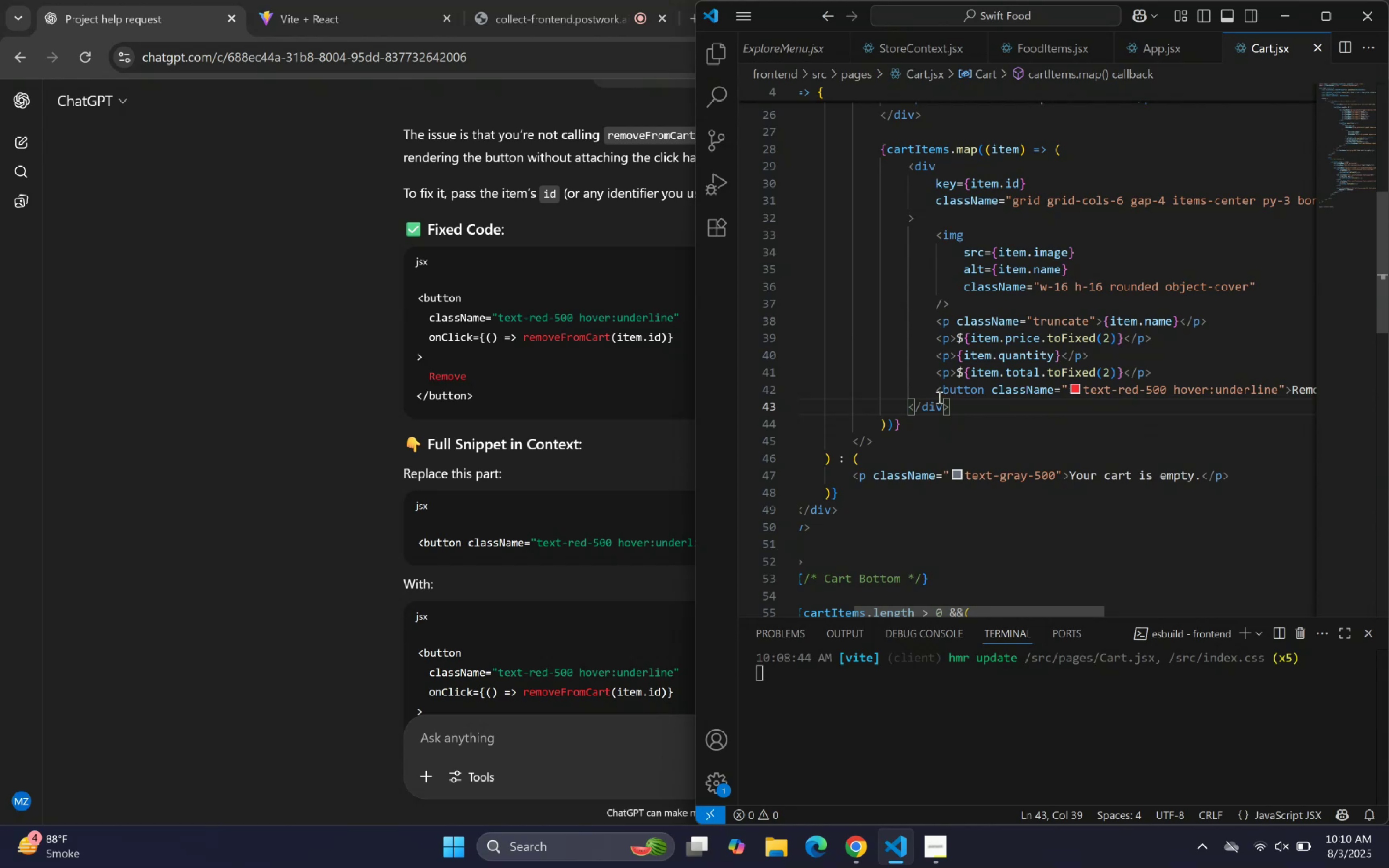 
left_click_drag(start_coordinate=[938, 395], to_coordinate=[1317, 395])
 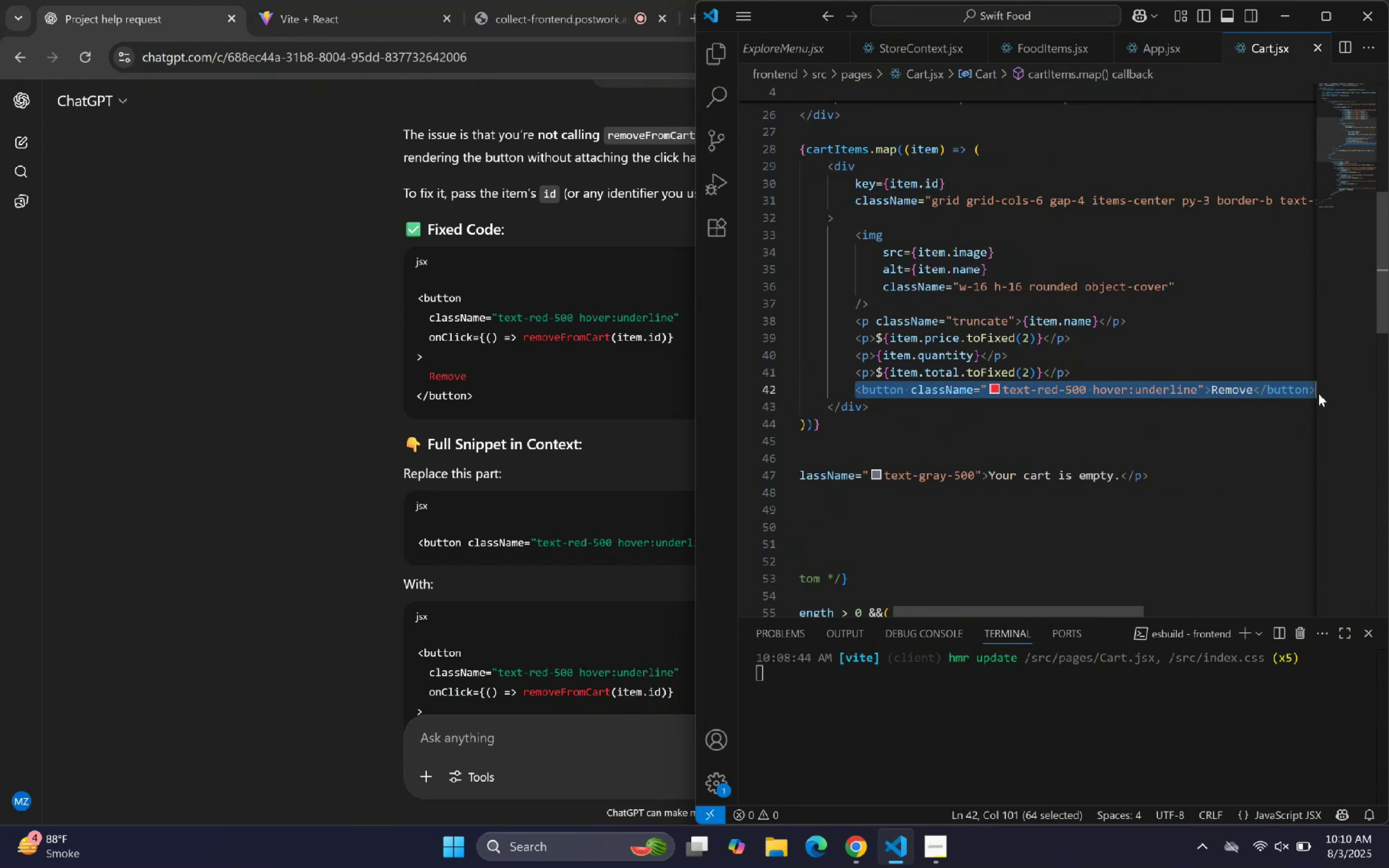 
key(Backspace)
 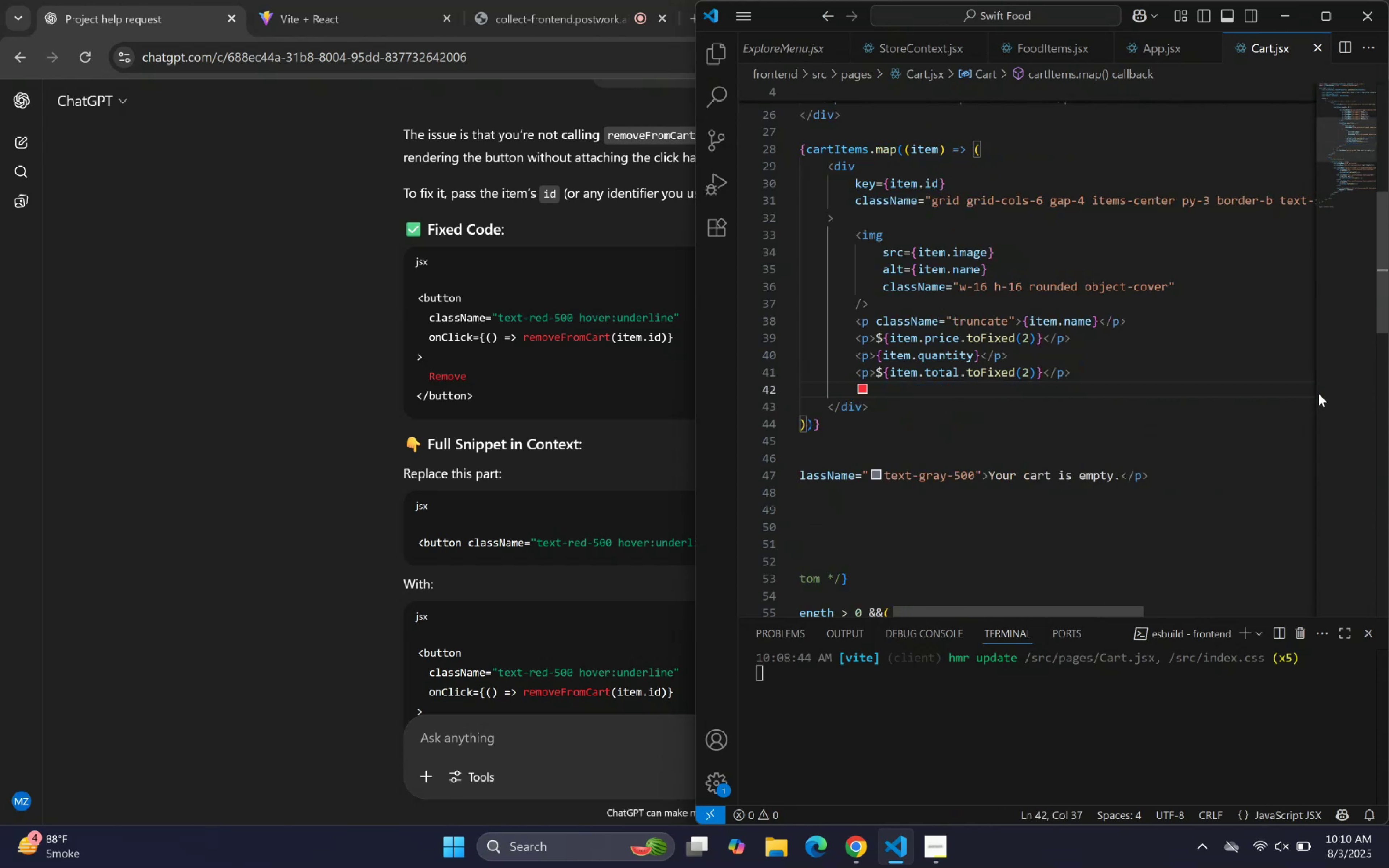 
key(Control+V)
 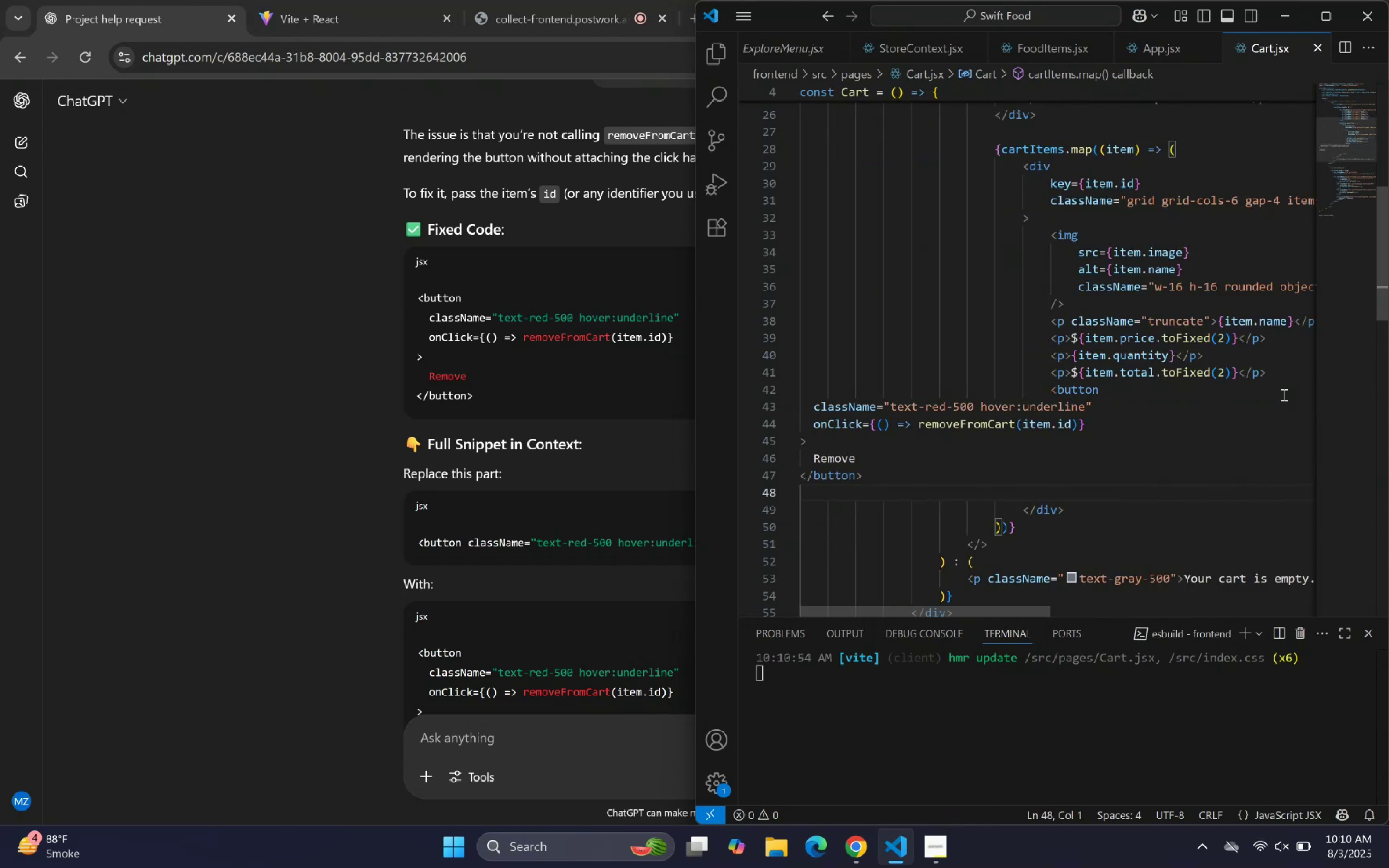 
right_click([1044, 301])
 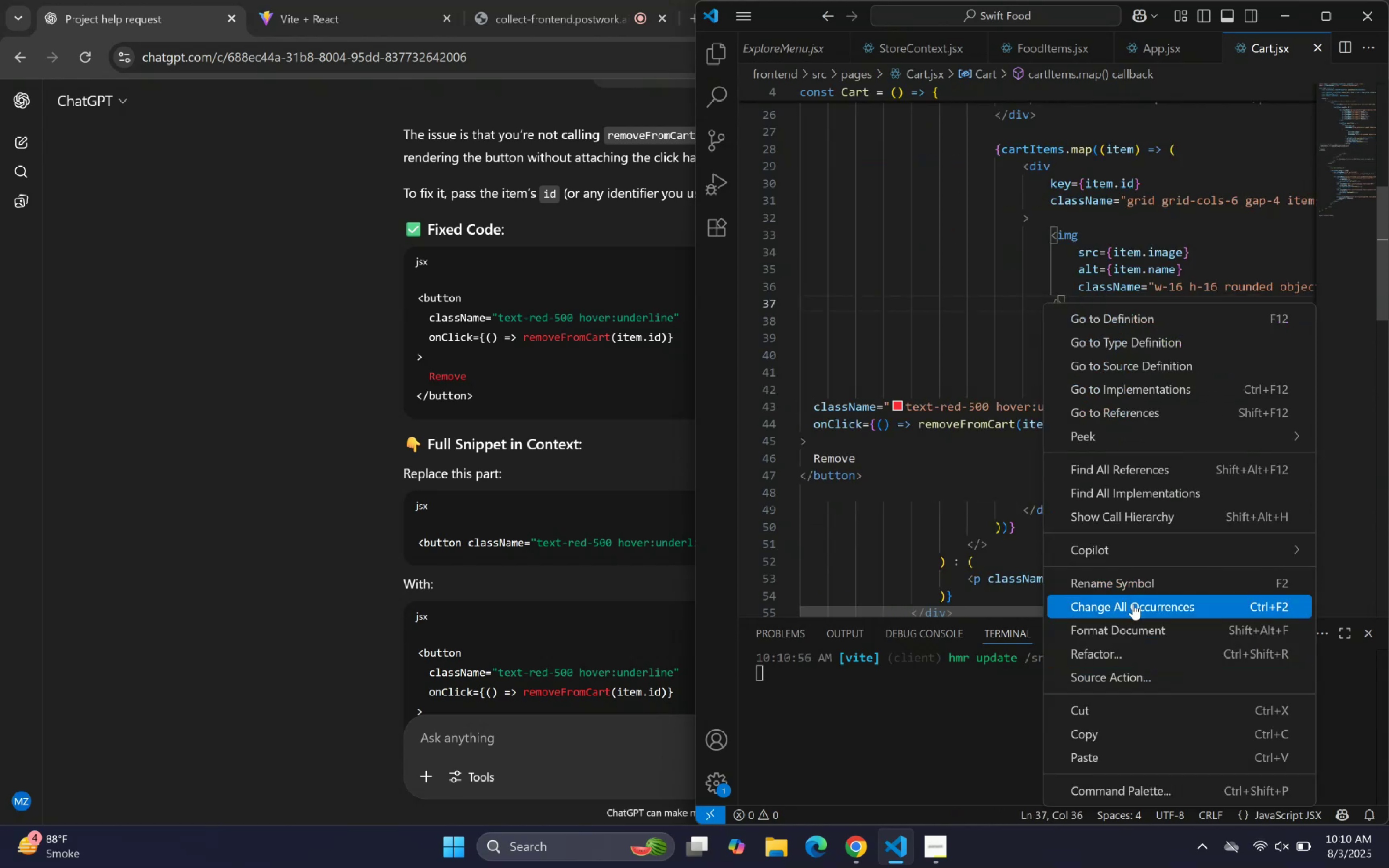 
left_click([1131, 626])
 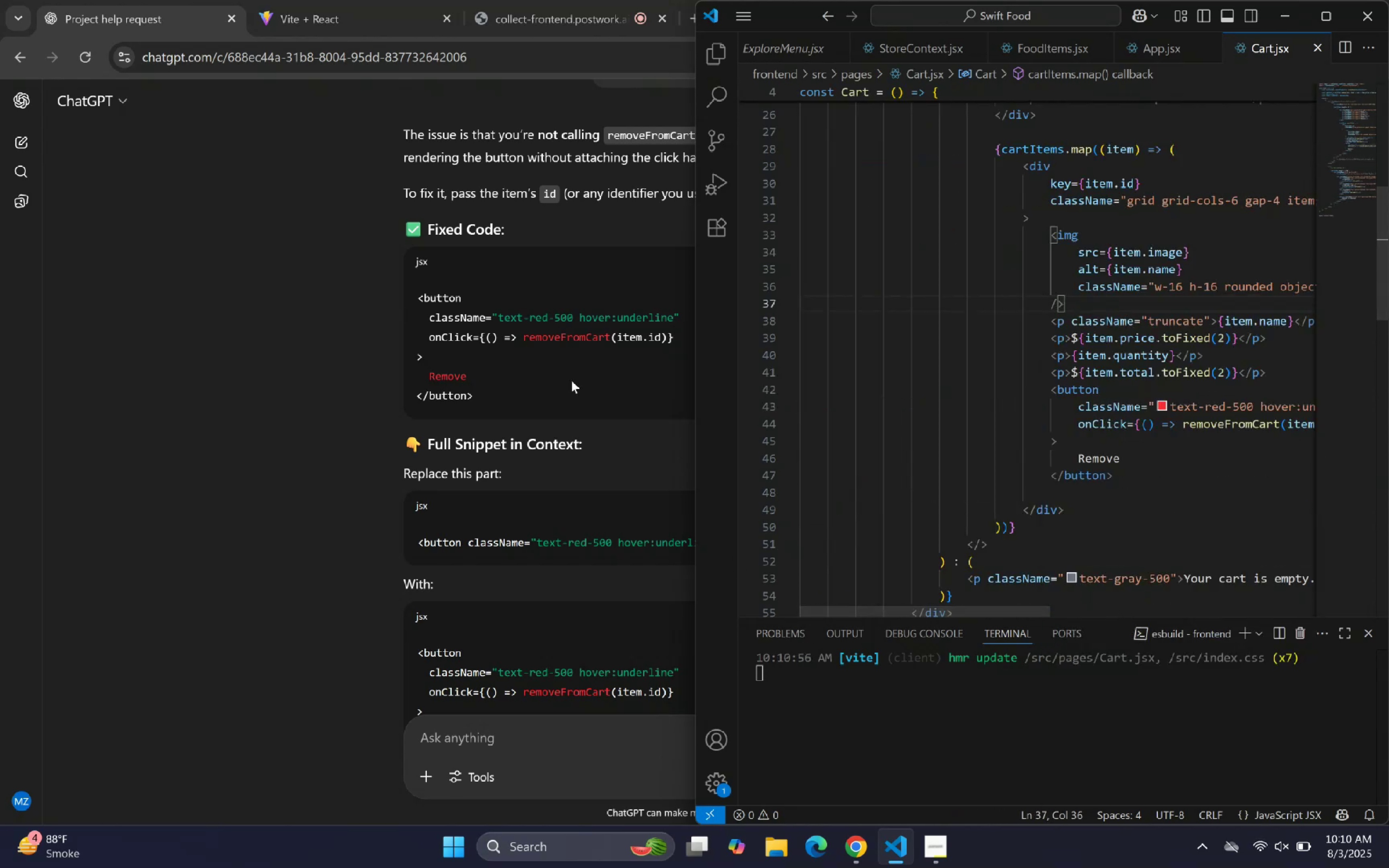 
left_click([396, 377])
 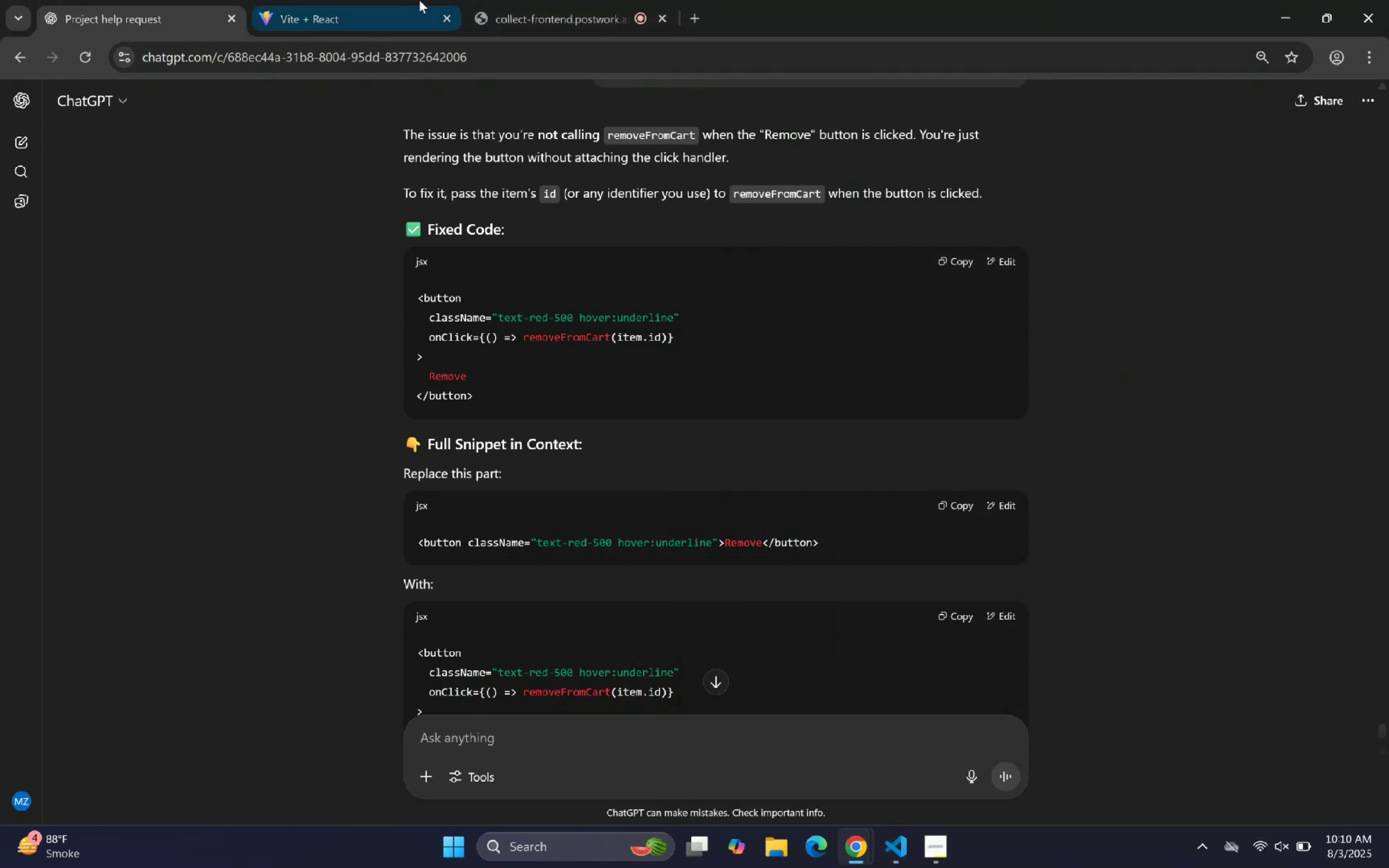 
left_click([410, 0])
 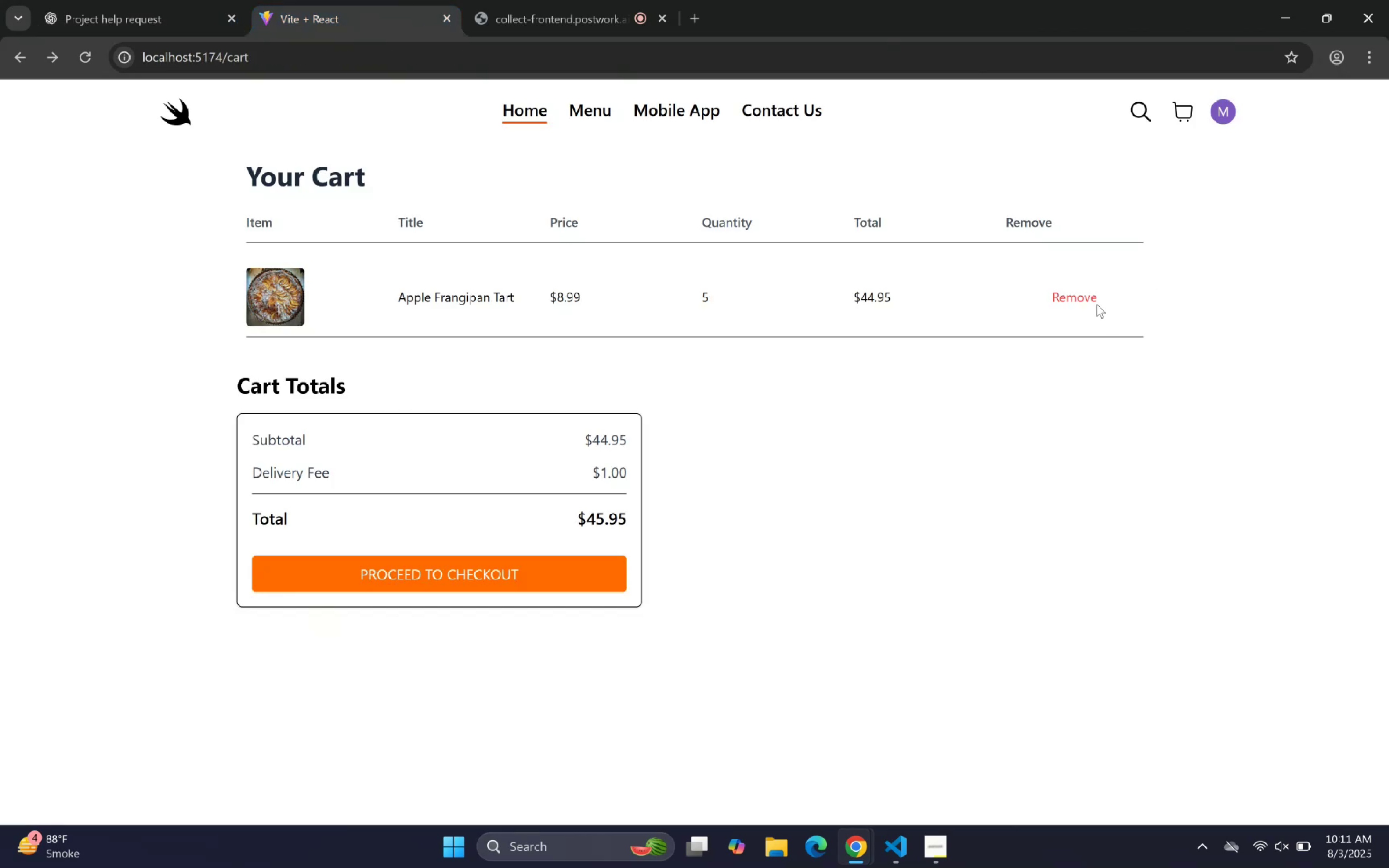 
left_click([1087, 296])
 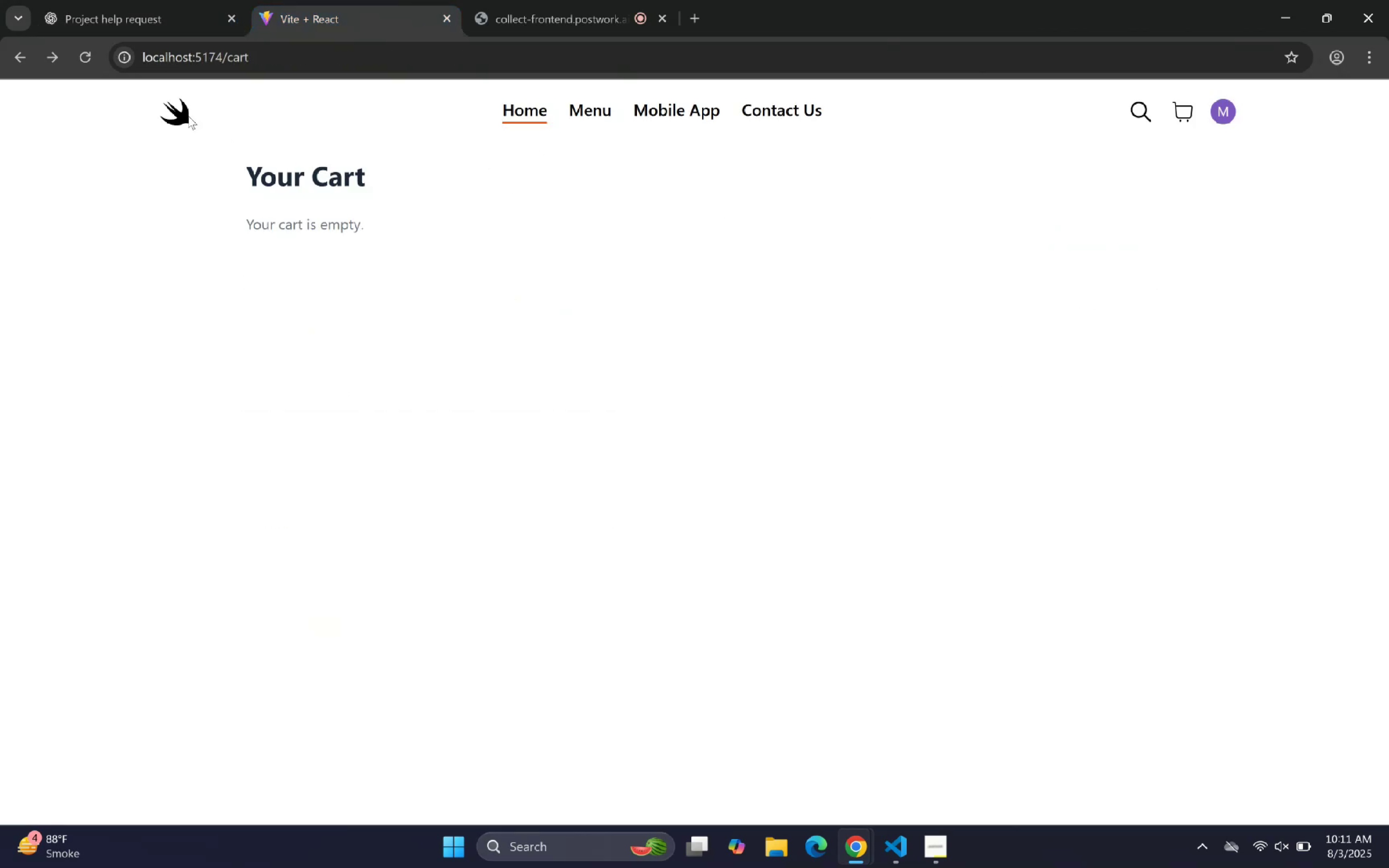 
left_click([85, 50])
 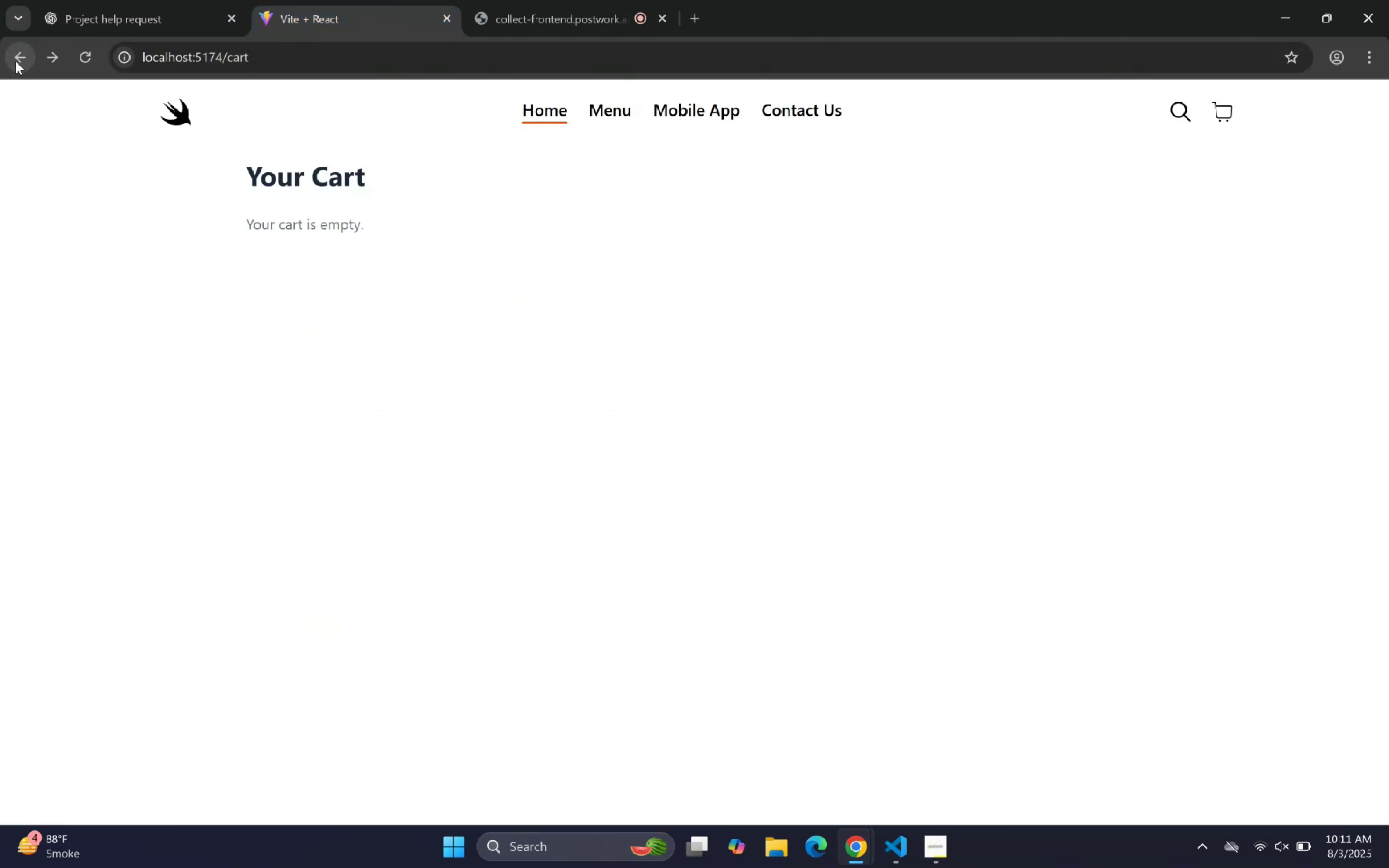 
scroll: coordinate [564, 311], scroll_direction: down, amount: 6.0
 